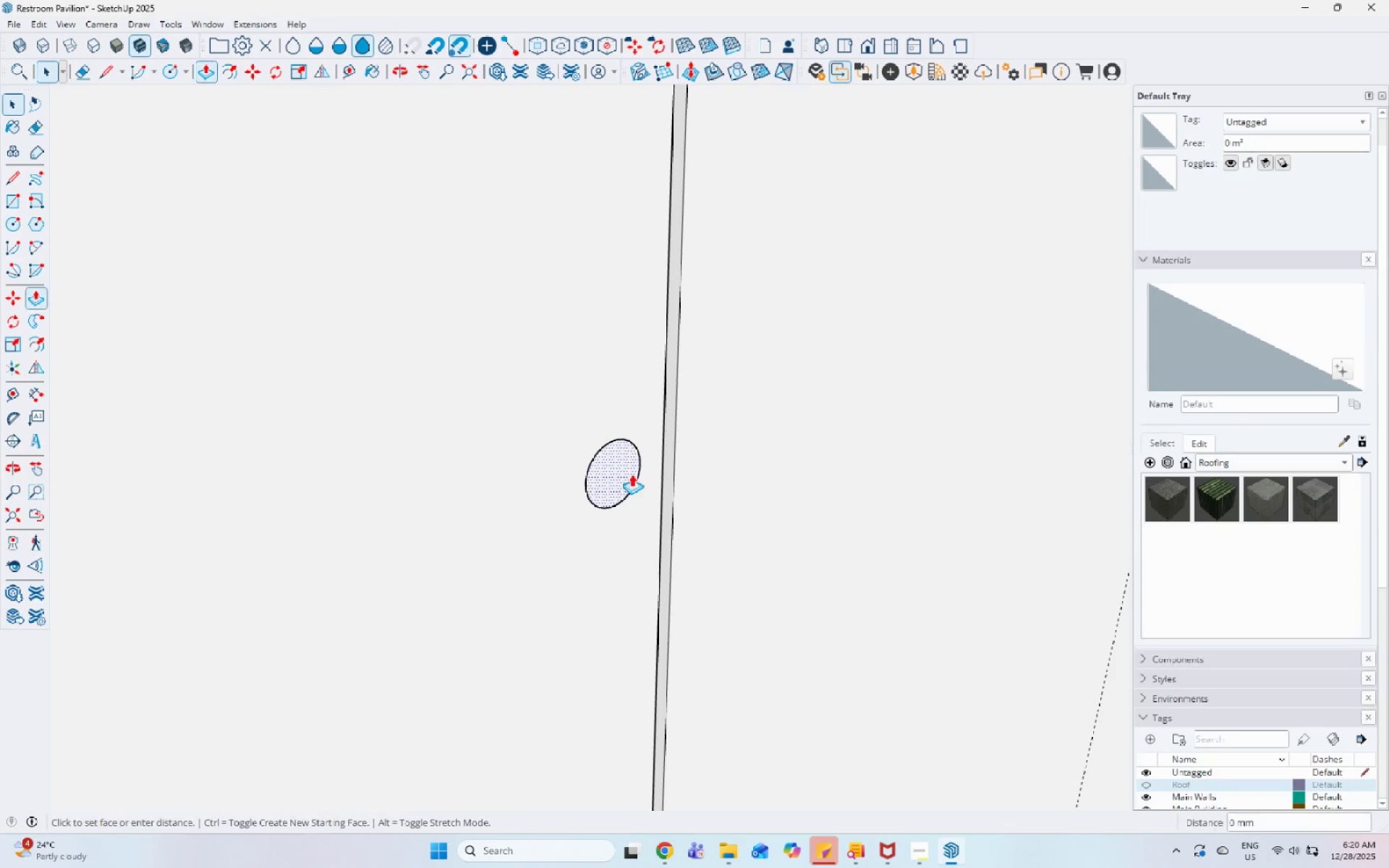 
left_click([632, 474])
 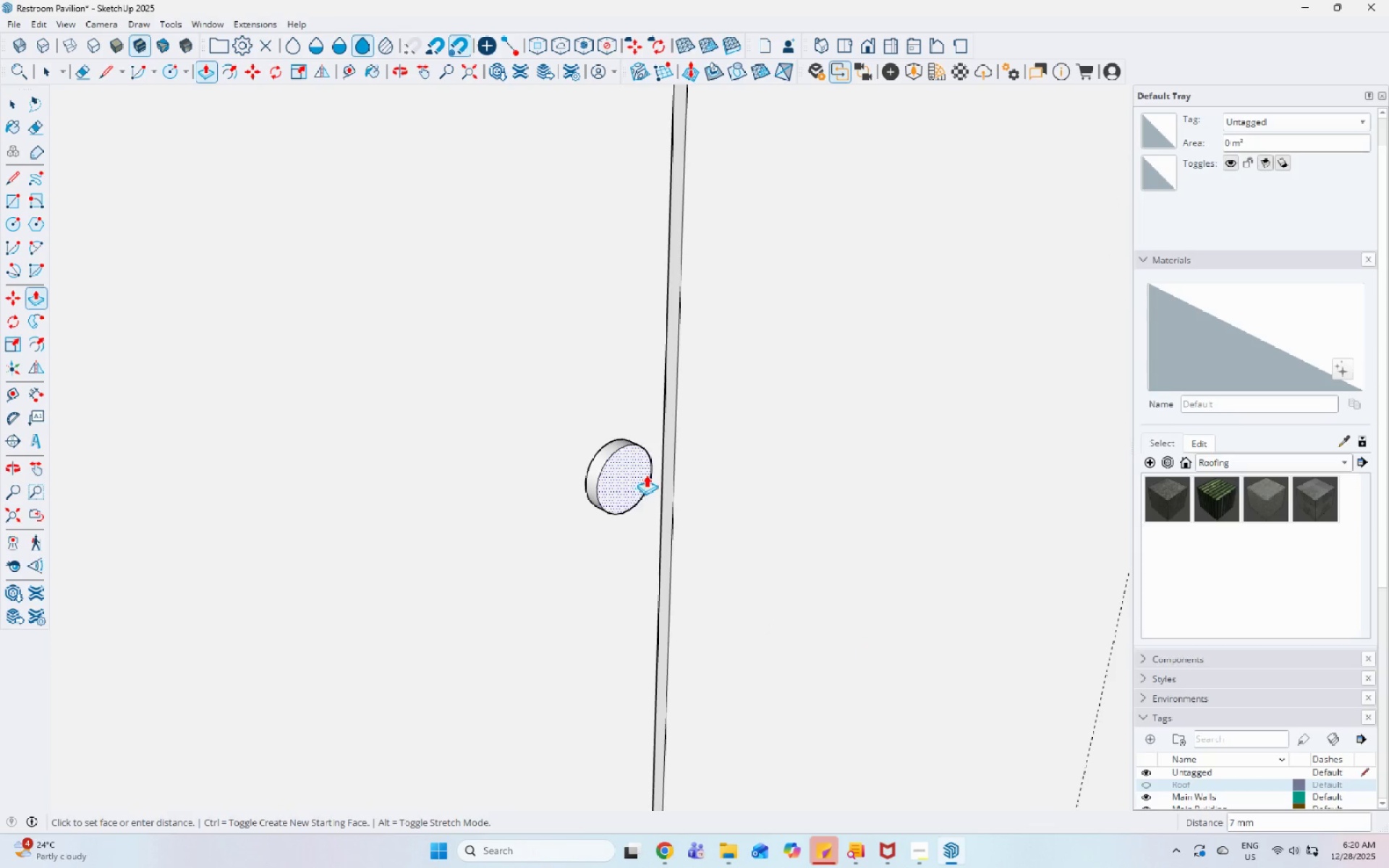 
left_click([646, 475])
 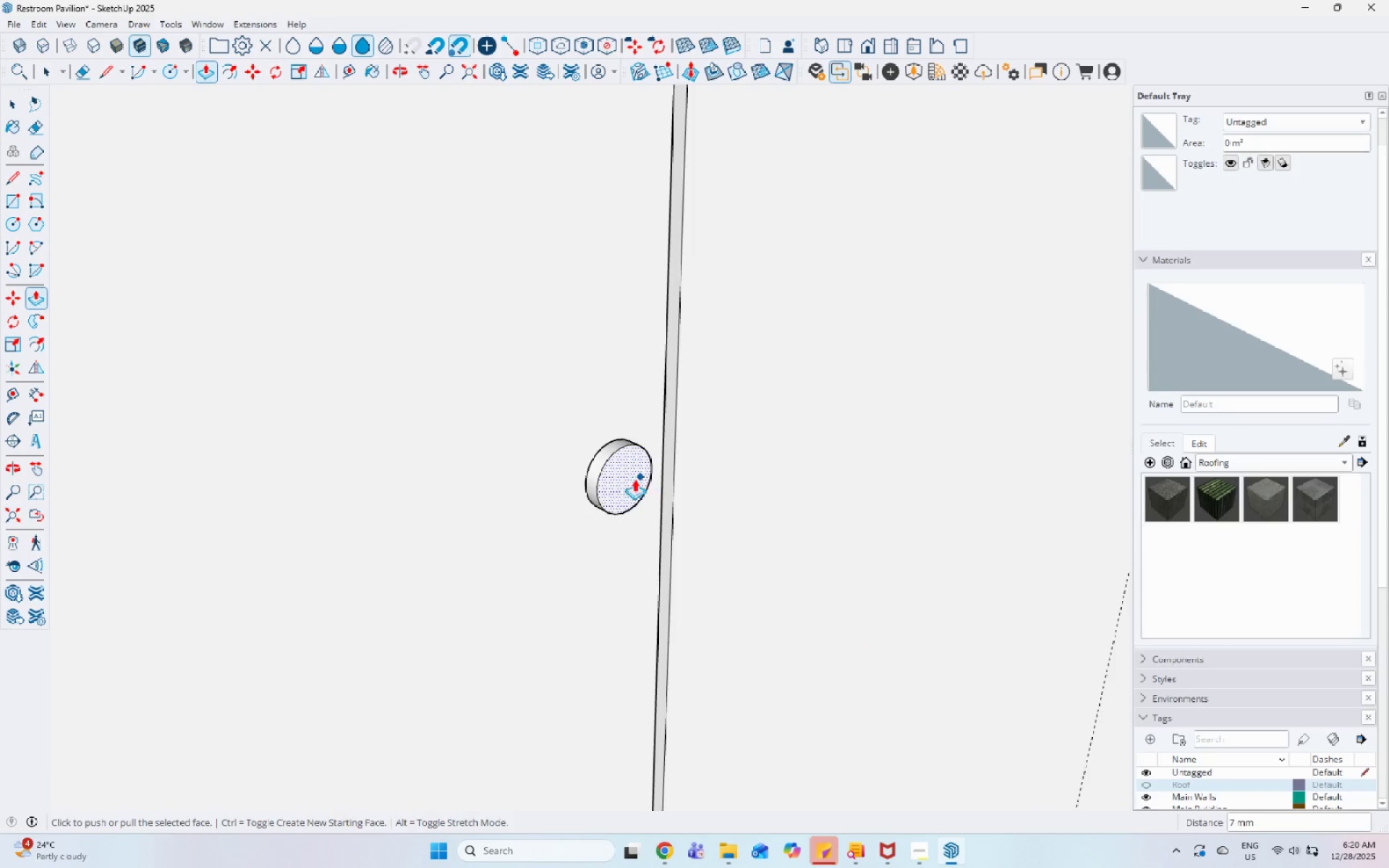 
key(Space)
 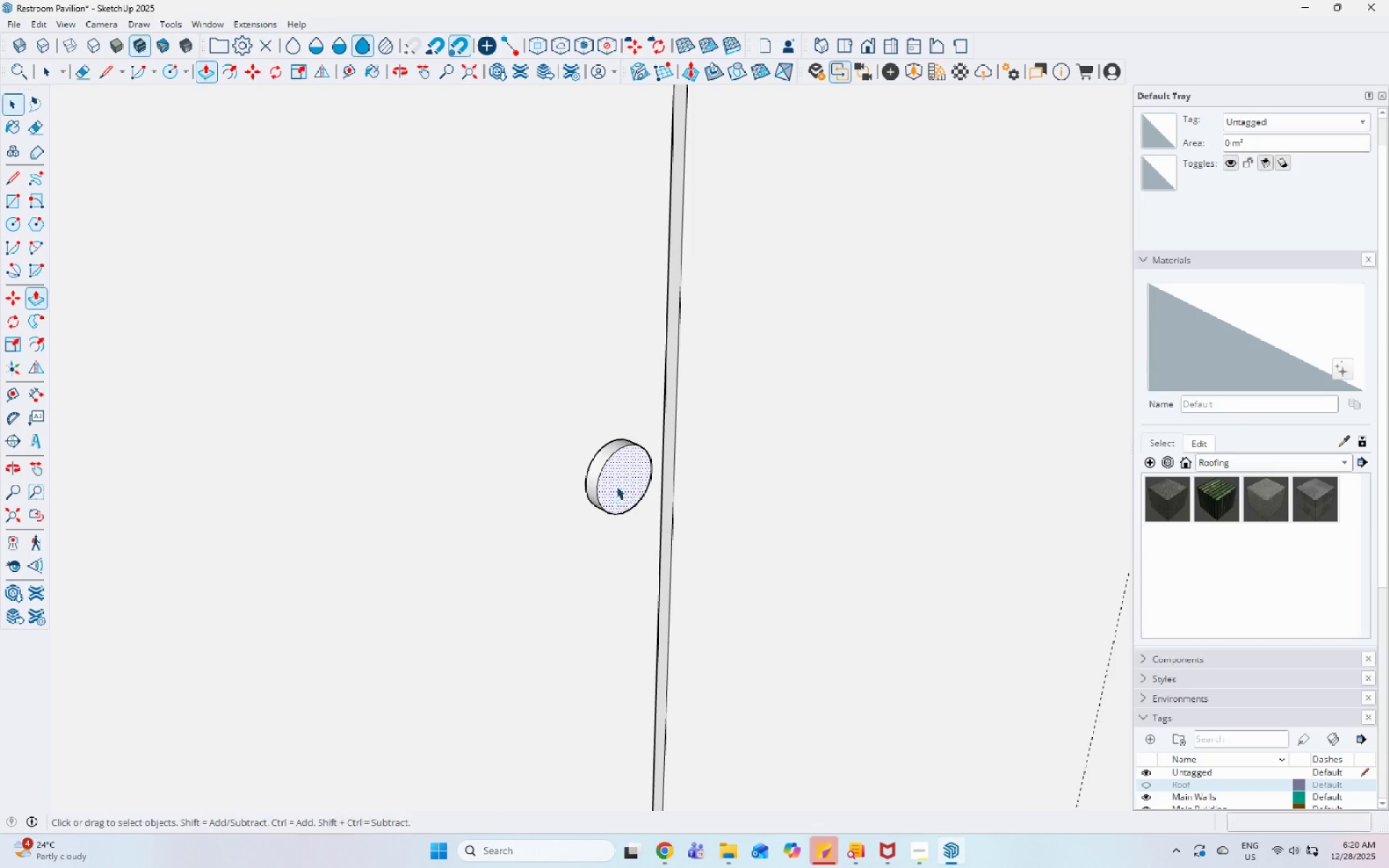 
double_click([616, 486])
 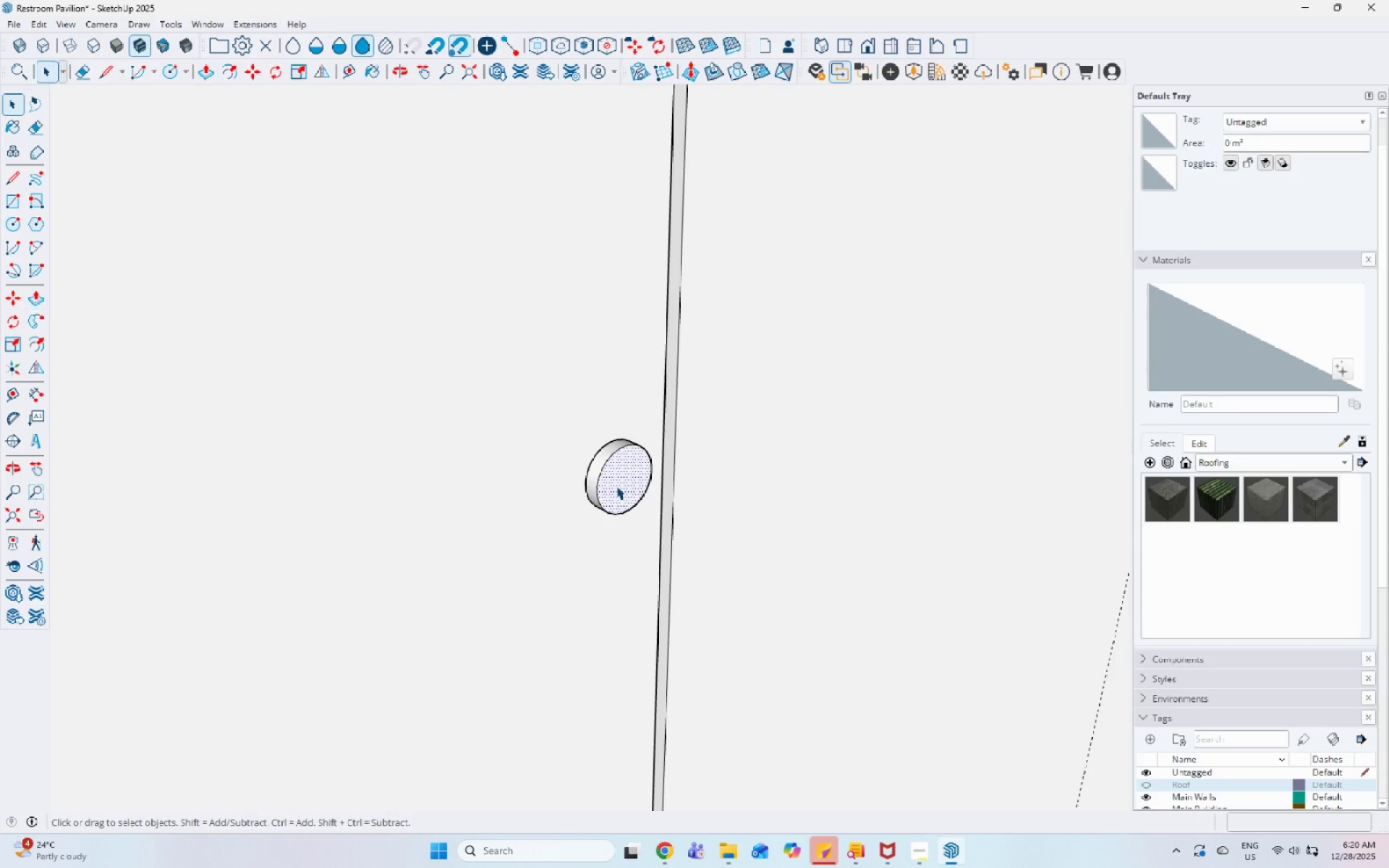 
triple_click([616, 486])
 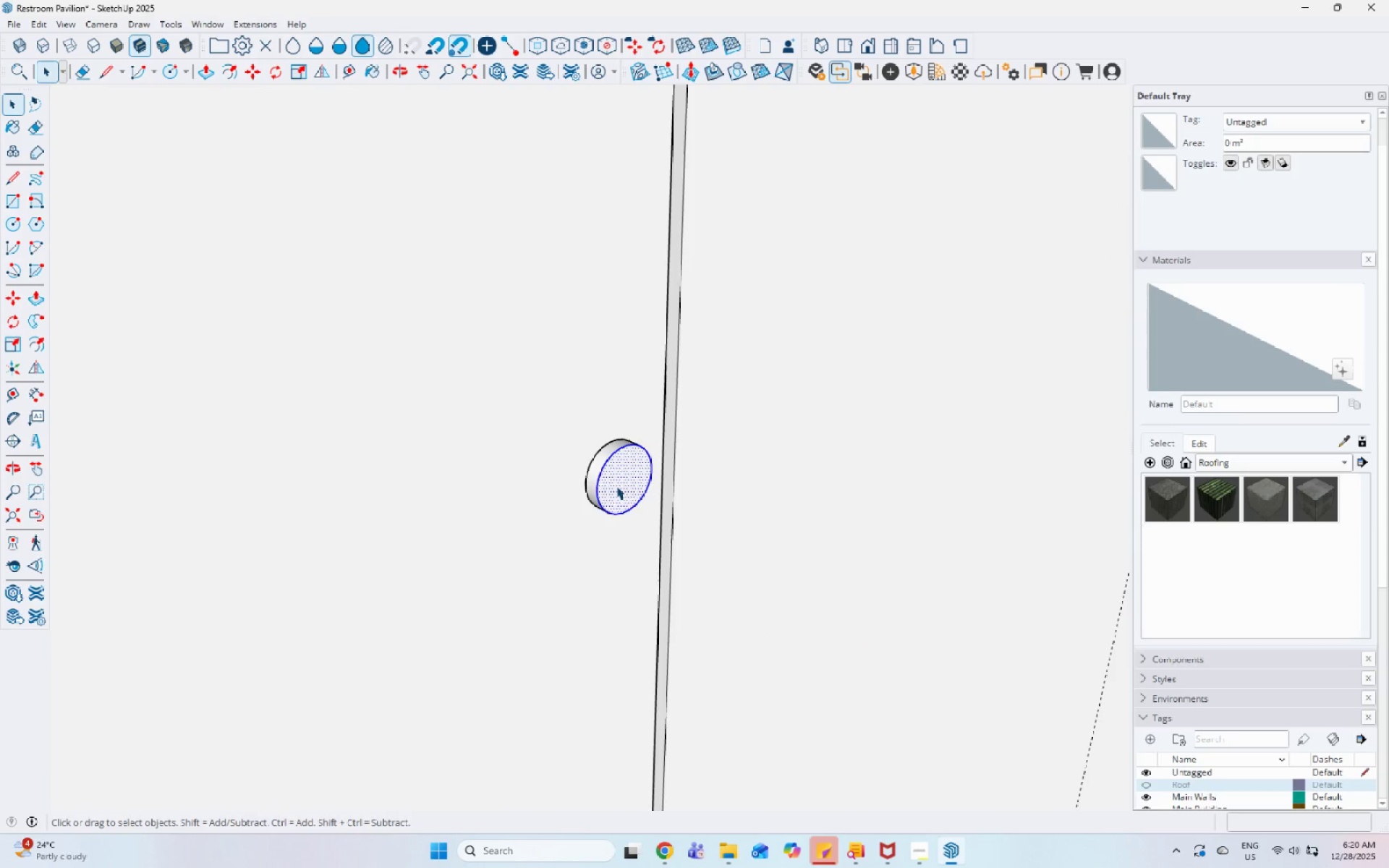 
triple_click([616, 486])
 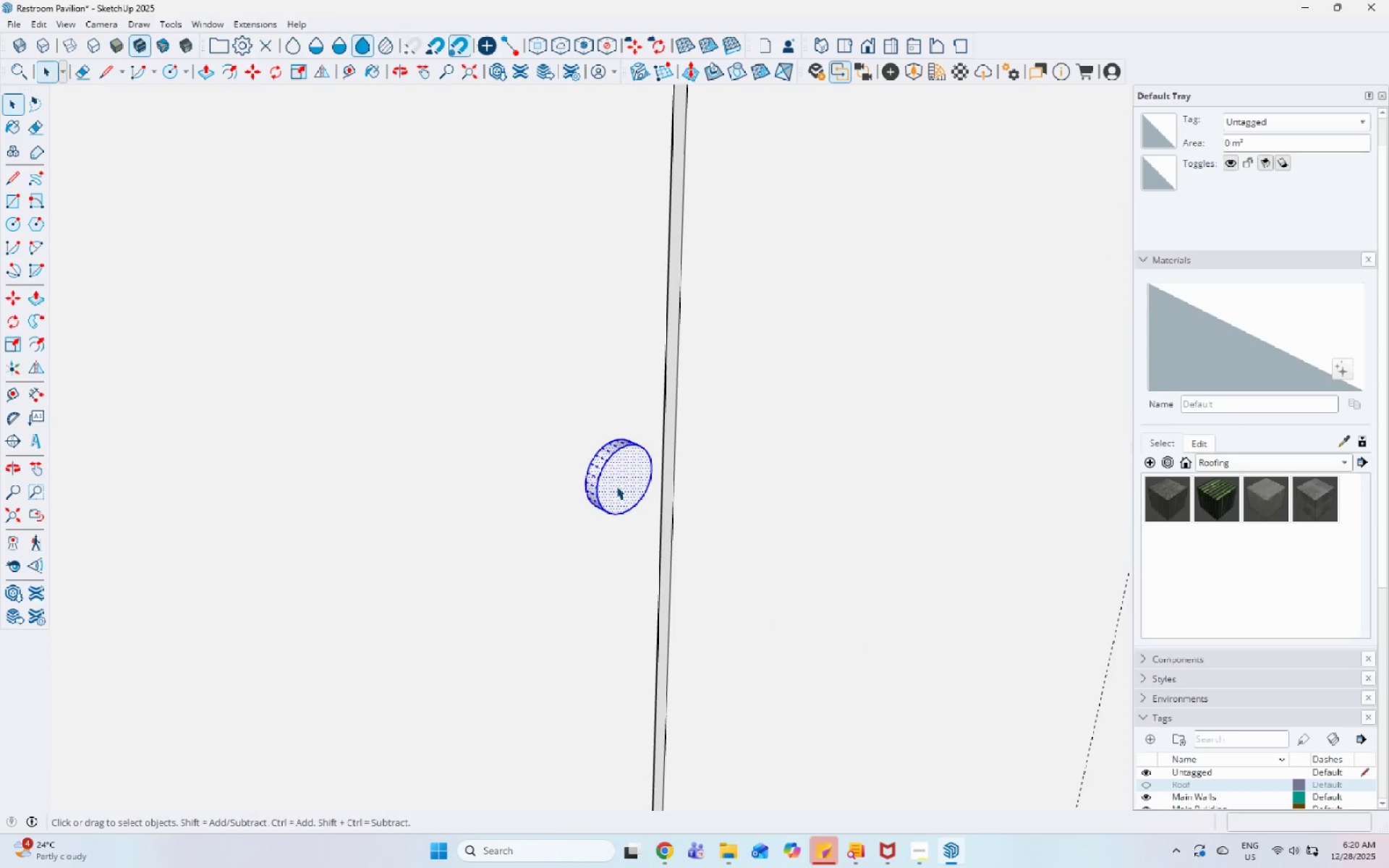 
right_click([616, 486])
 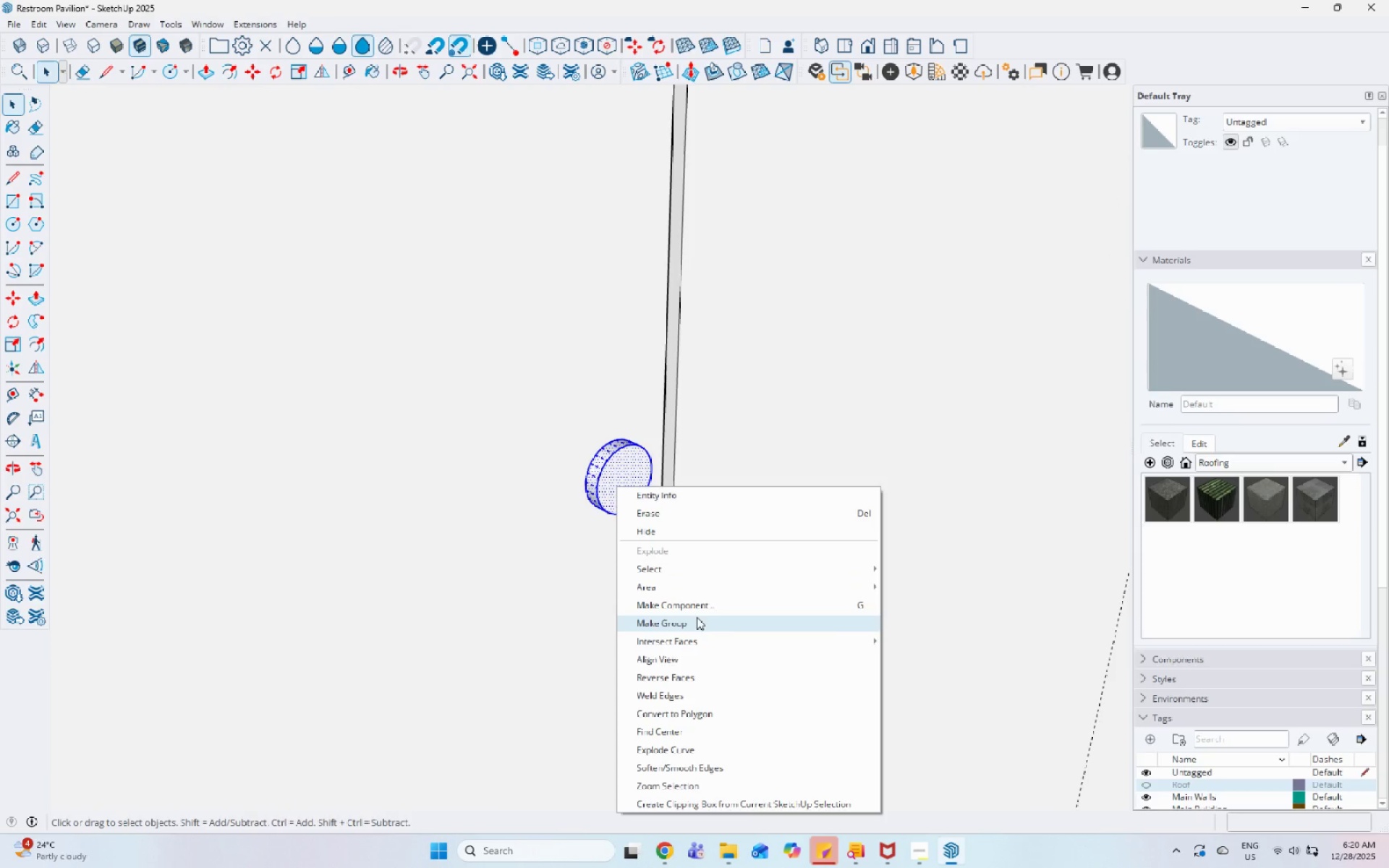 
left_click([695, 622])
 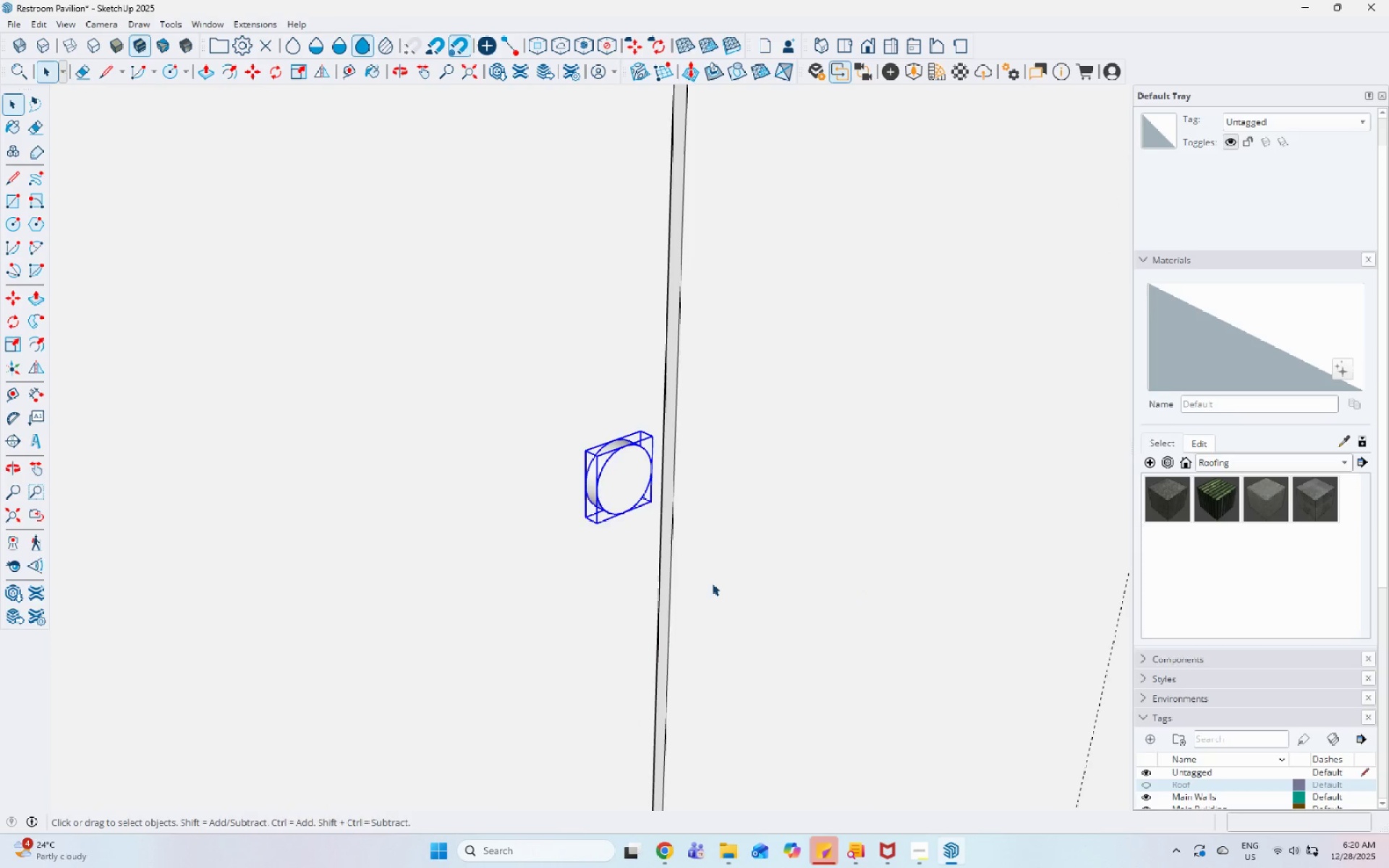 
scroll: coordinate [482, 530], scroll_direction: down, amount: 97.0
 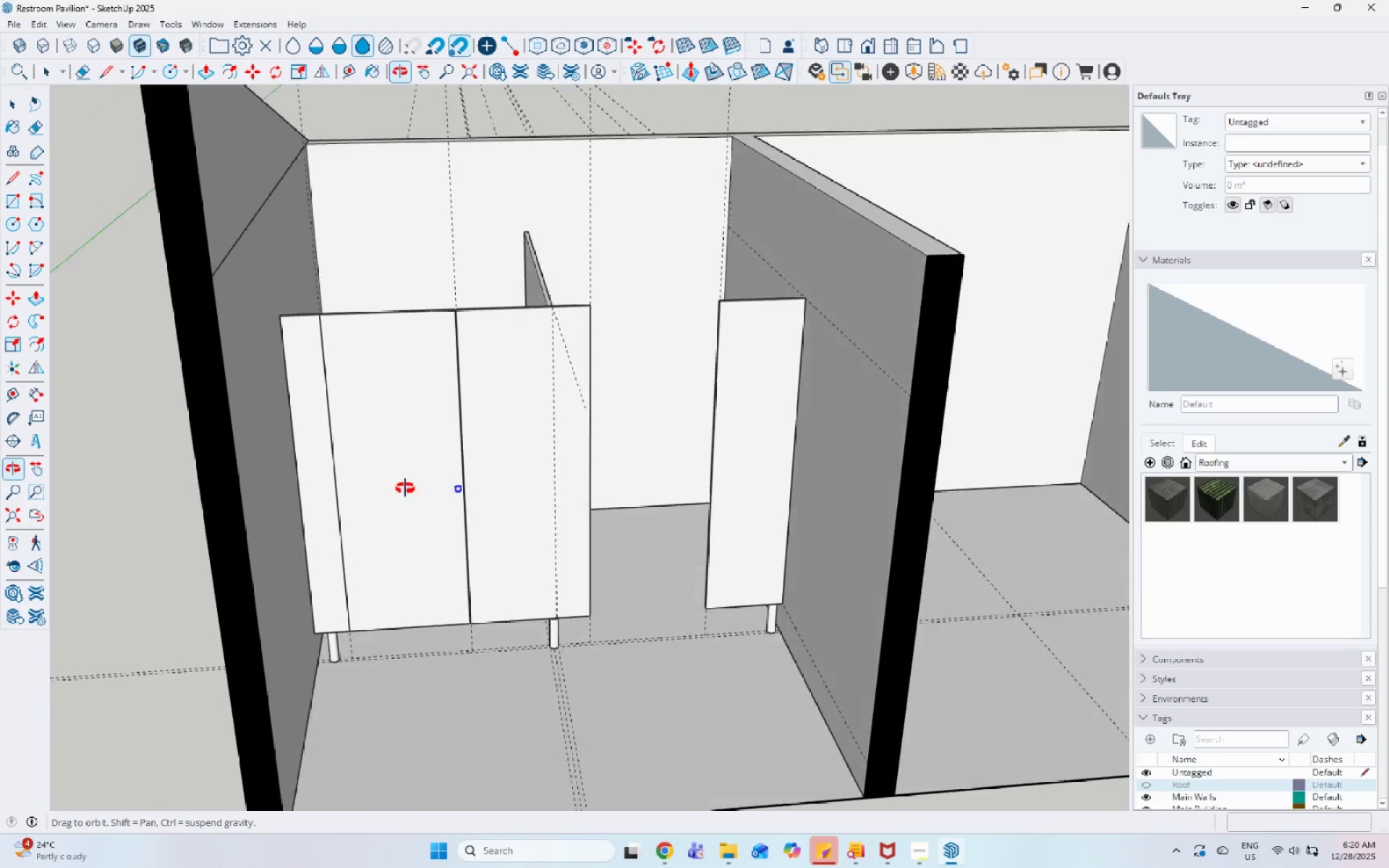 
key(S)
 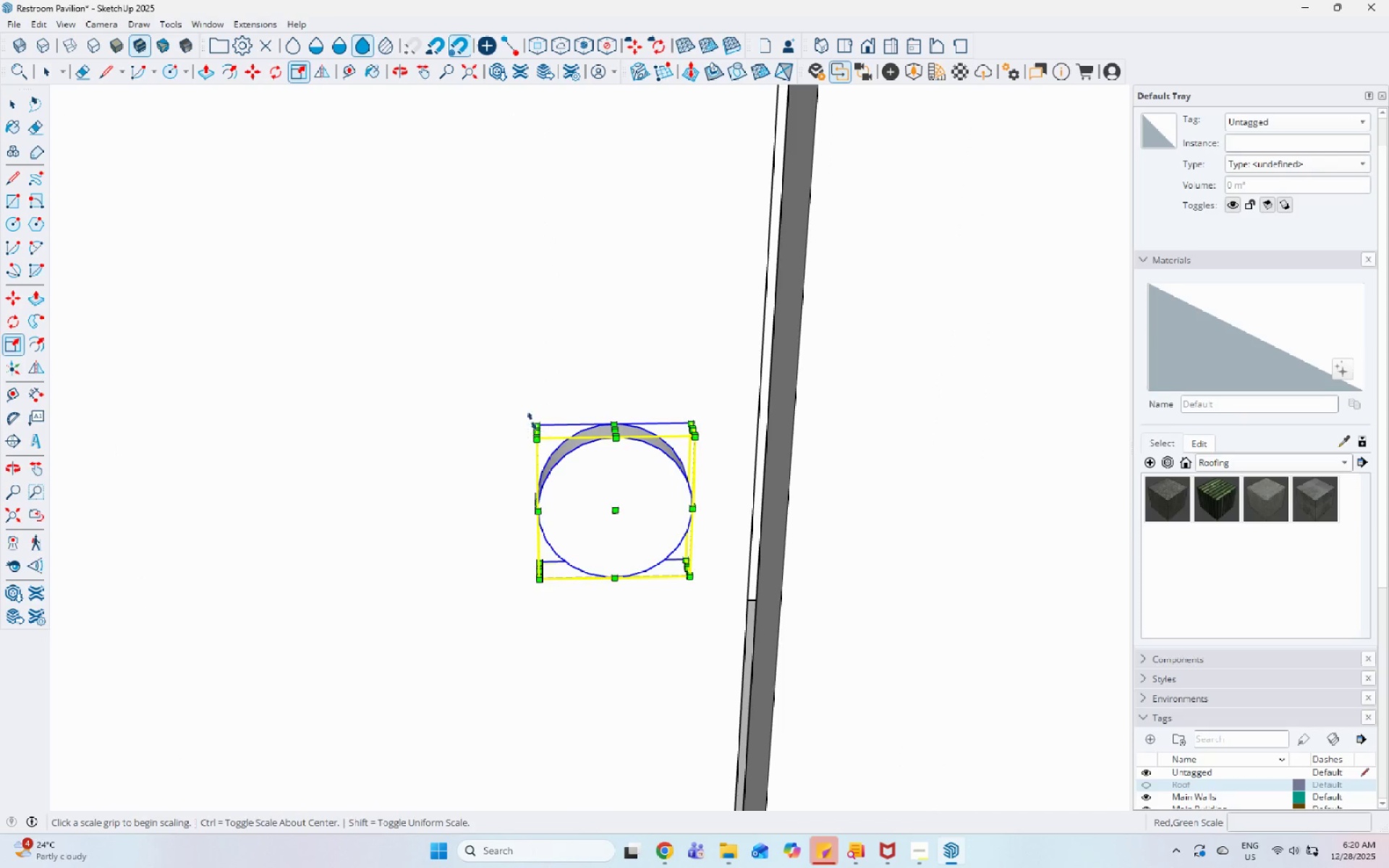 
scroll: coordinate [693, 403], scroll_direction: up, amount: 32.0
 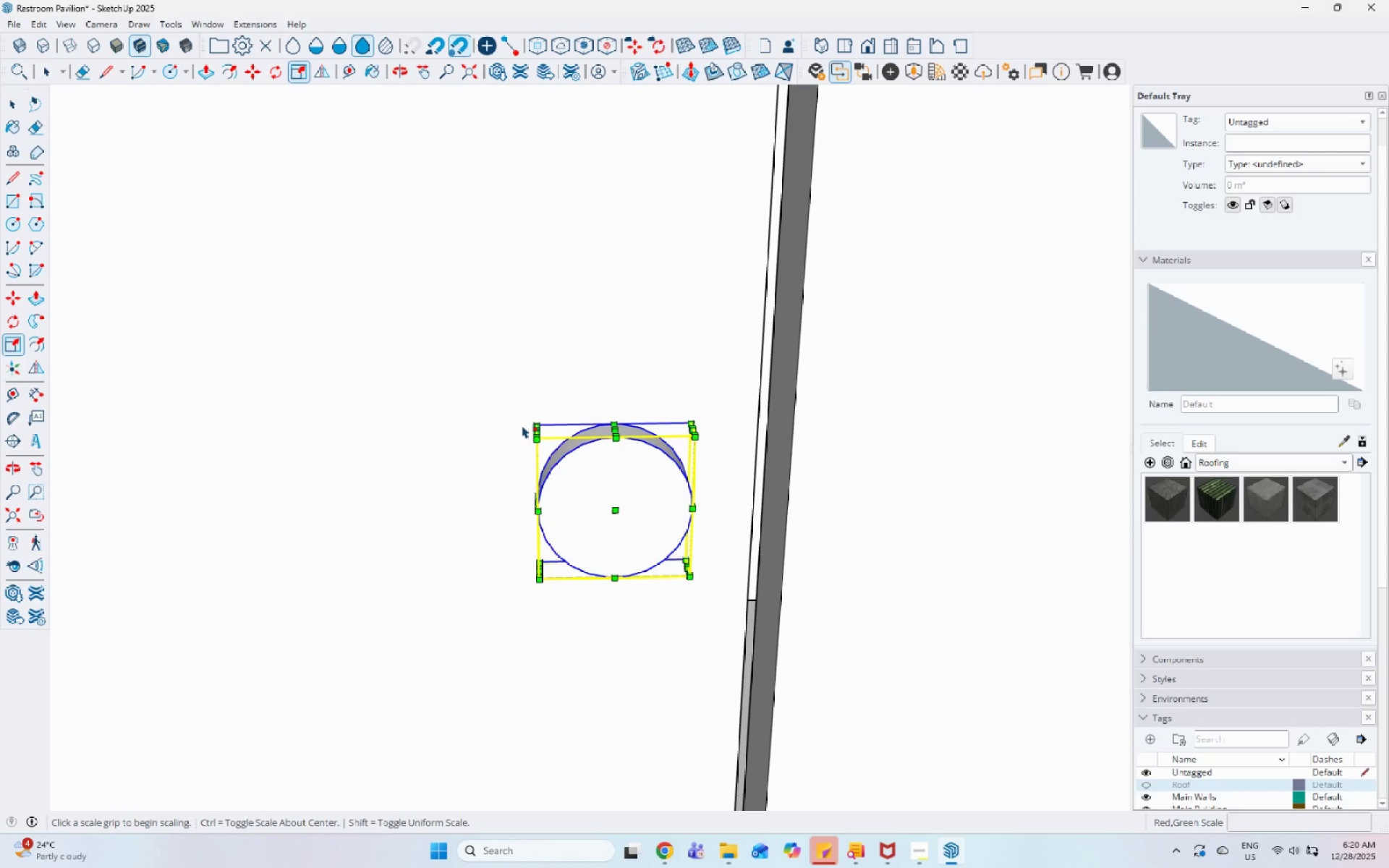 
left_click([533, 421])
 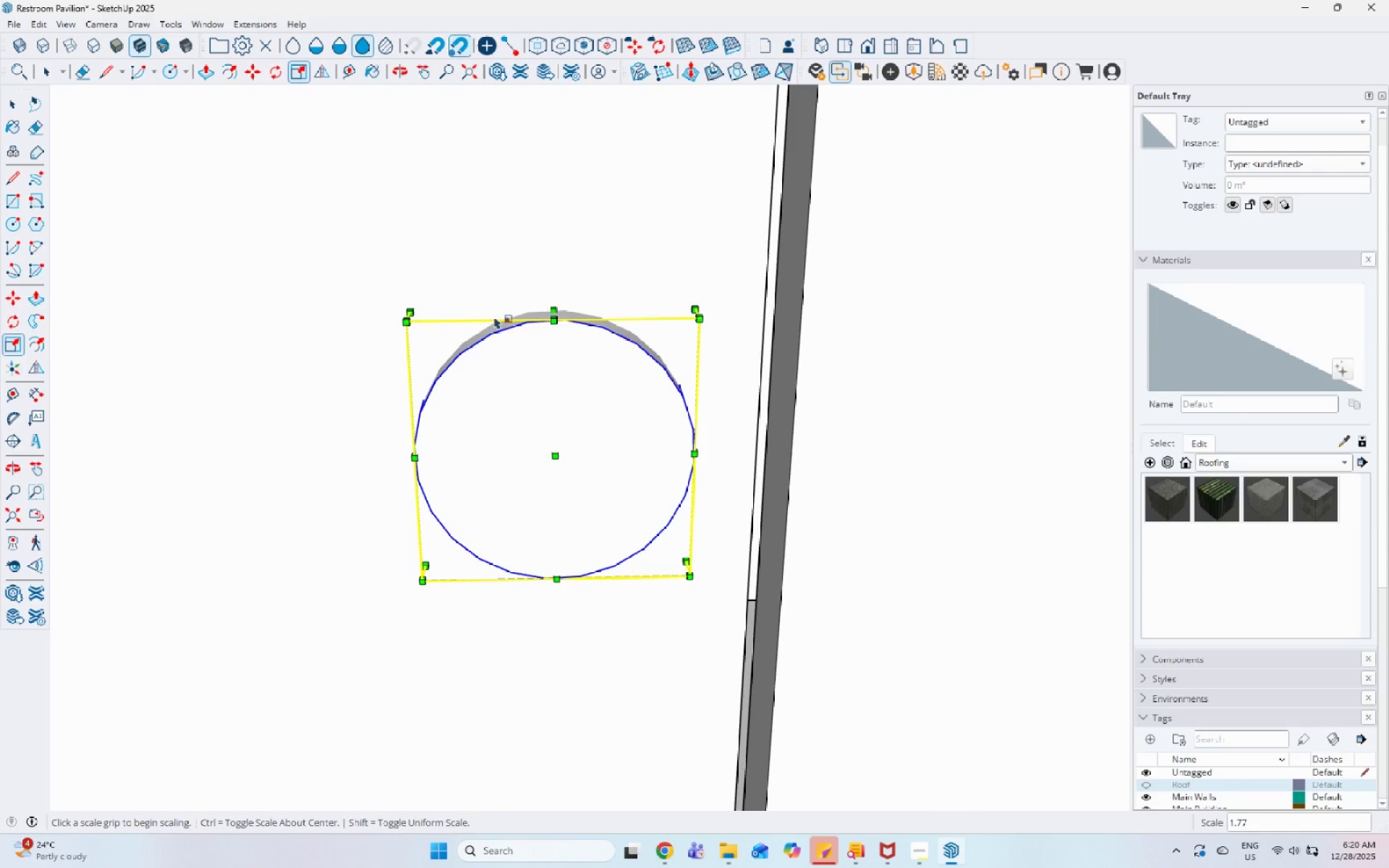 
key(Space)
 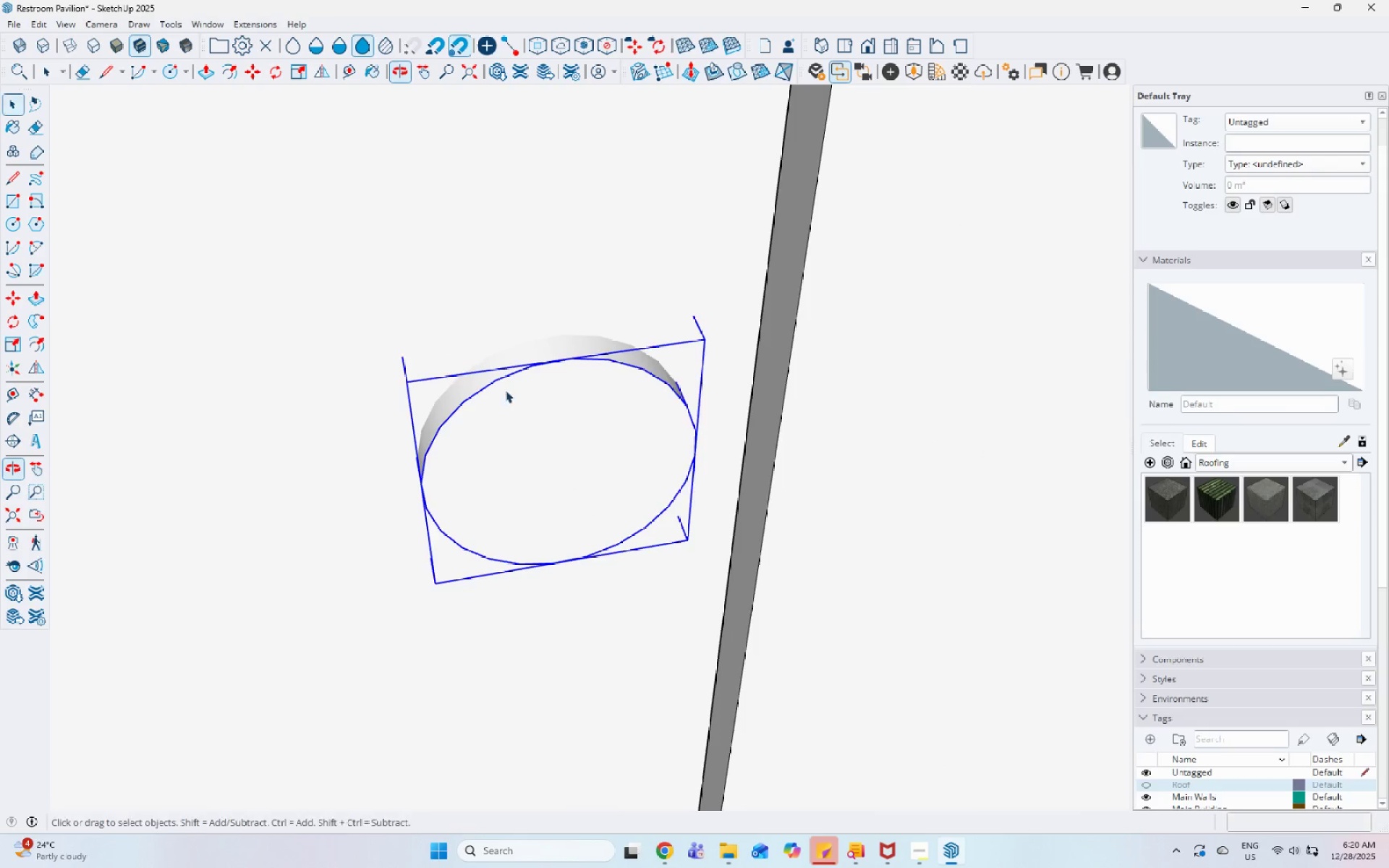 
scroll: coordinate [652, 621], scroll_direction: down, amount: 29.0
 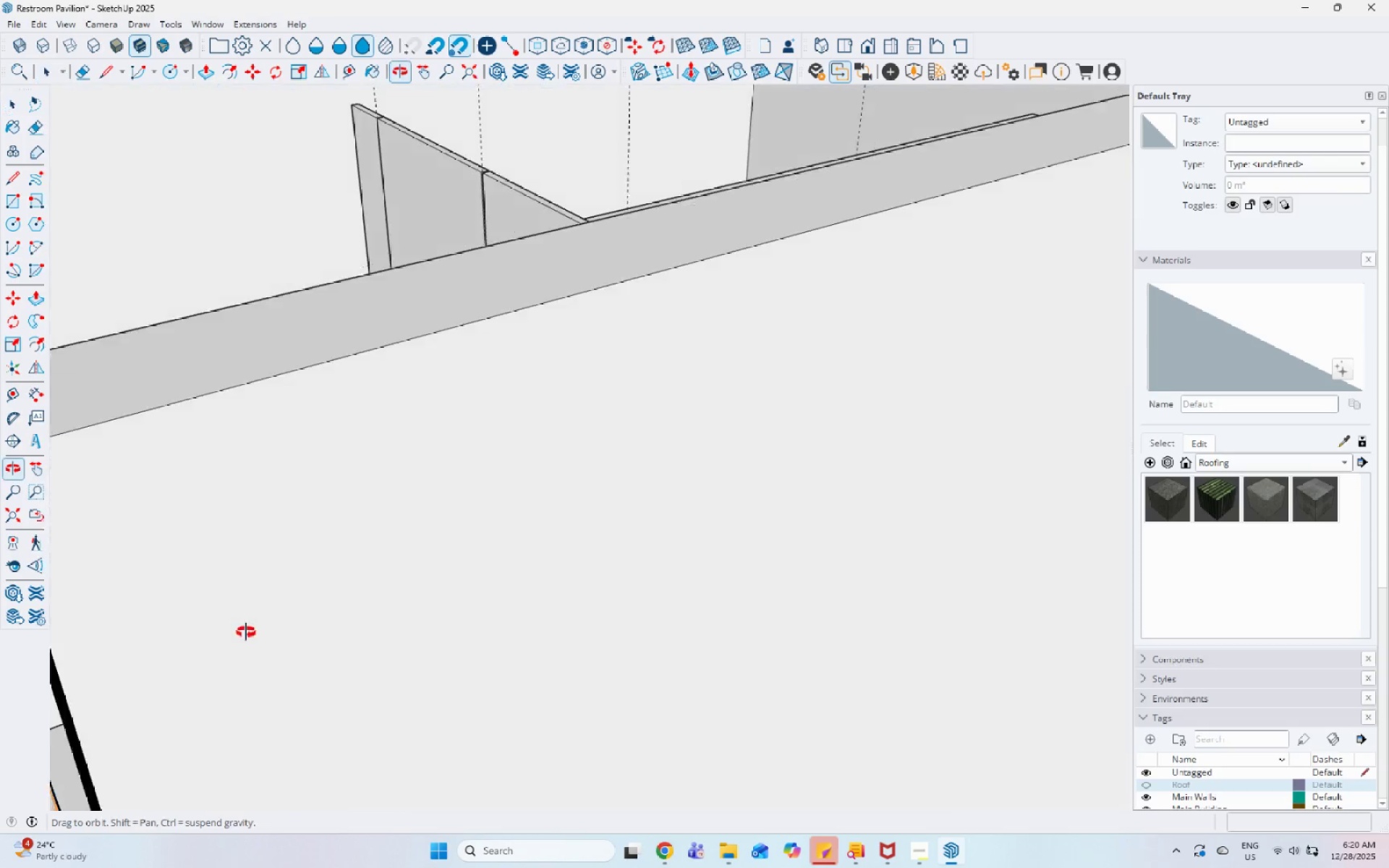 
scroll: coordinate [506, 451], scroll_direction: up, amount: 2.0
 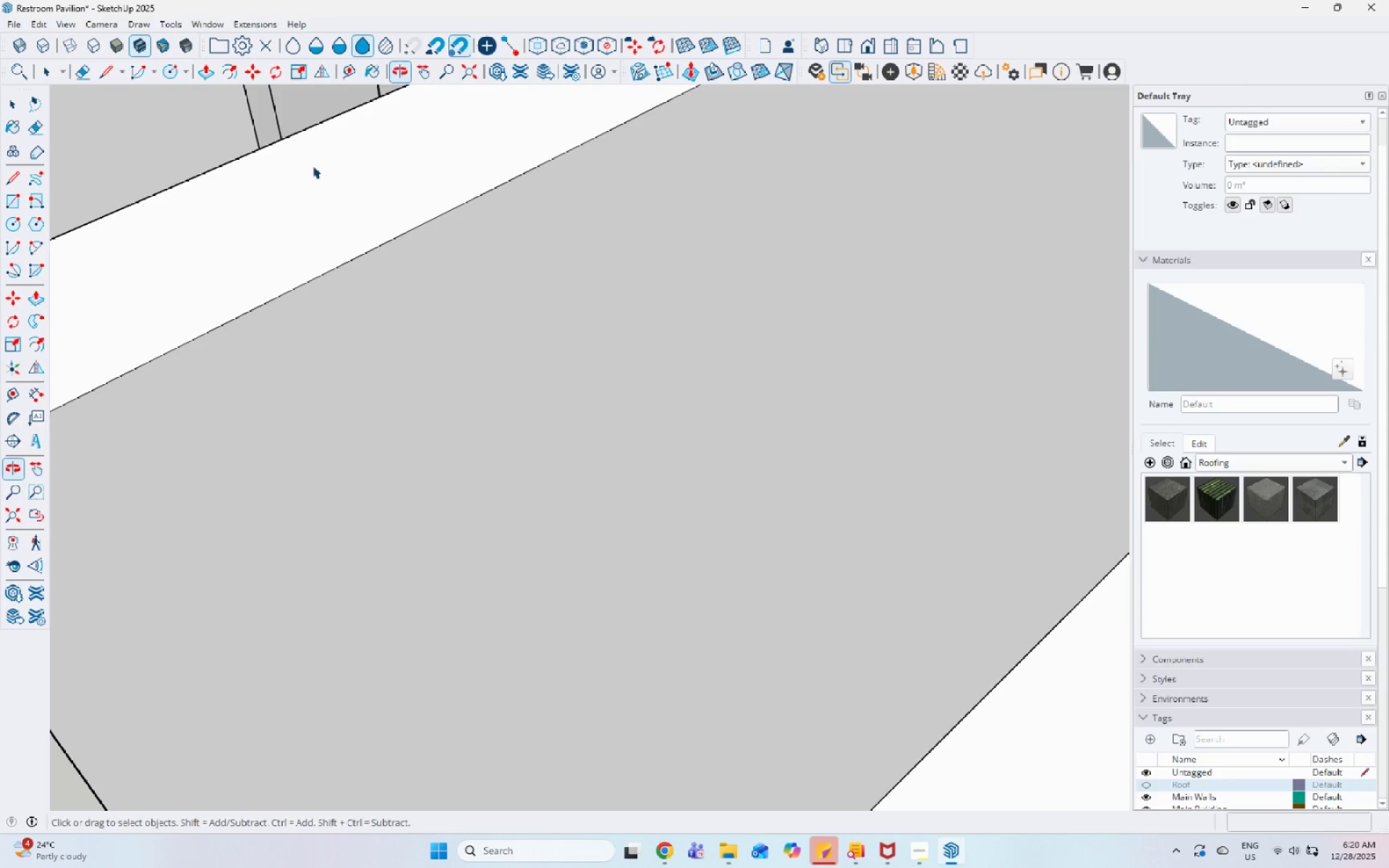 
key(M)
 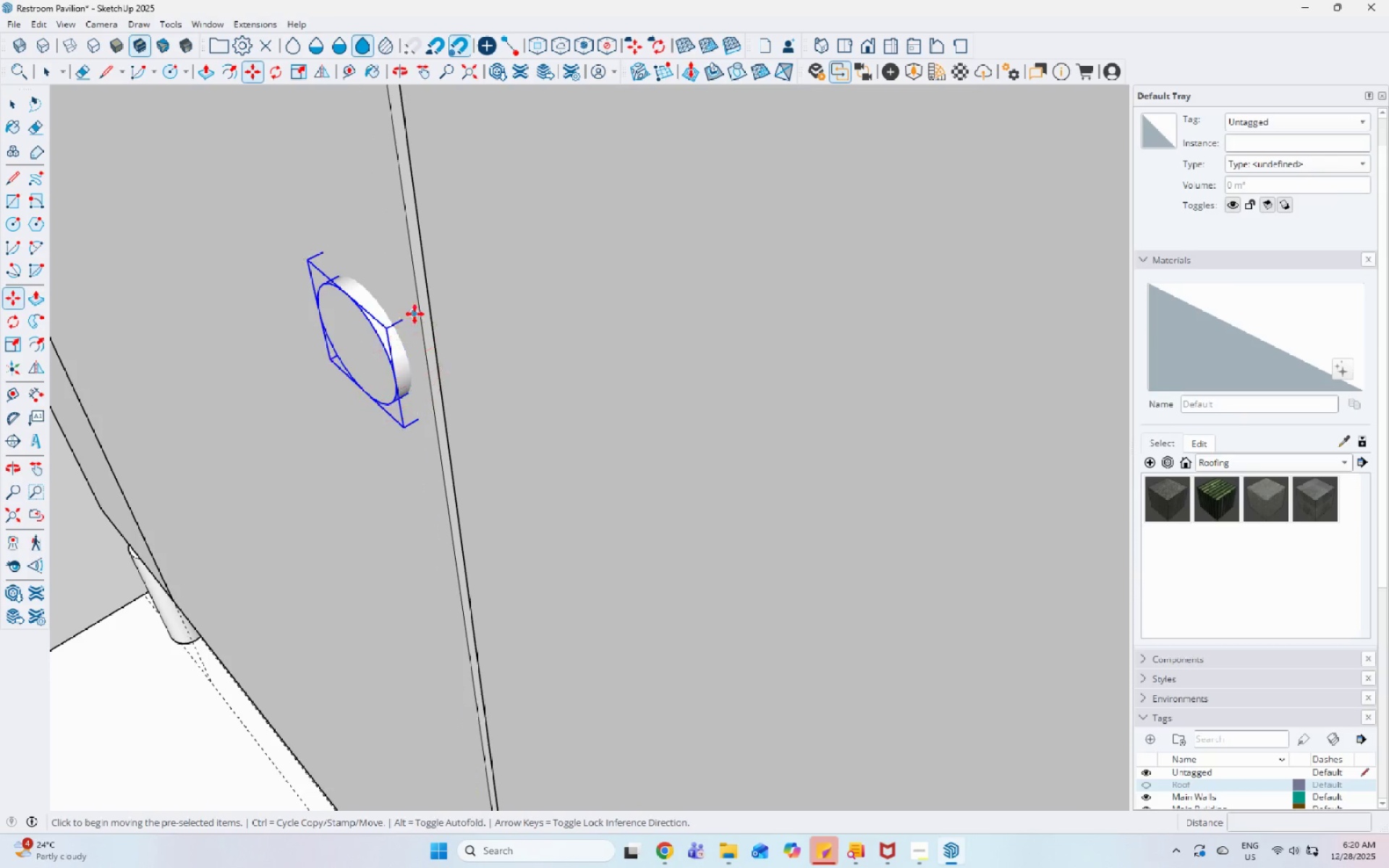 
scroll: coordinate [493, 185], scroll_direction: up, amount: 22.0
 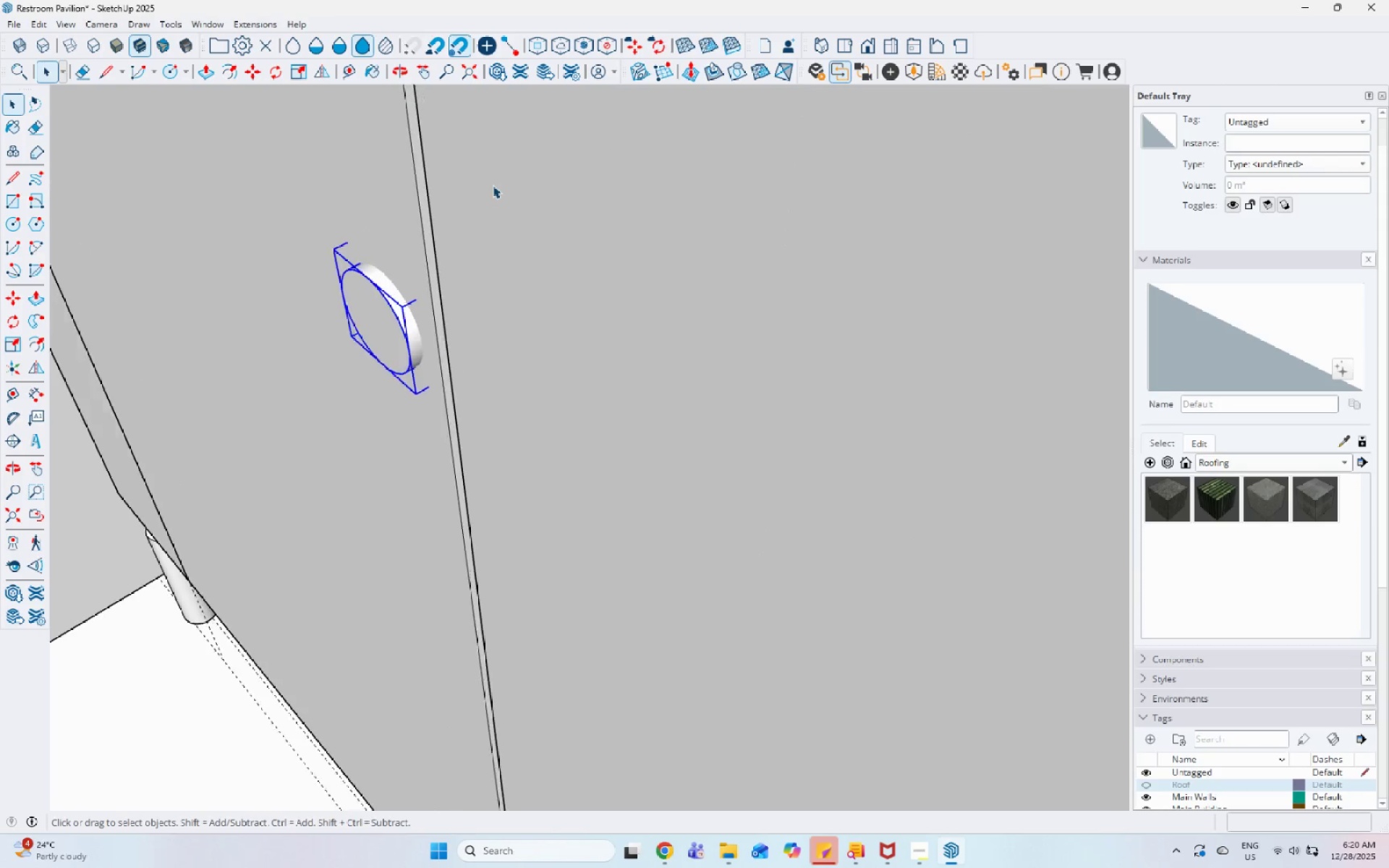 
left_click([417, 310])
 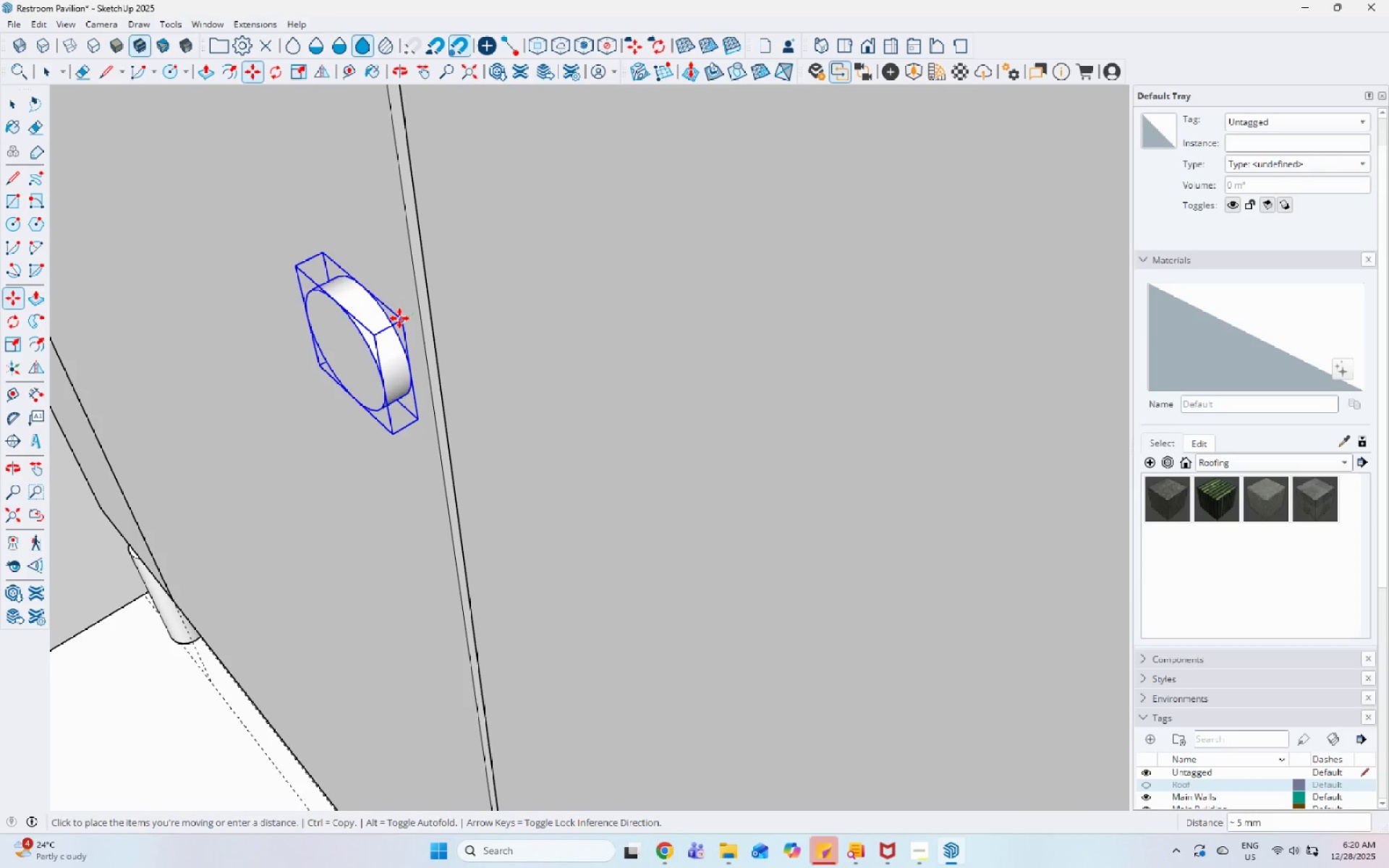 
left_click([399, 318])
 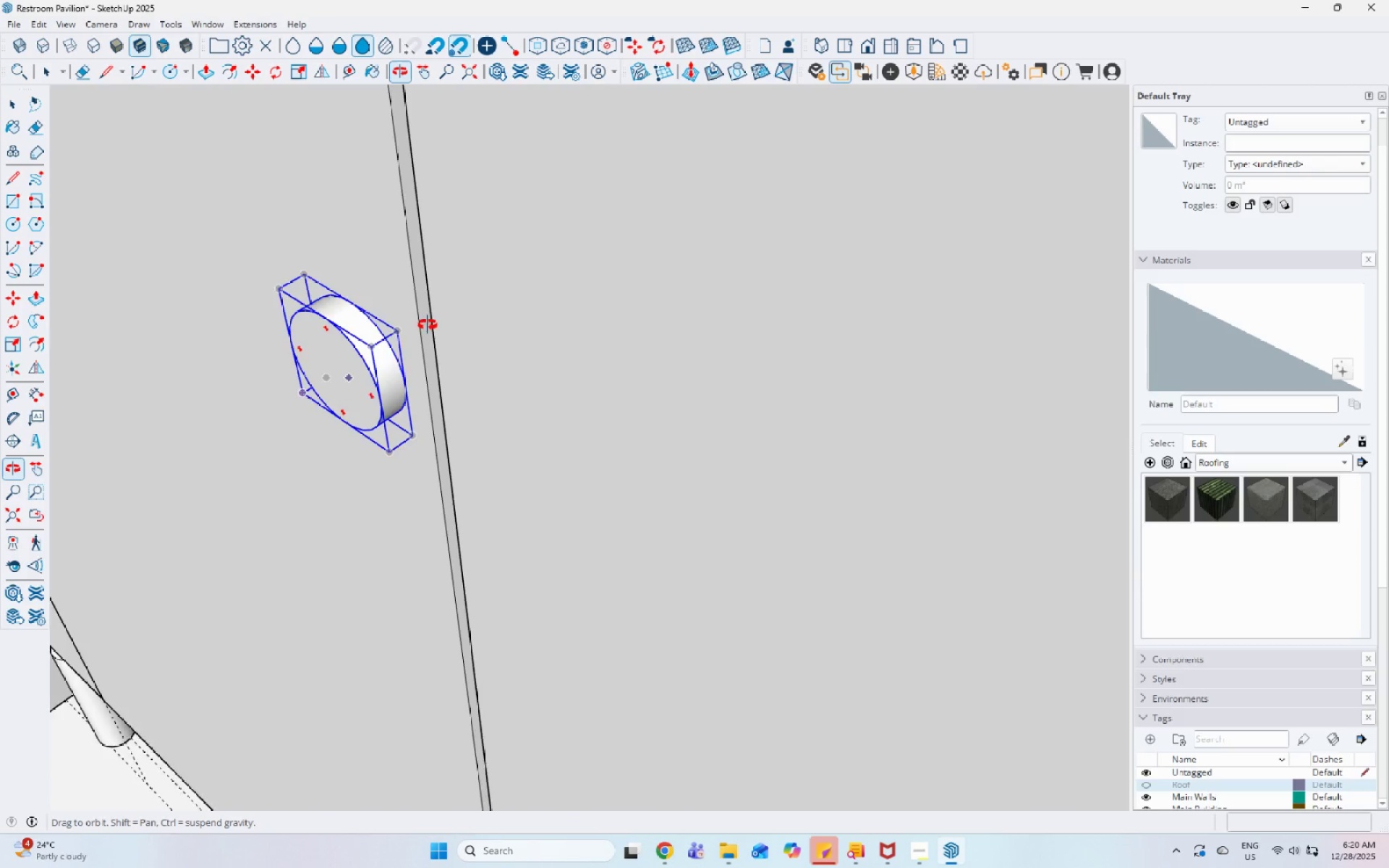 
key(Space)
 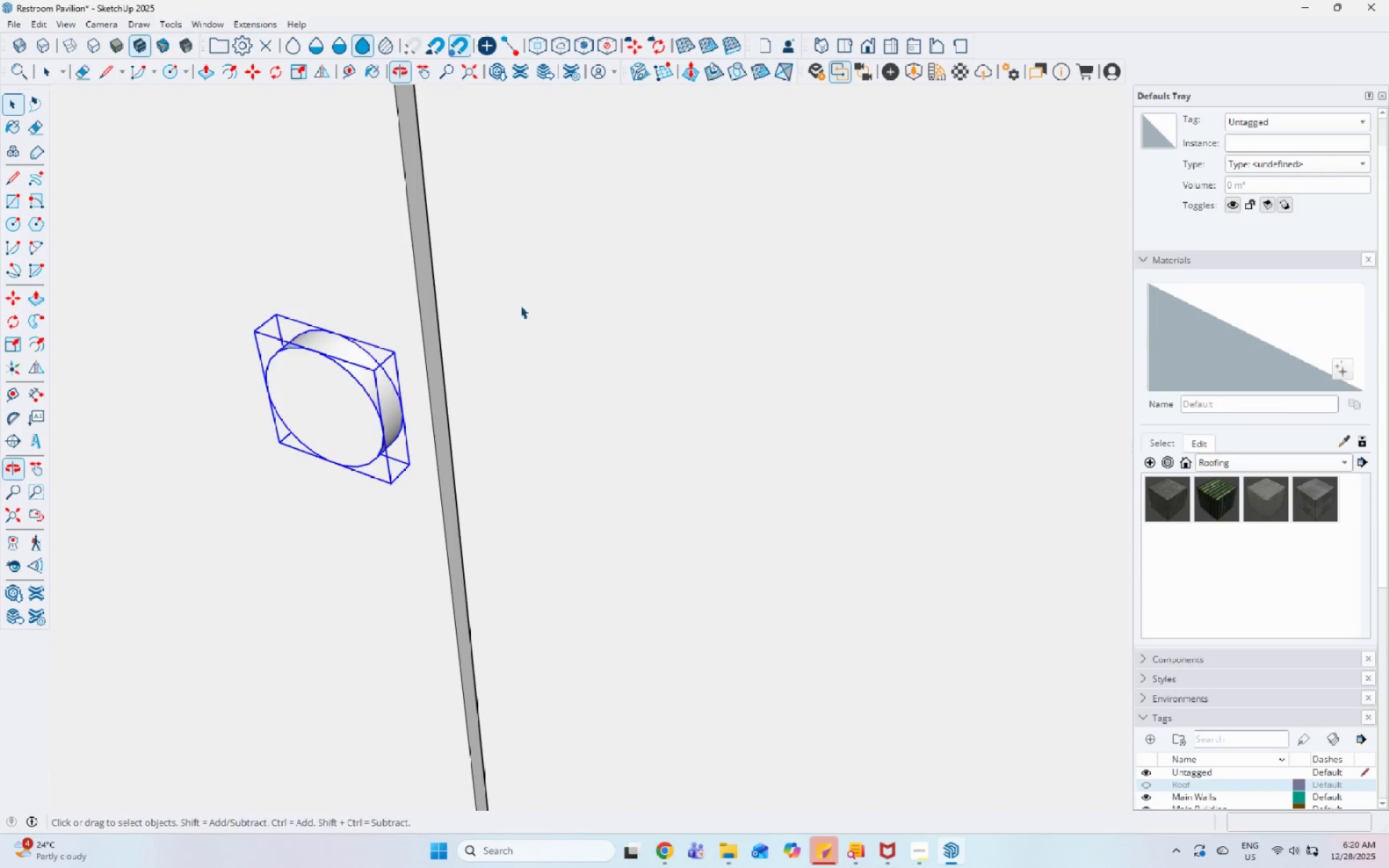 
scroll: coordinate [501, 454], scroll_direction: down, amount: 33.0
 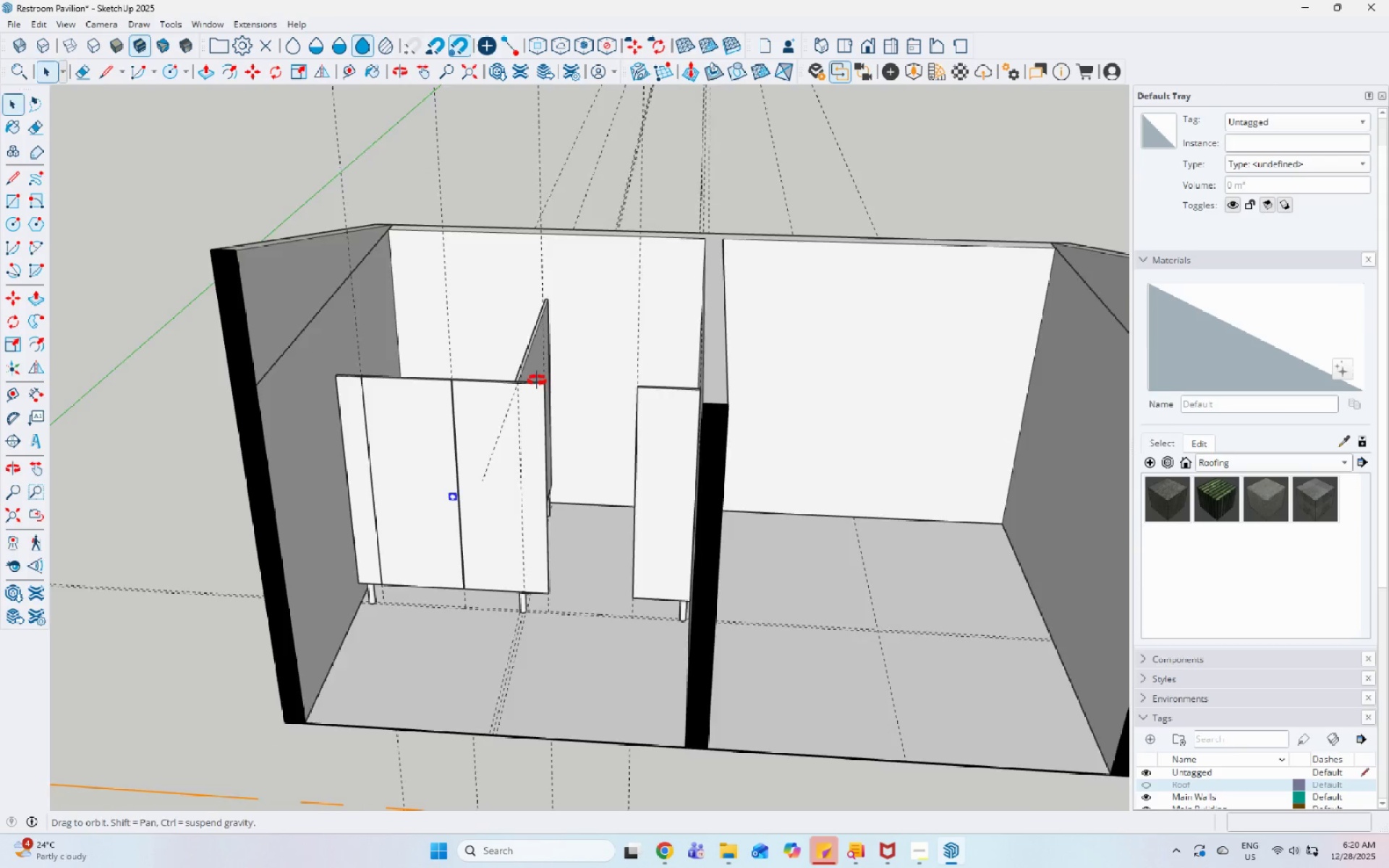 
double_click([456, 312])
 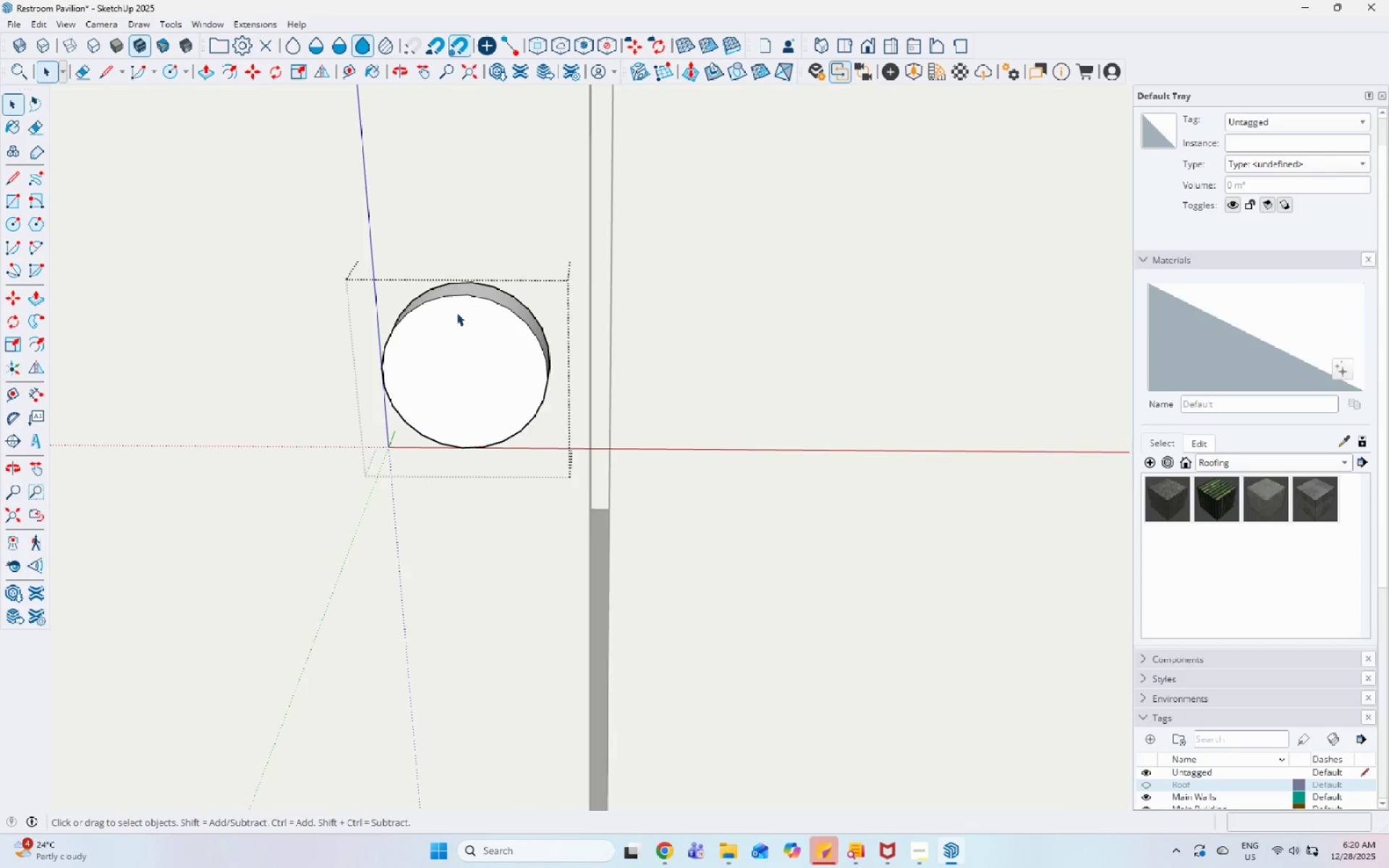 
scroll: coordinate [456, 312], scroll_direction: up, amount: 32.0
 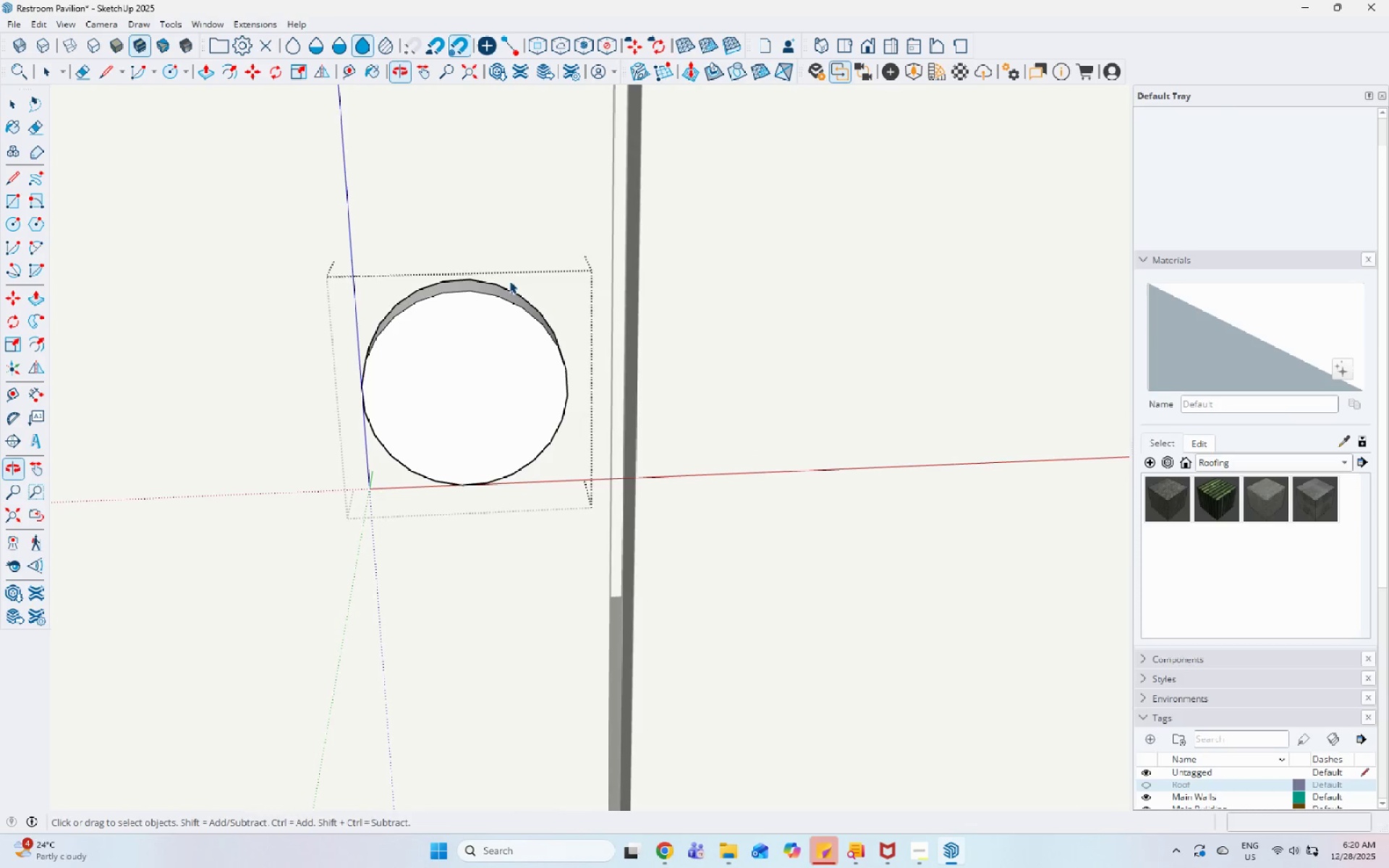 
left_click([462, 341])
 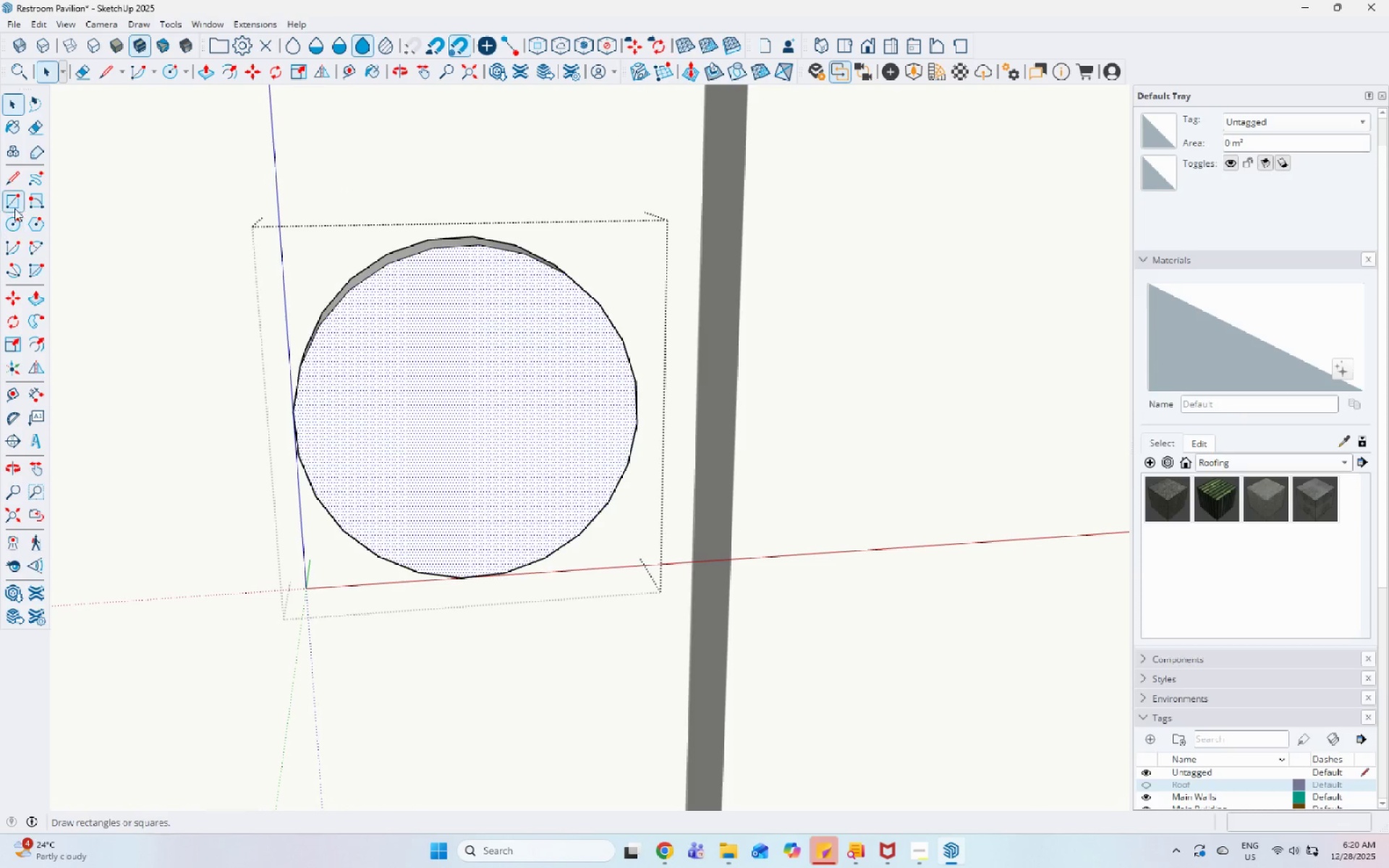 
scroll: coordinate [462, 339], scroll_direction: up, amount: 4.0
 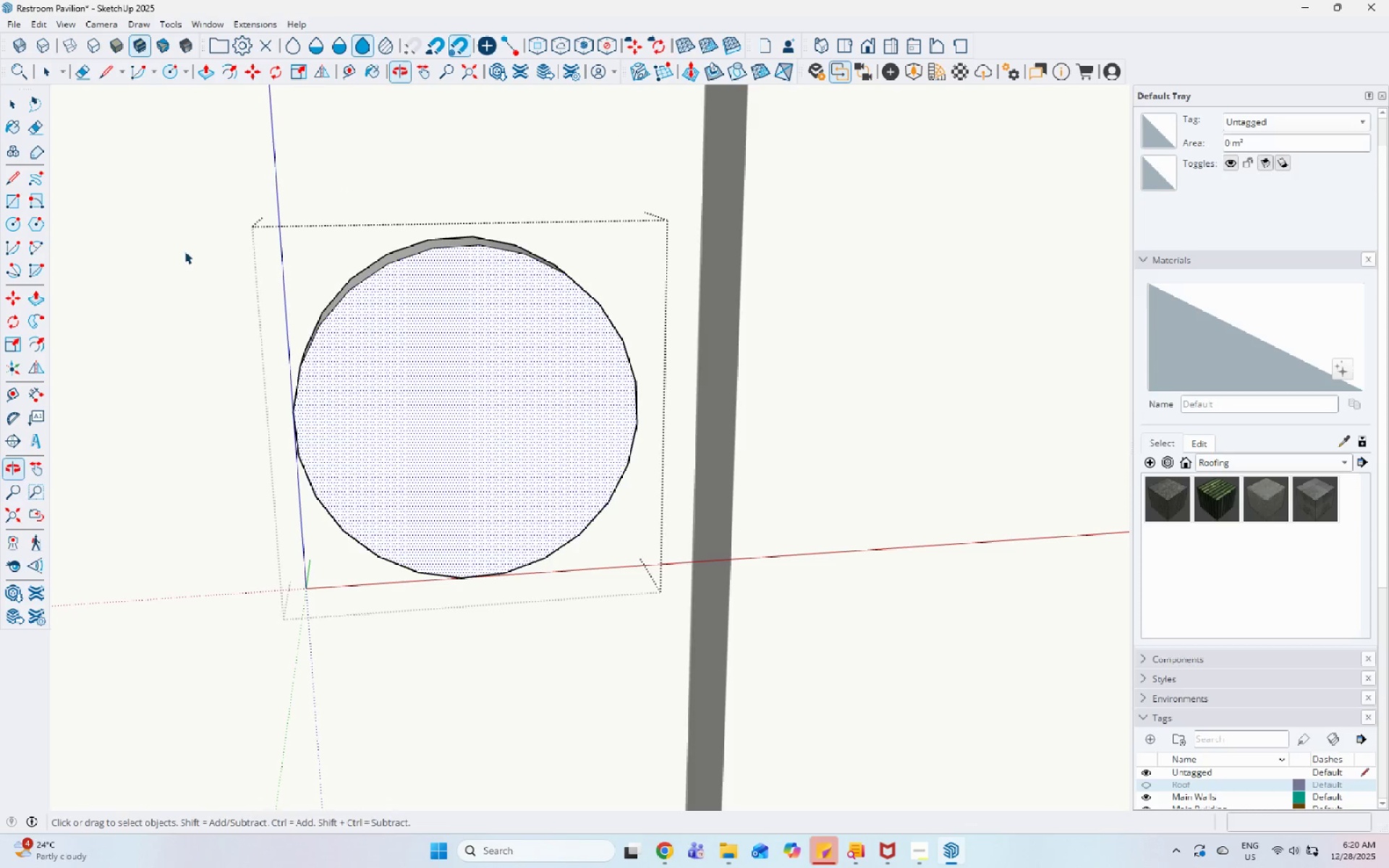 
left_click([5, 174])
 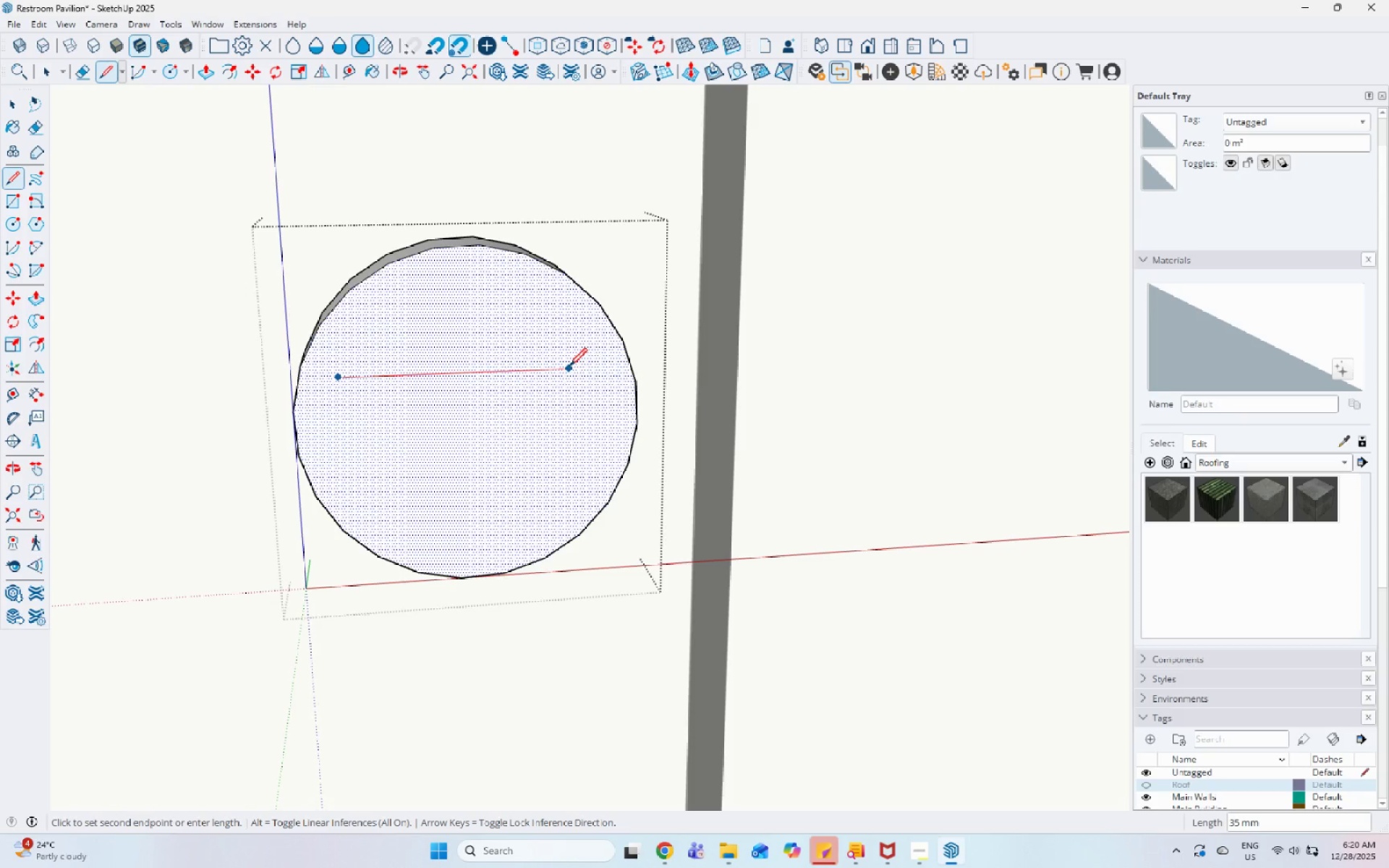 
key(Escape)
 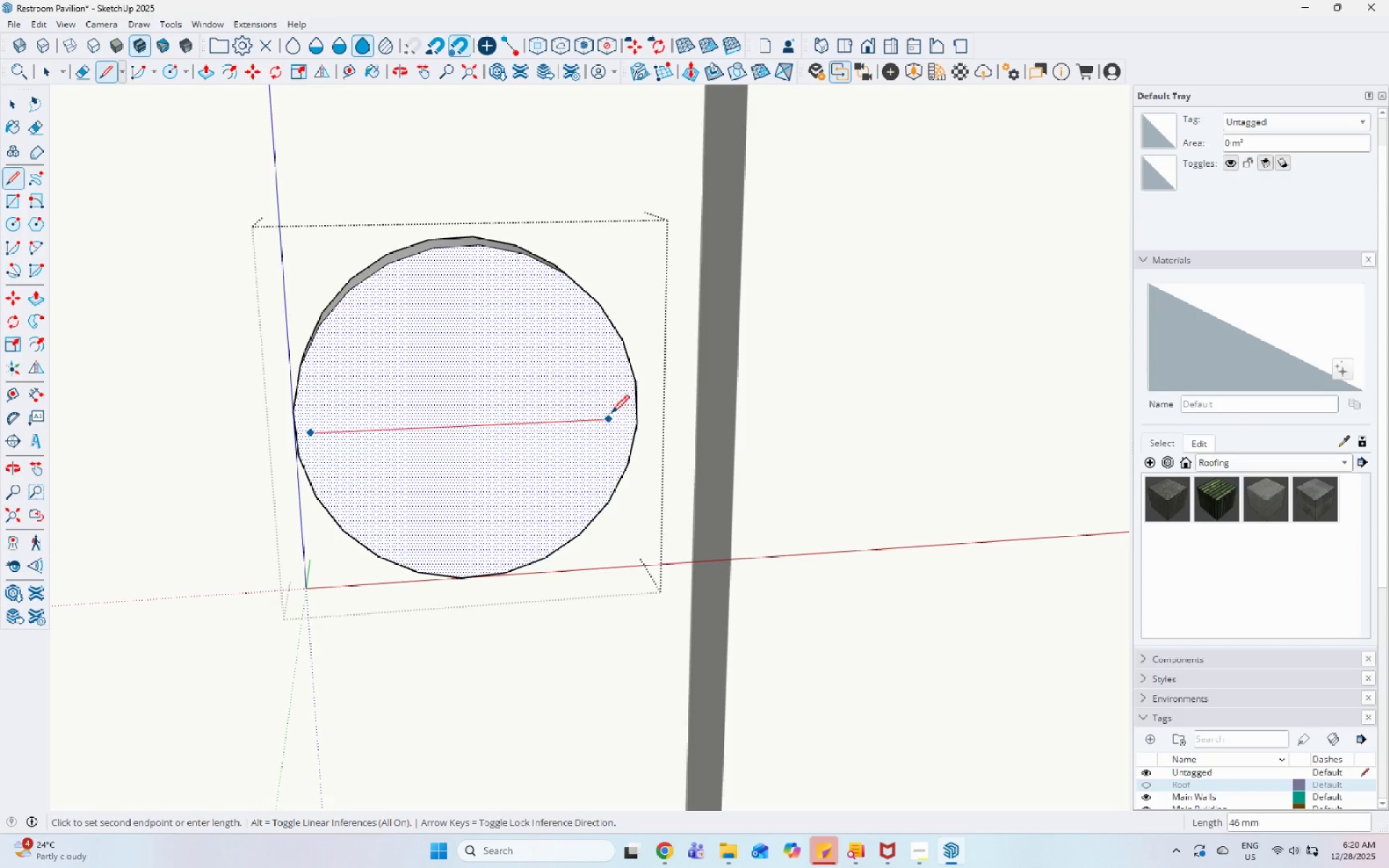 
left_click([619, 414])
 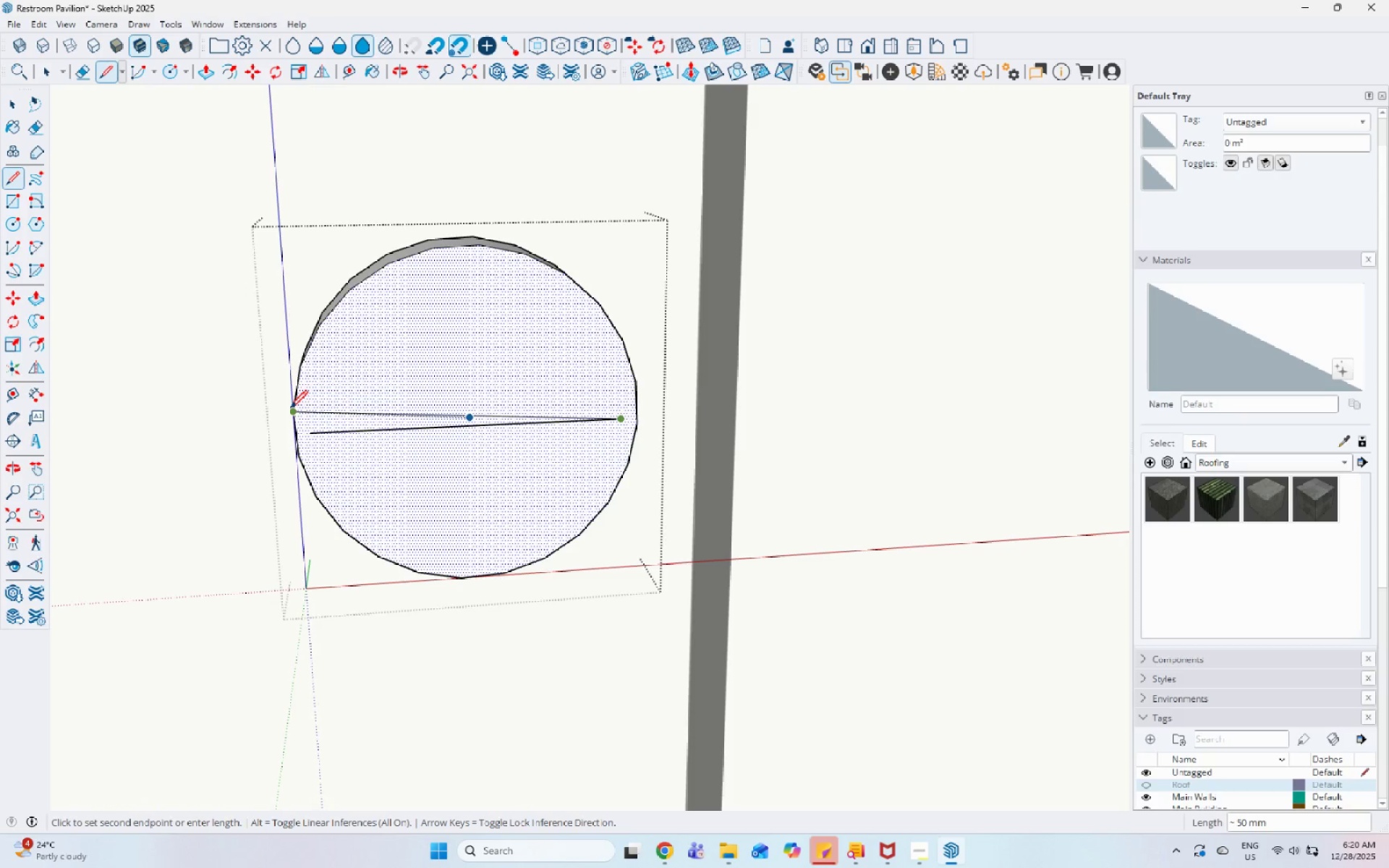 
key(Escape)
 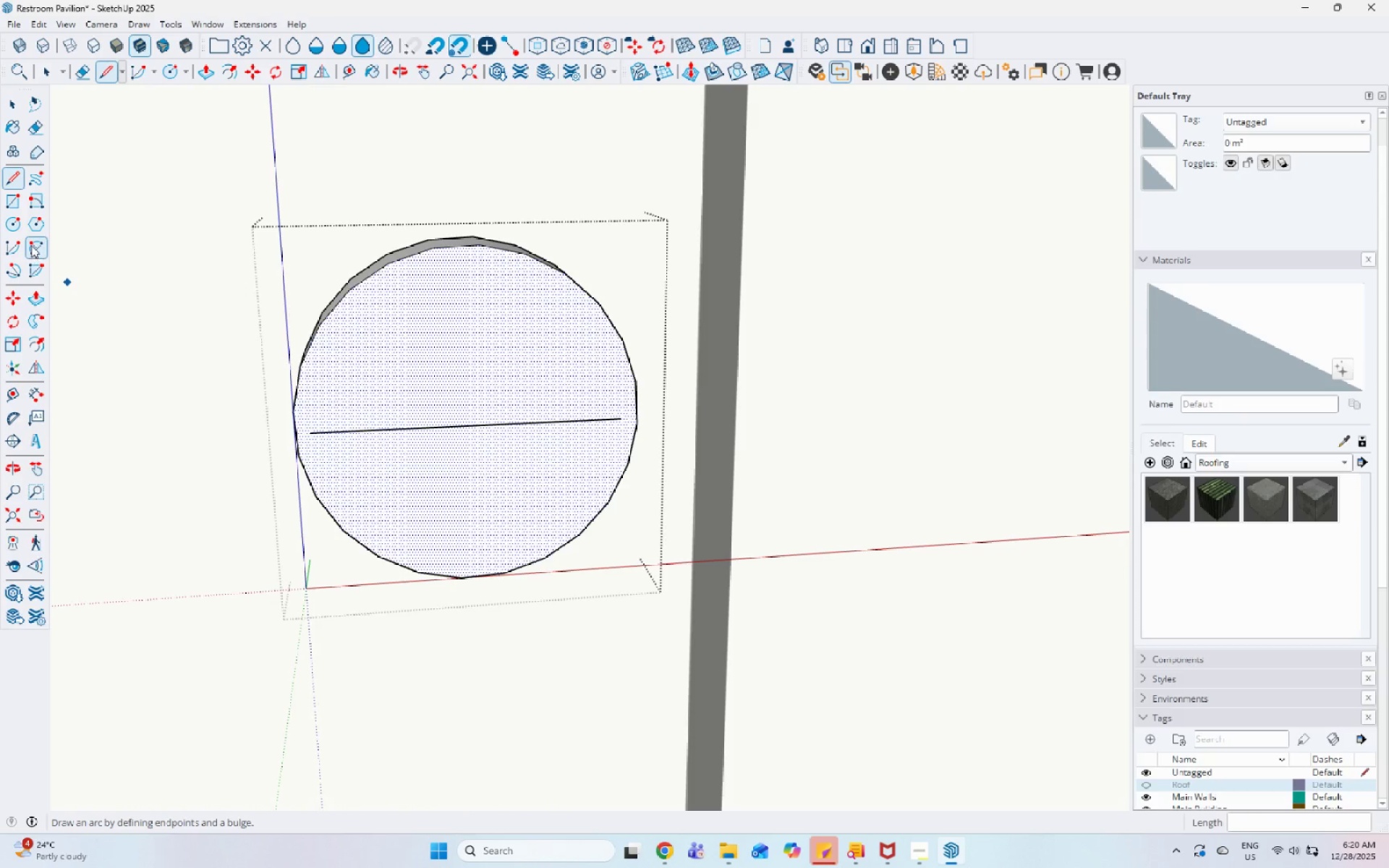 
left_click_drag(start_coordinate=[31, 245], to_coordinate=[43, 246])
 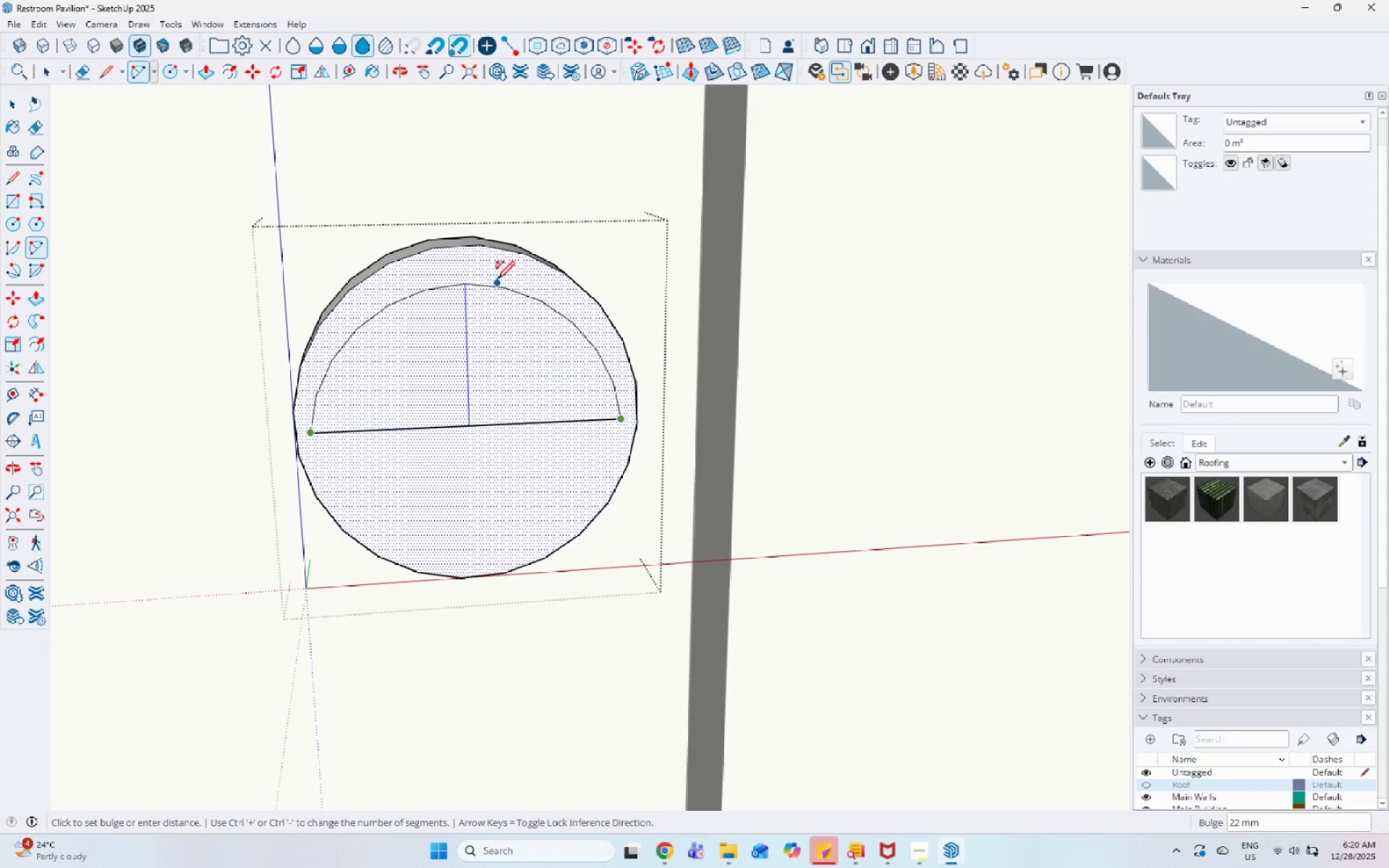 
left_click([496, 278])
 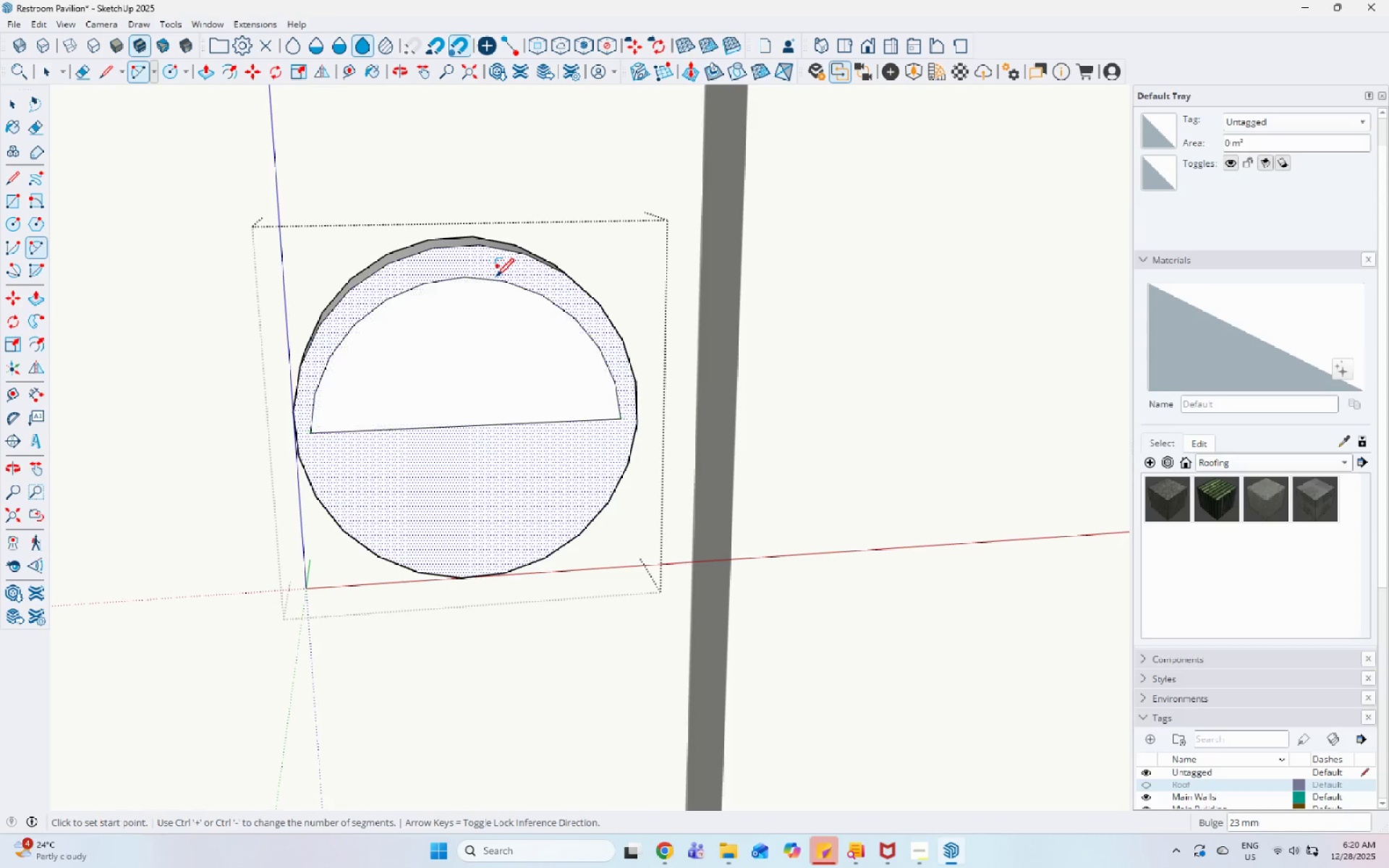 
key(Space)
 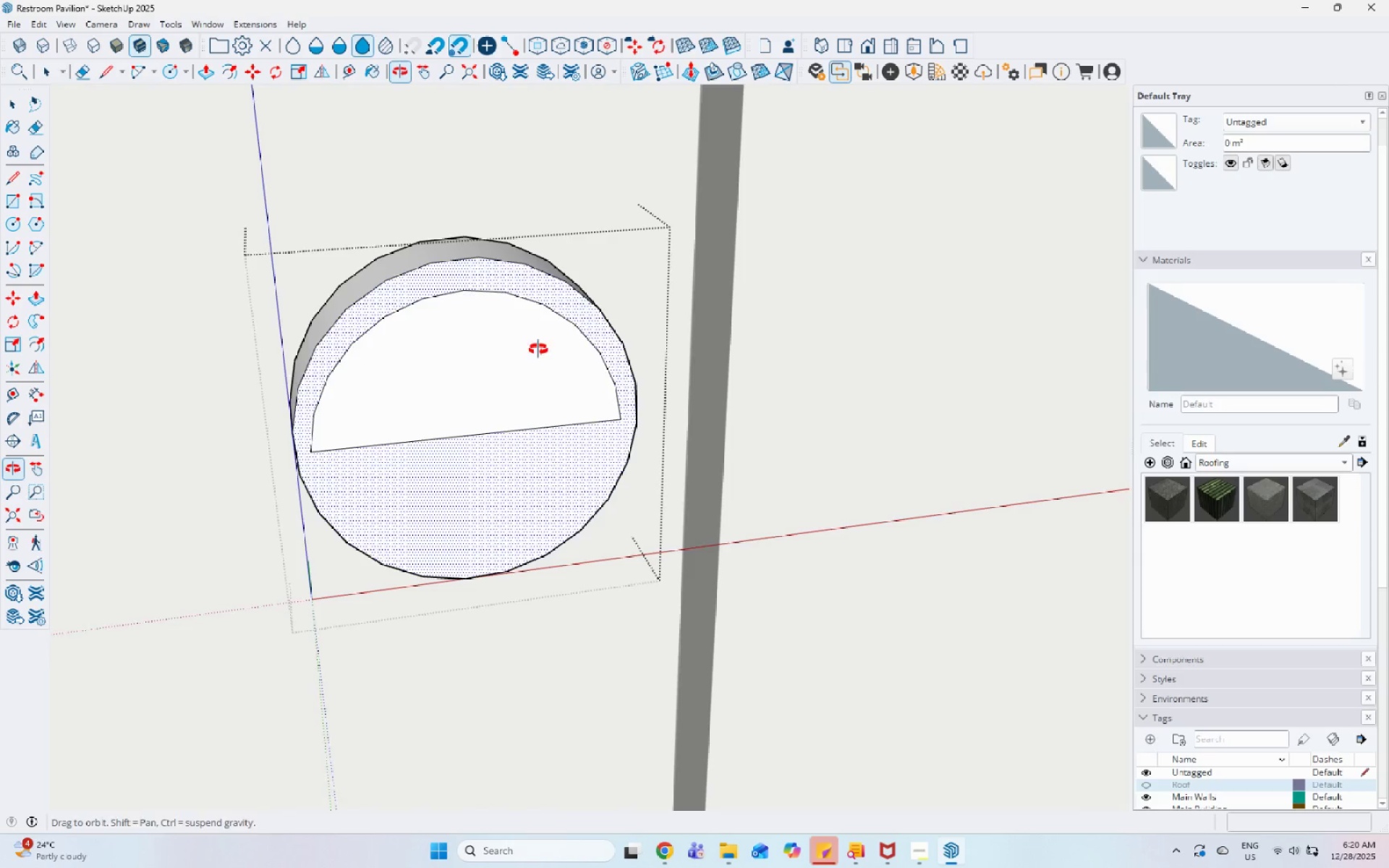 
left_click([536, 349])
 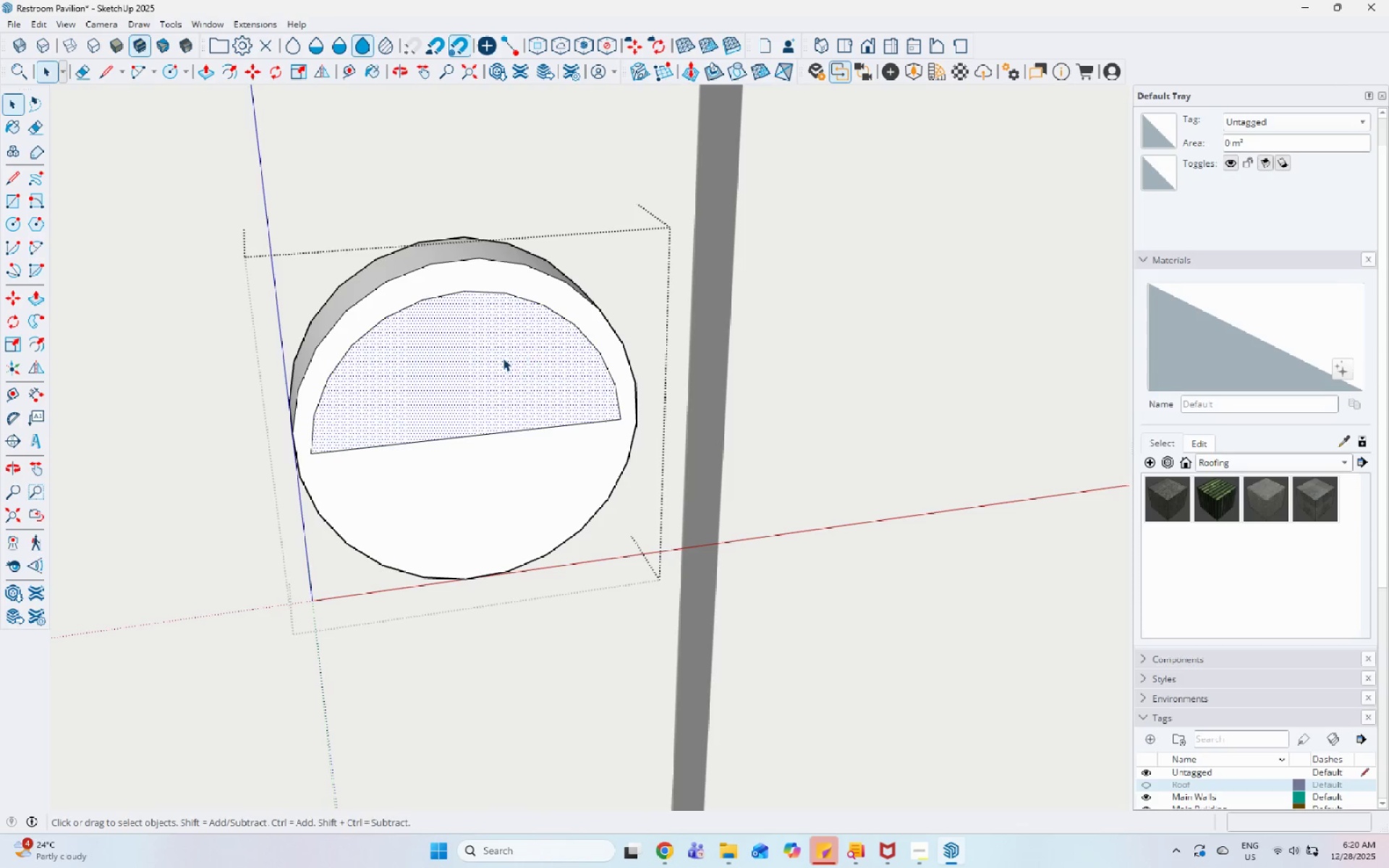 
scroll: coordinate [497, 359], scroll_direction: up, amount: 1.0
 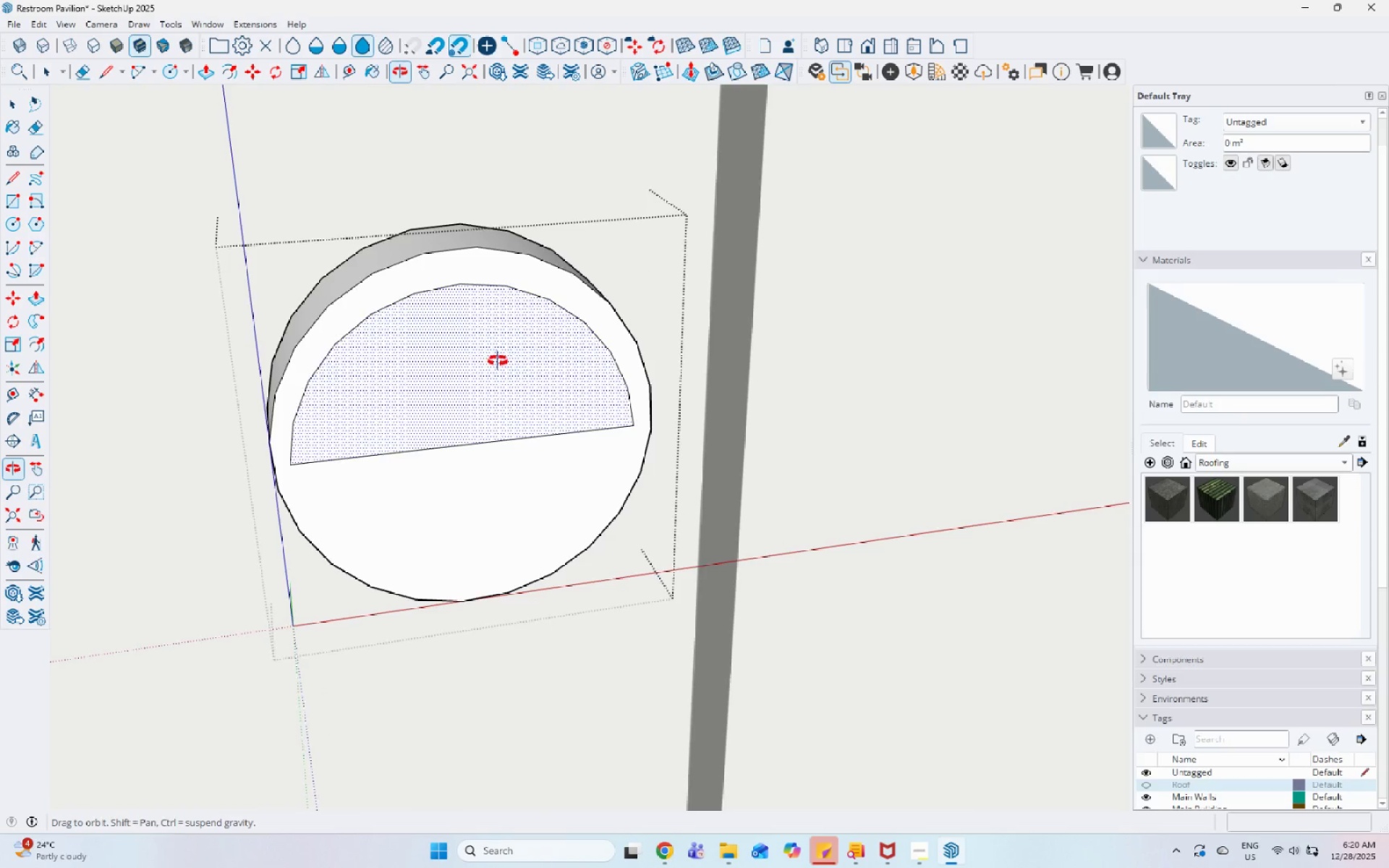 
key(P)
 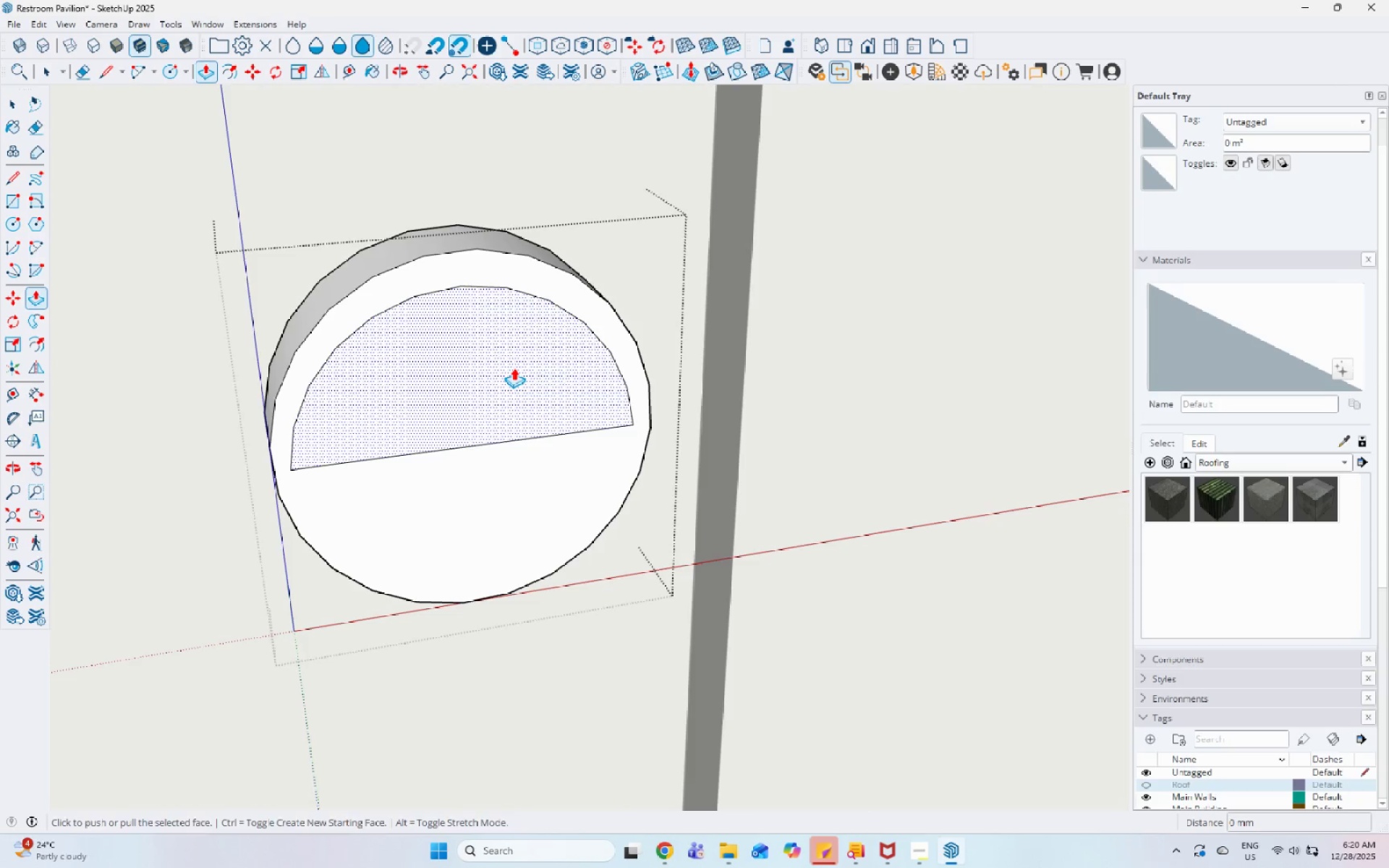 
left_click([514, 367])
 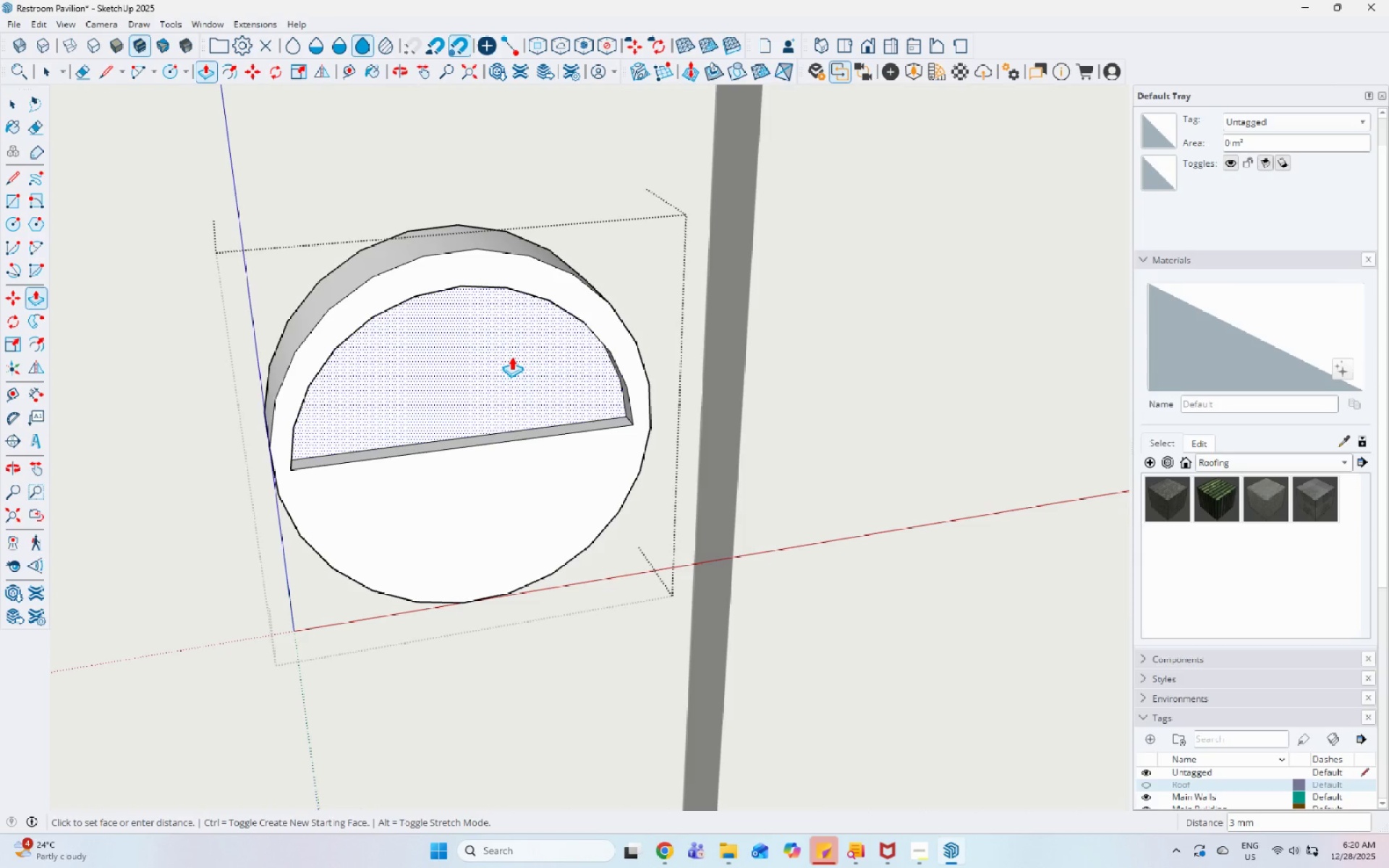 
left_click([511, 357])
 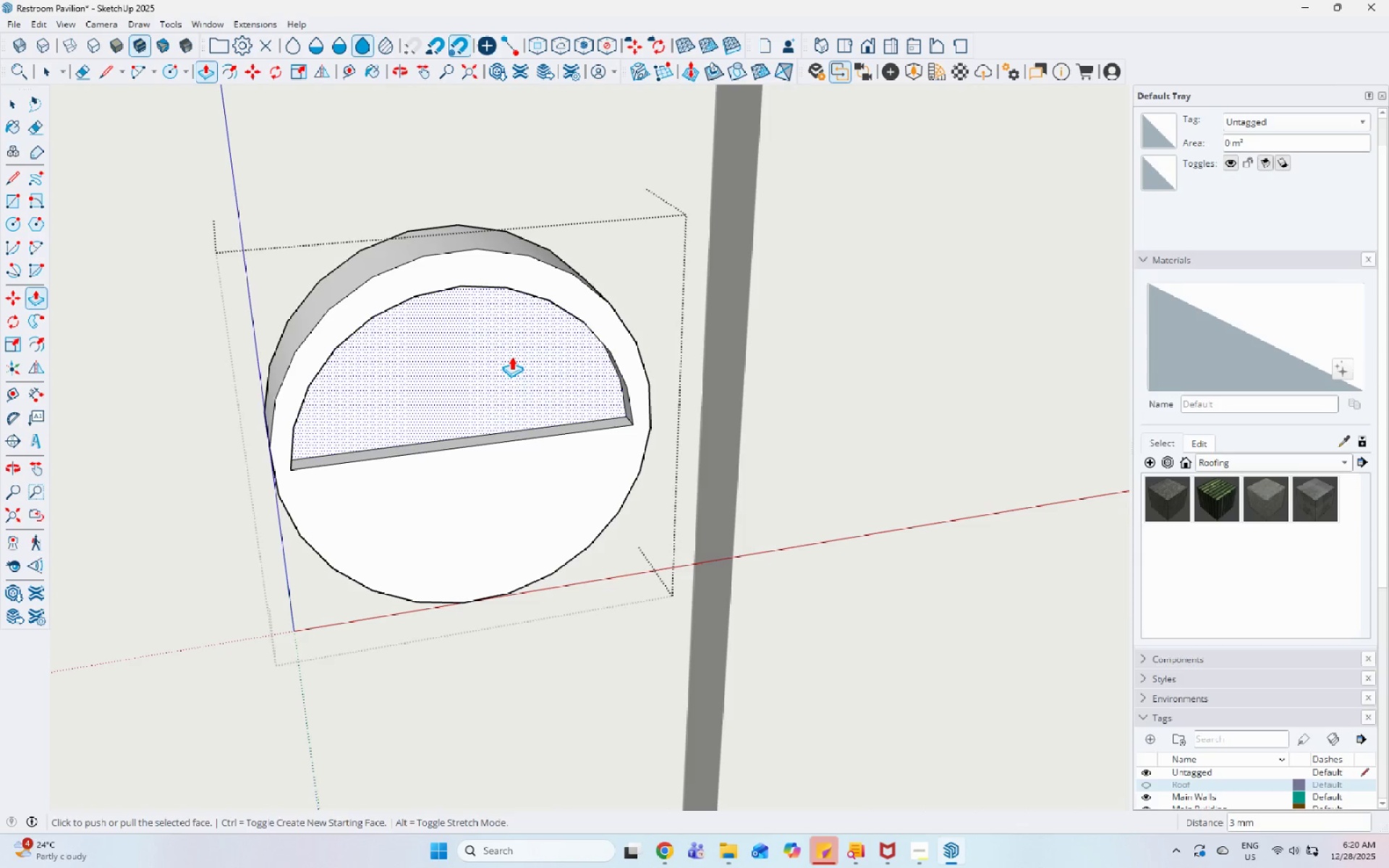 
key(Space)
 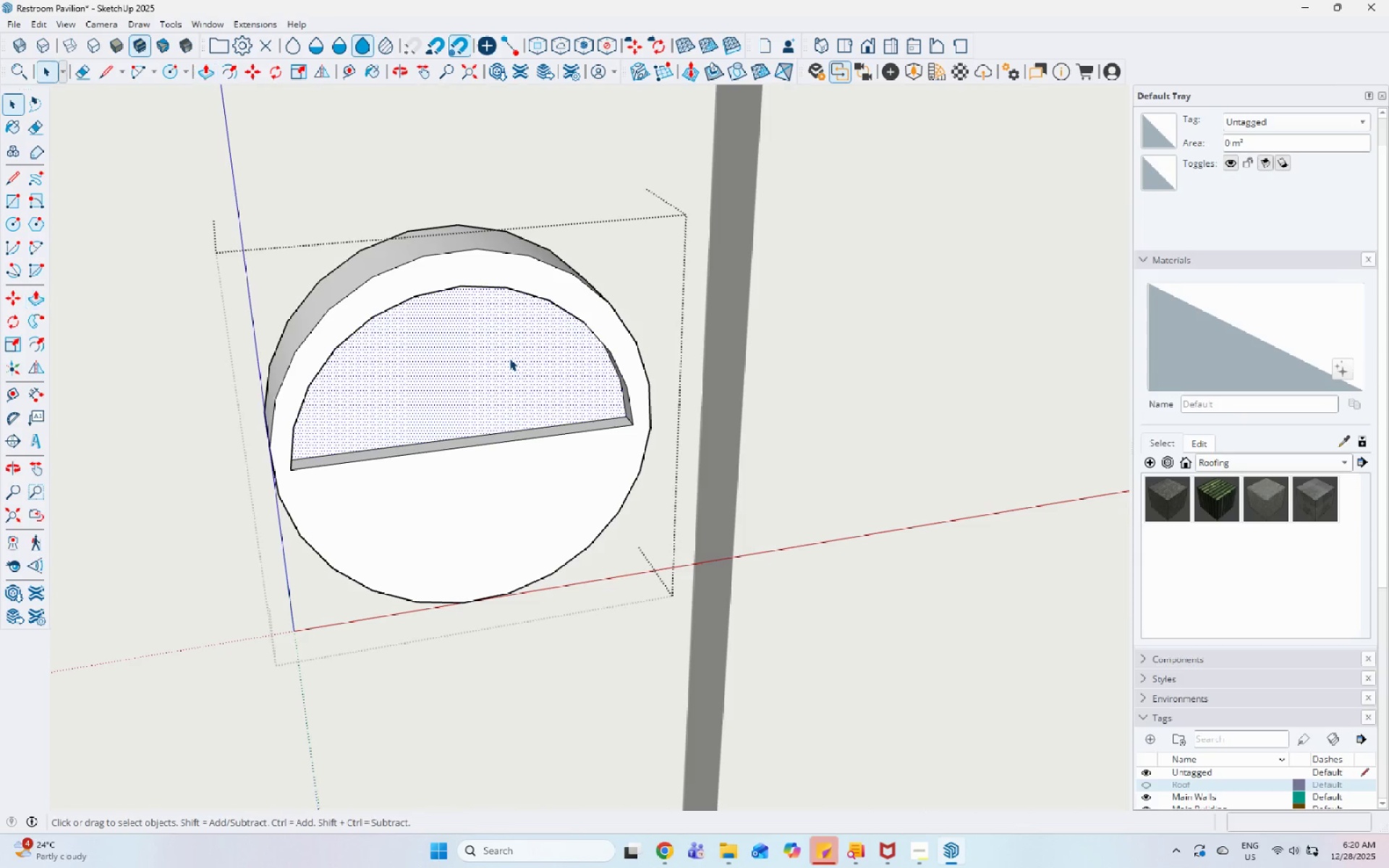 
double_click([509, 358])
 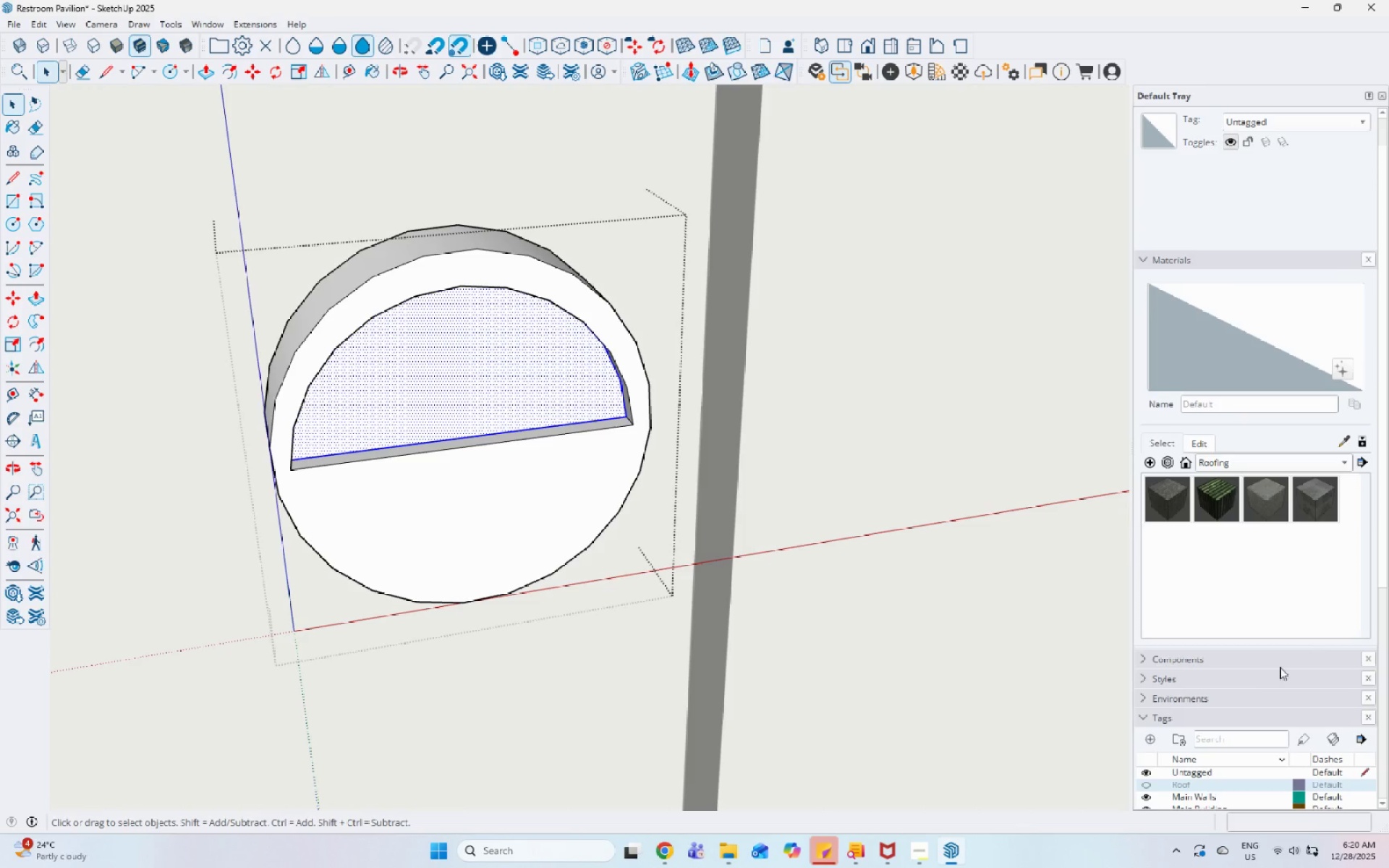 
scroll: coordinate [1271, 682], scroll_direction: down, amount: 2.0
 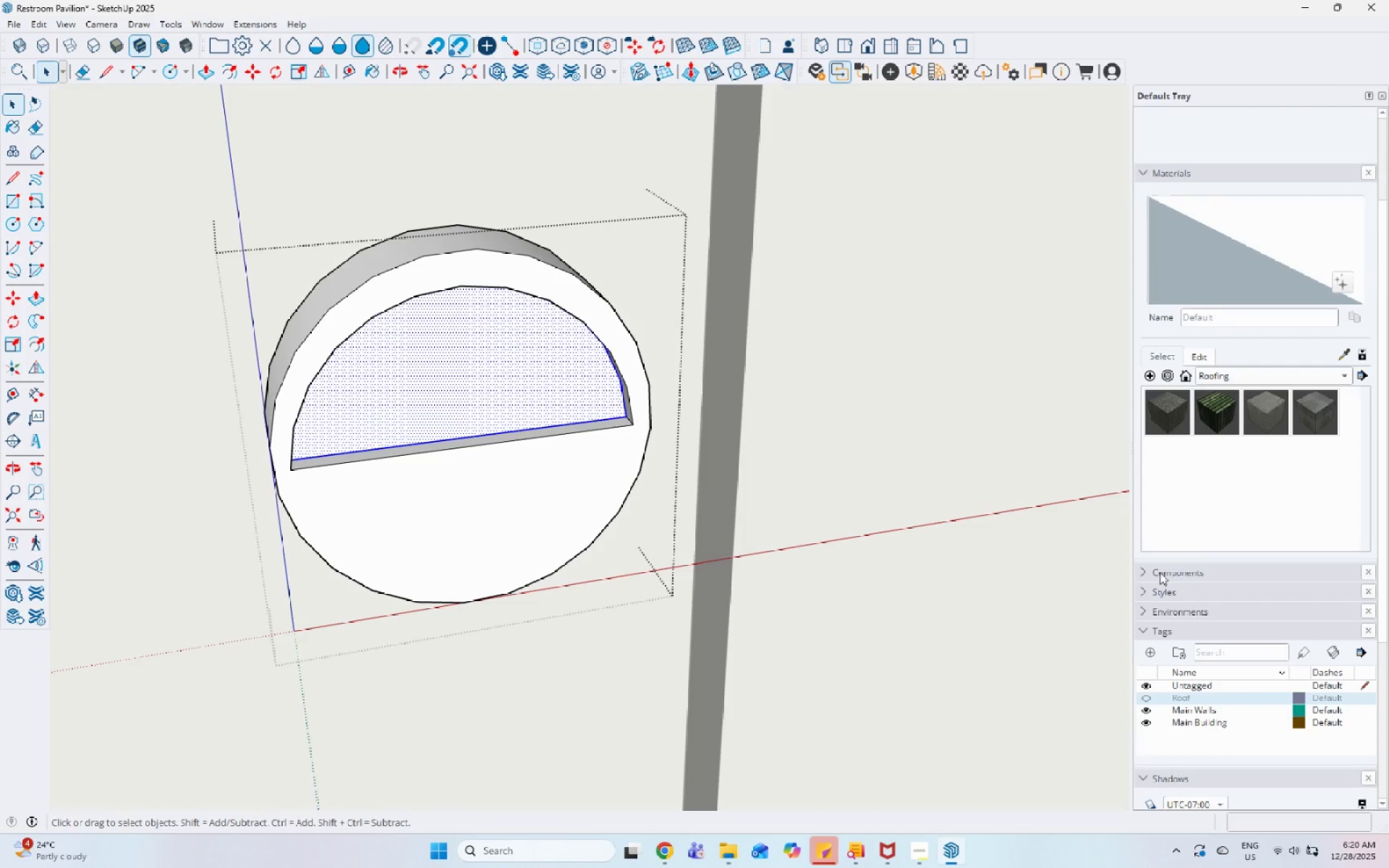 
key(Space)
 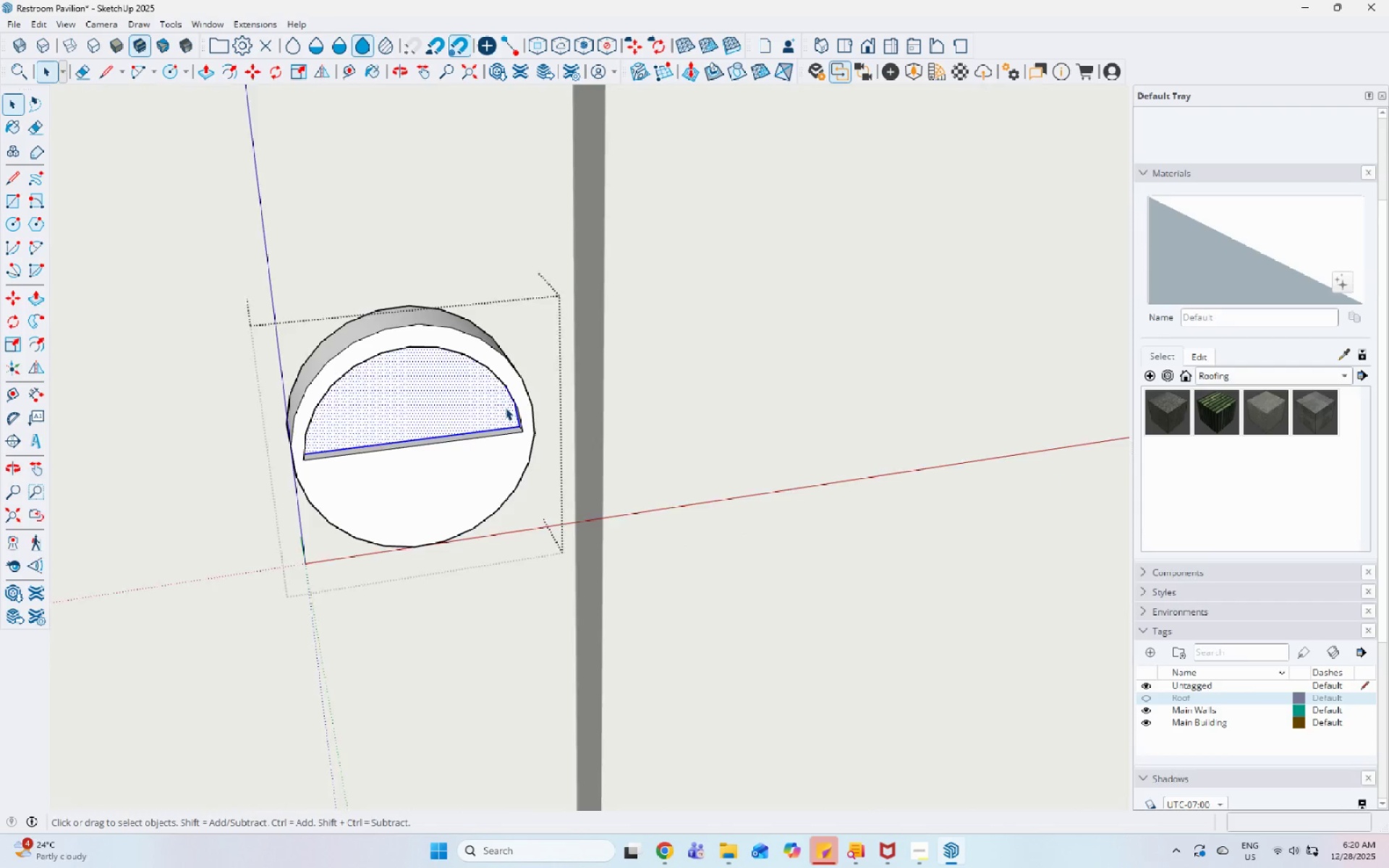 
key(Escape)
 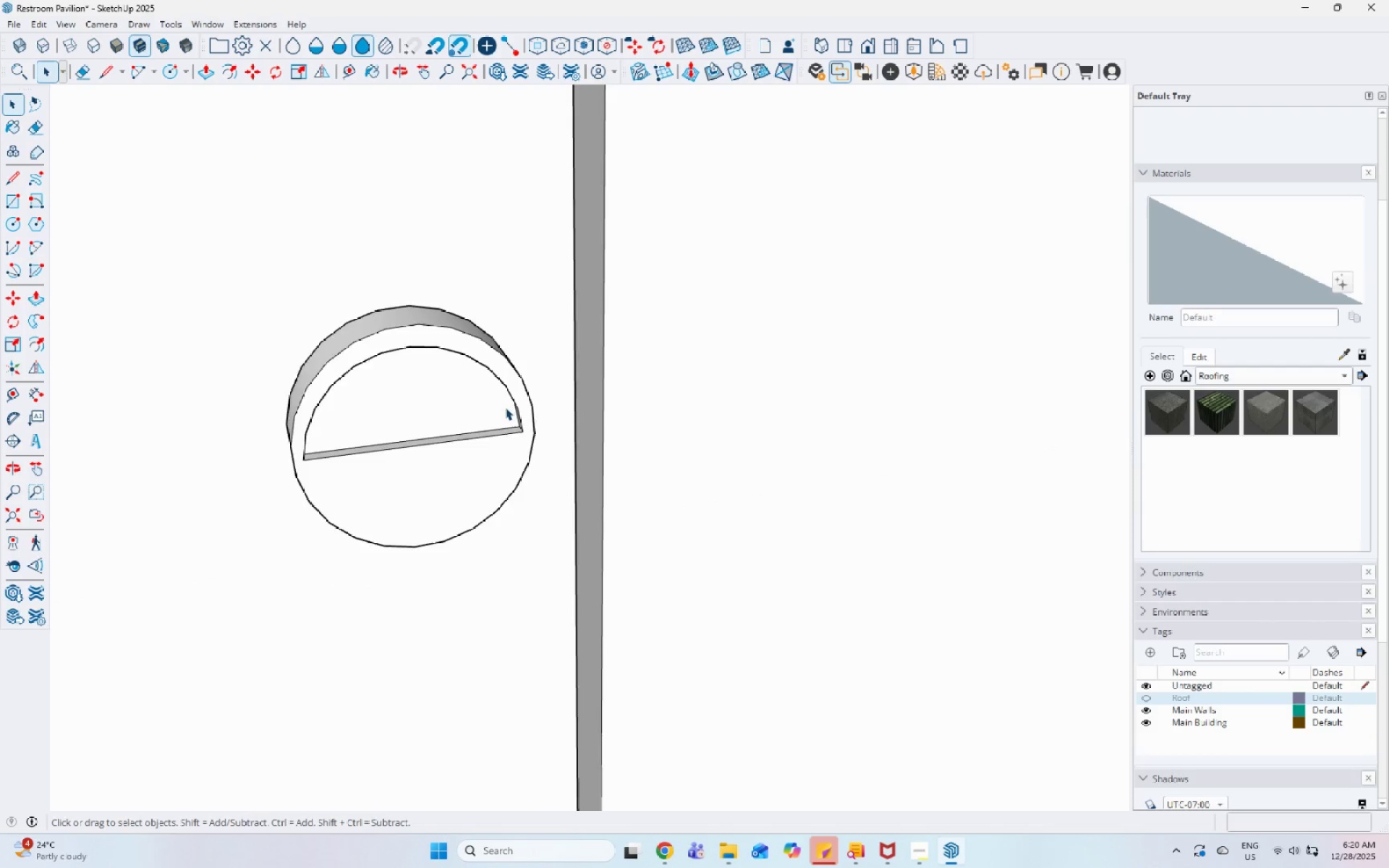 
key(Escape)
 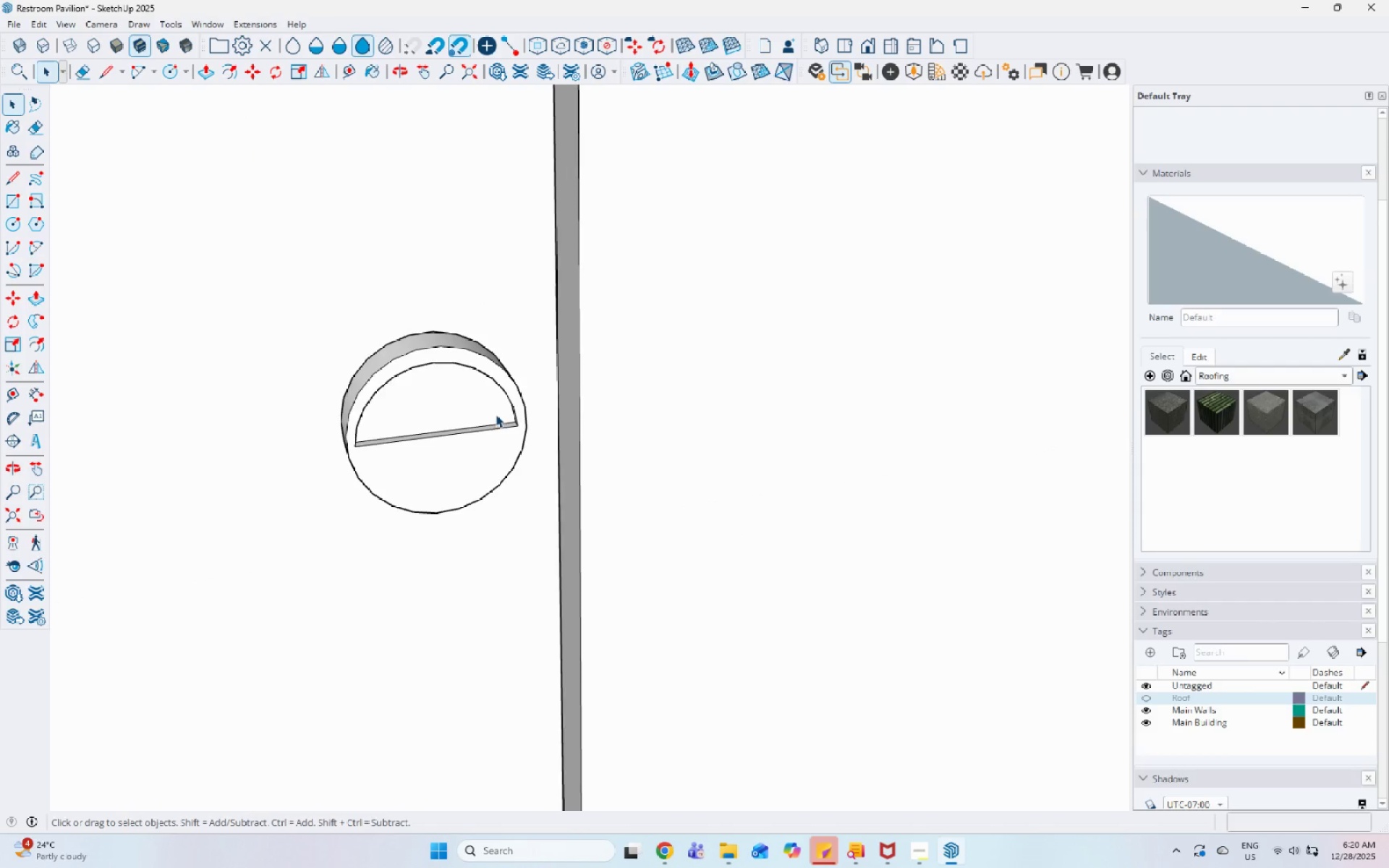 
key(Escape)
 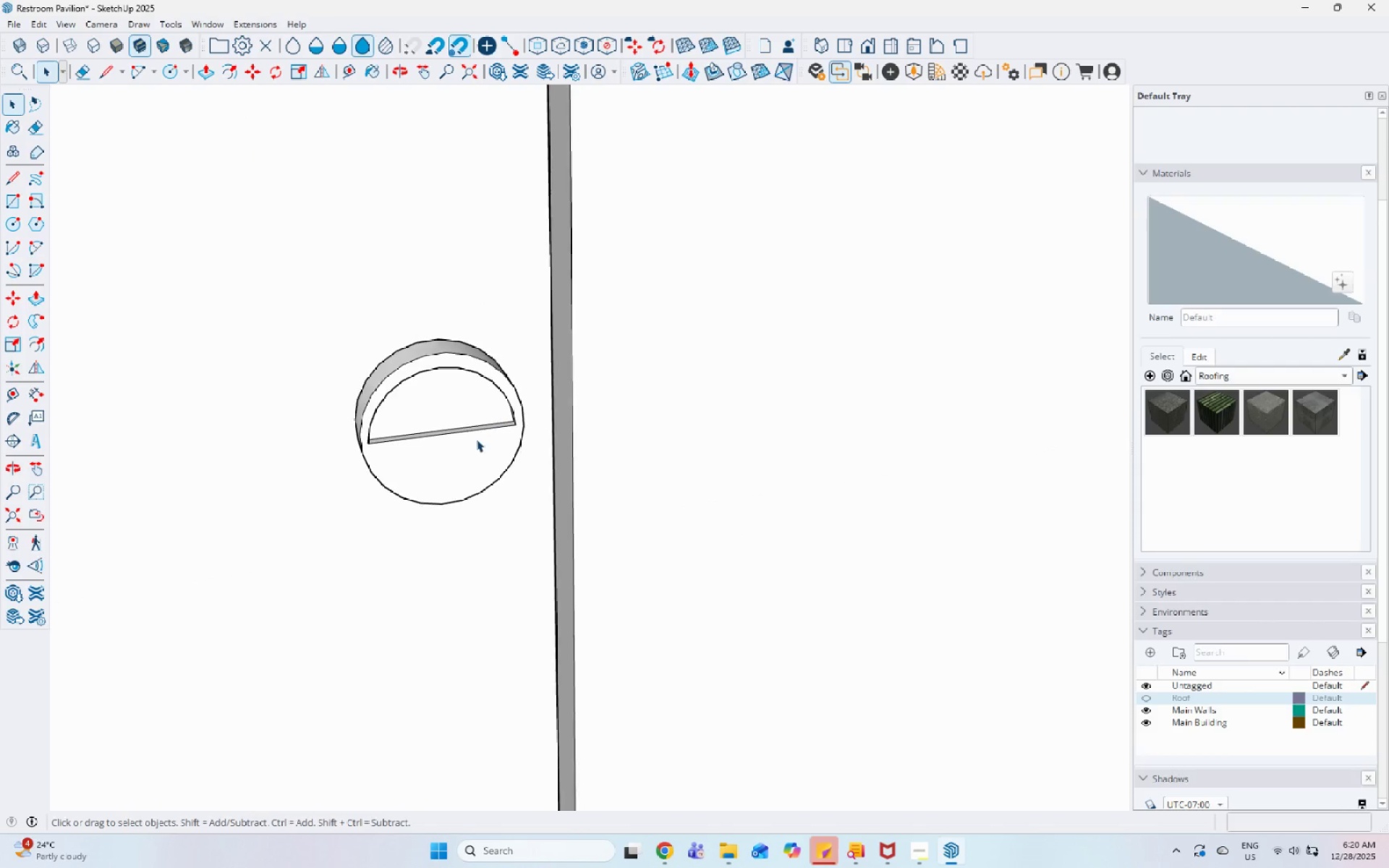 
left_click([476, 439])
 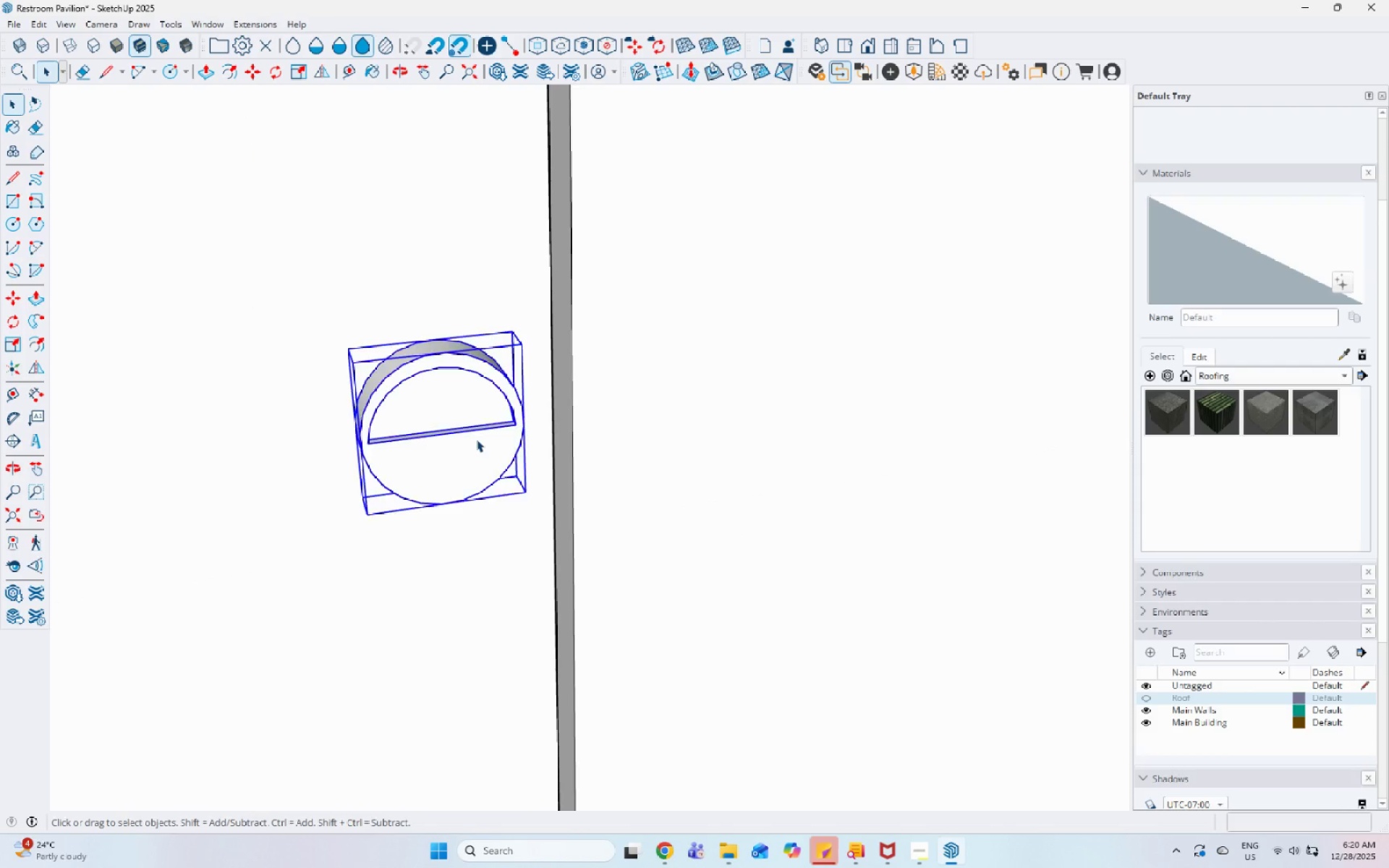 
right_click([476, 439])
 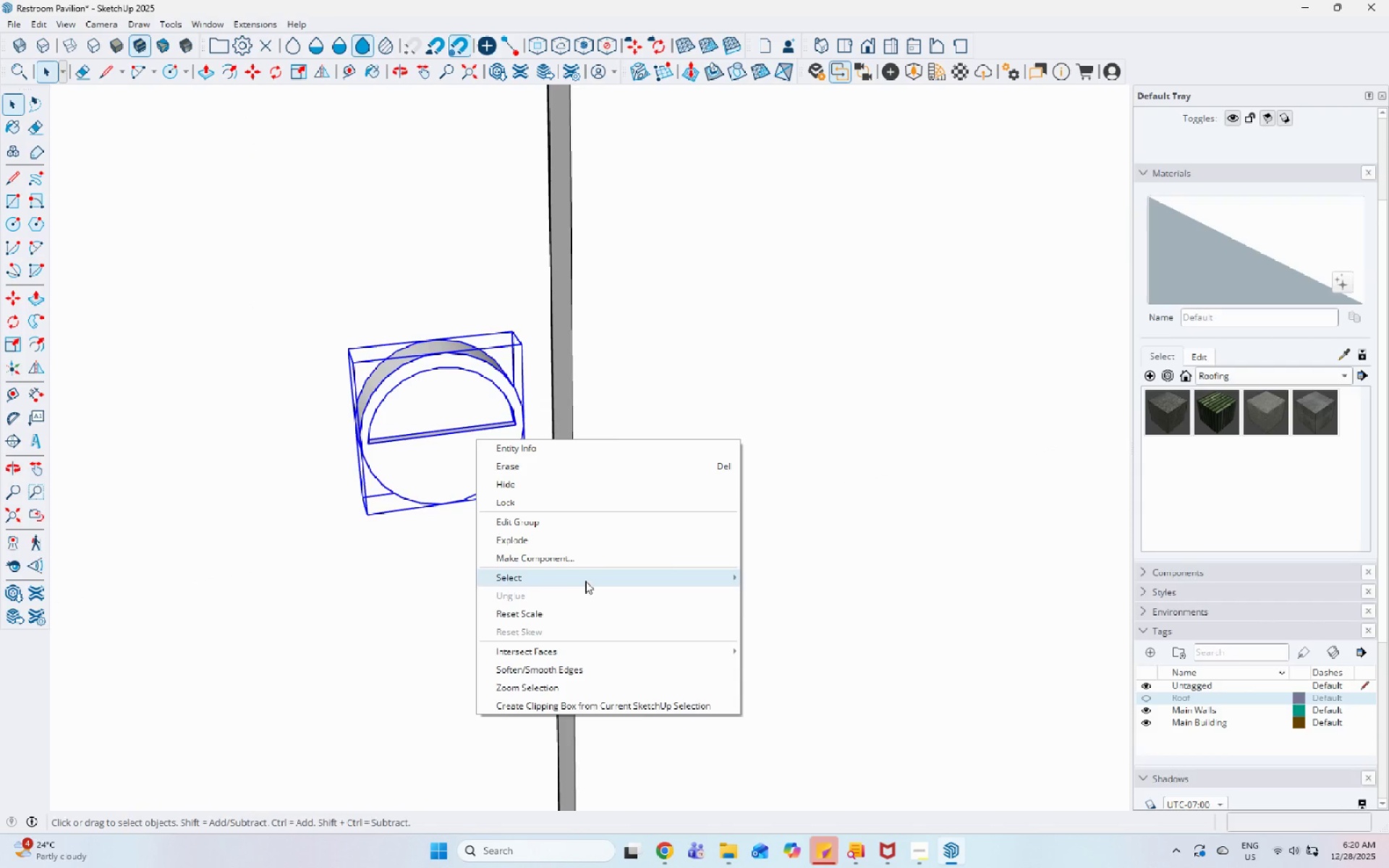 
scroll: coordinate [496, 414], scroll_direction: down, amount: 9.0
 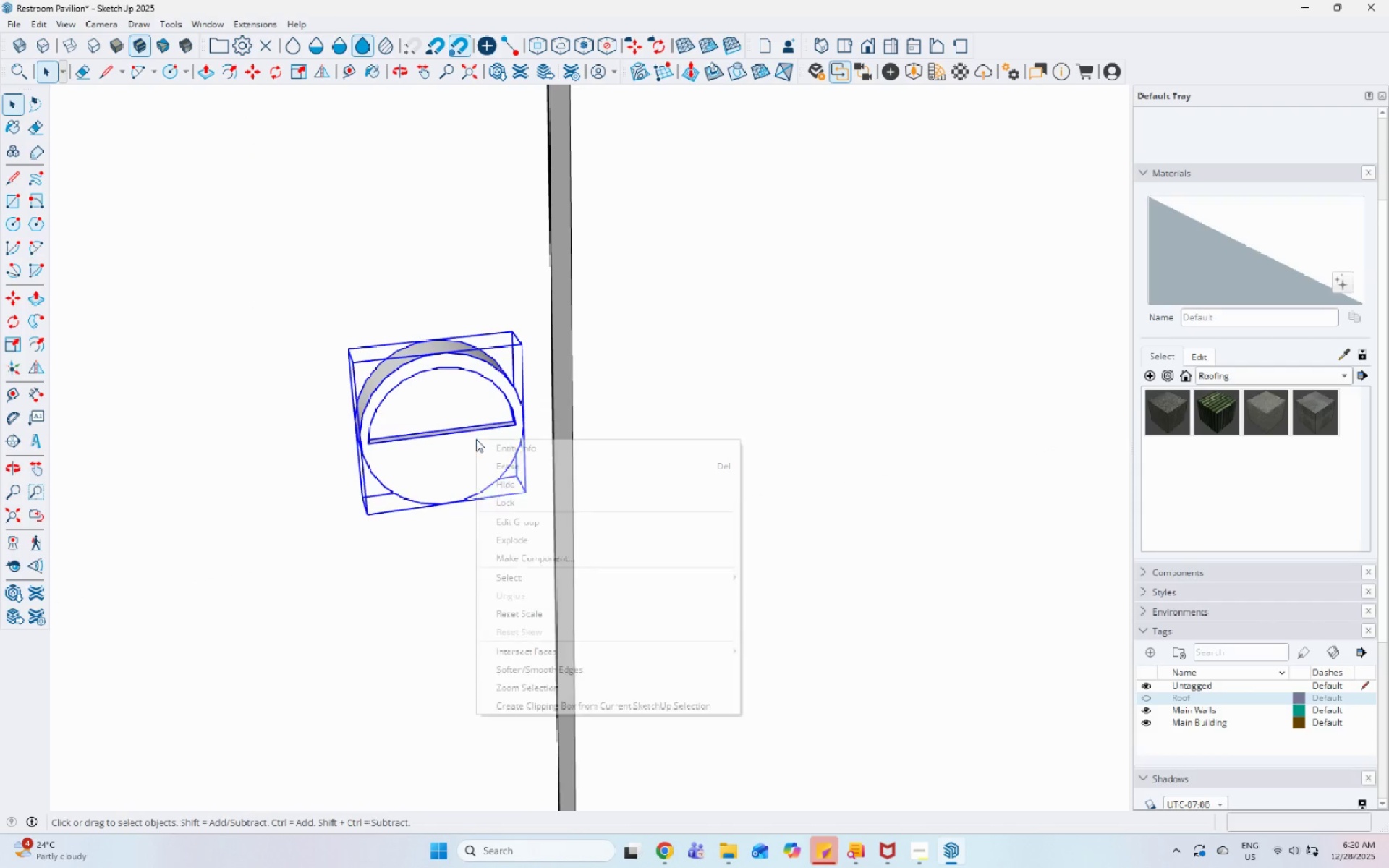 
left_click([598, 567])
 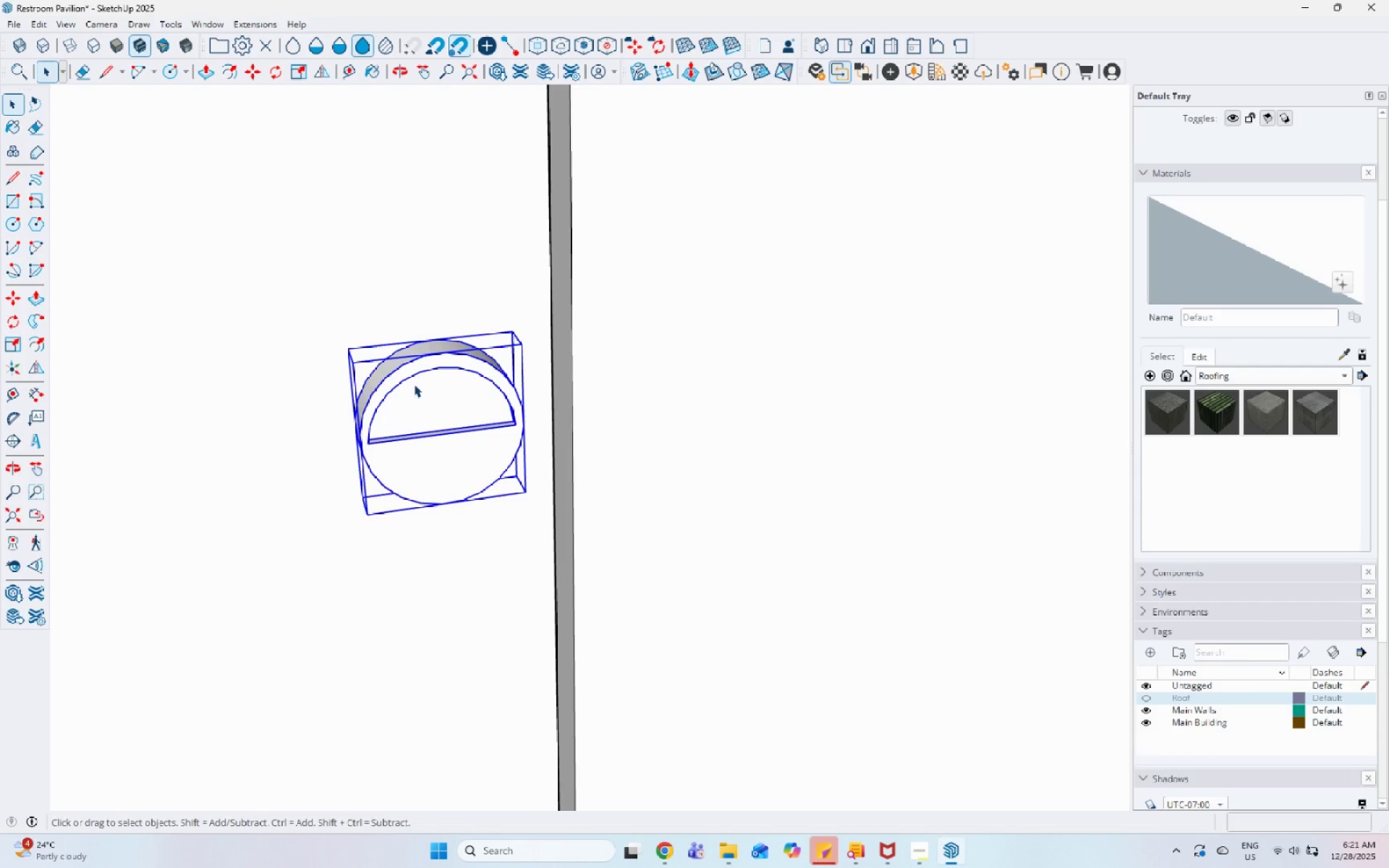 
right_click([414, 383])
 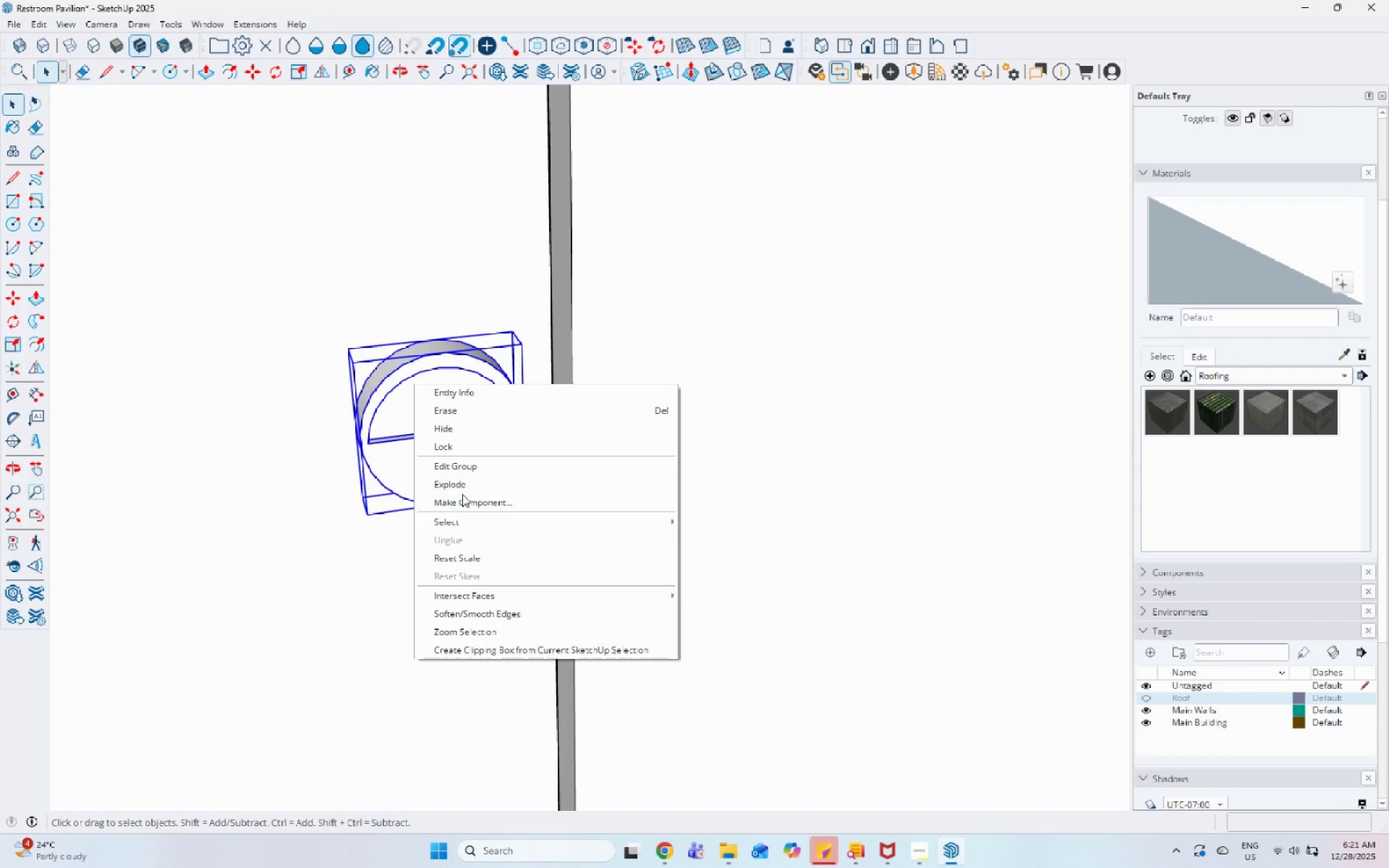 
left_click([462, 496])
 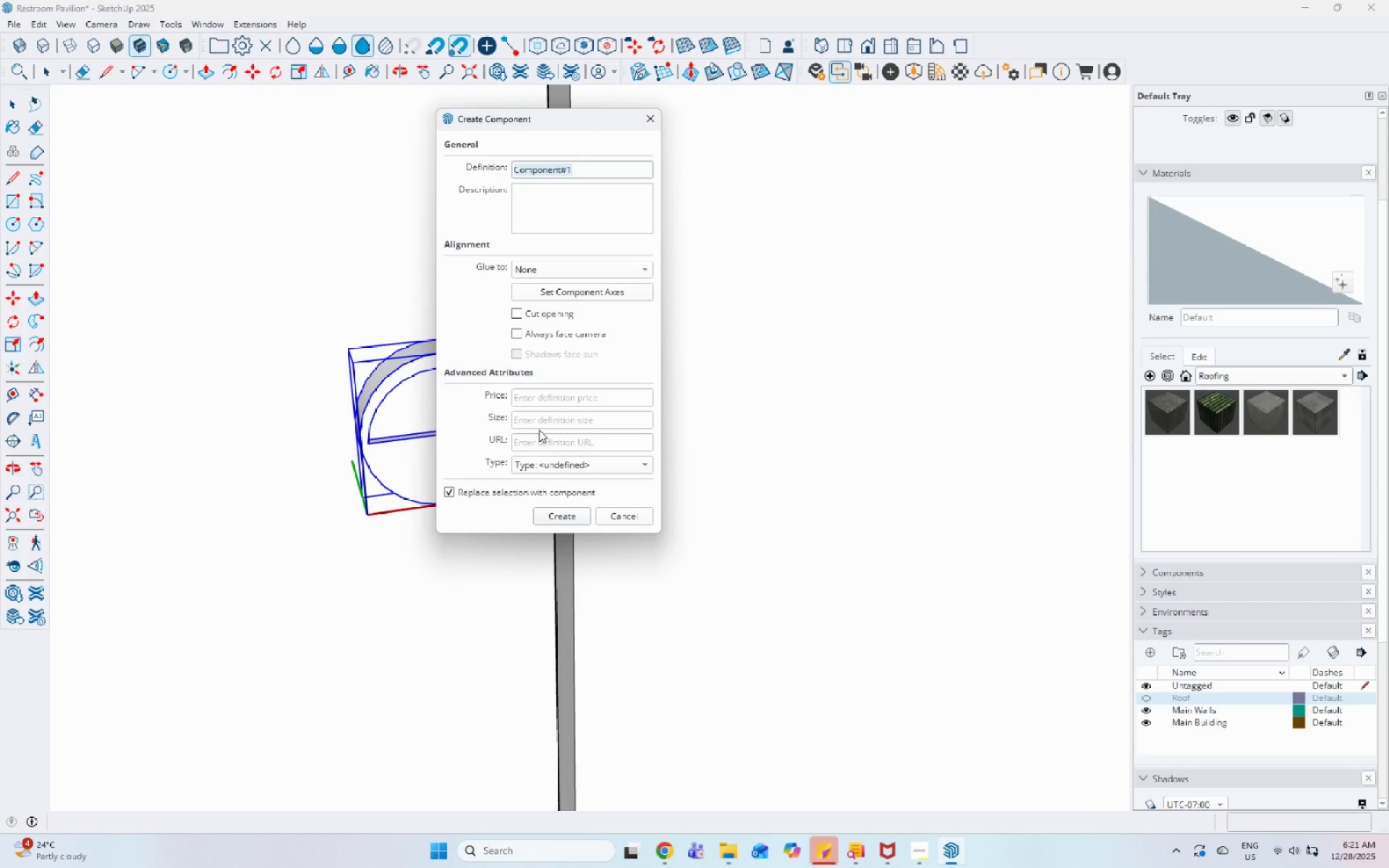 
type(Door )
 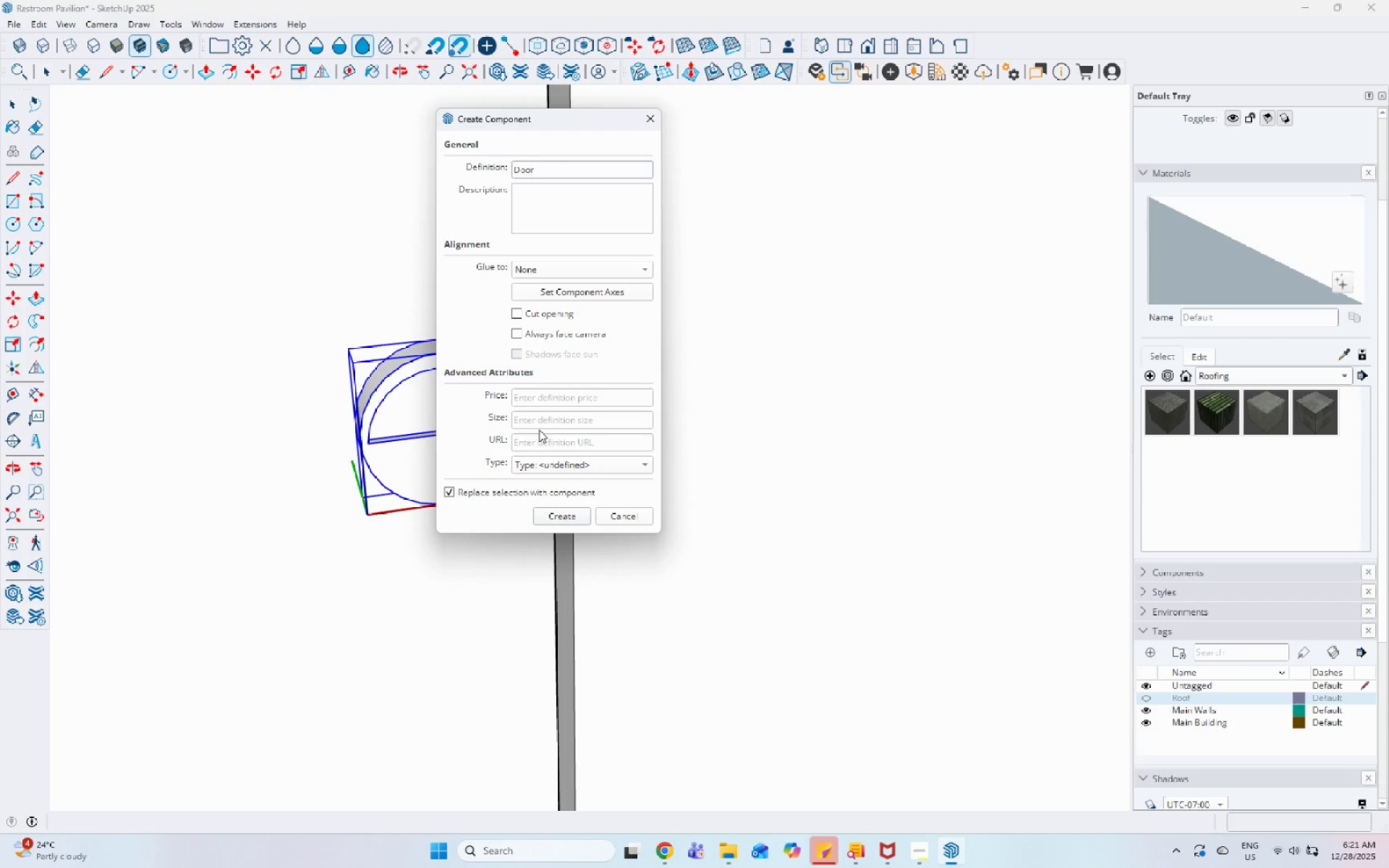 
hold_key(key=ShiftLeft, duration=1.51)
 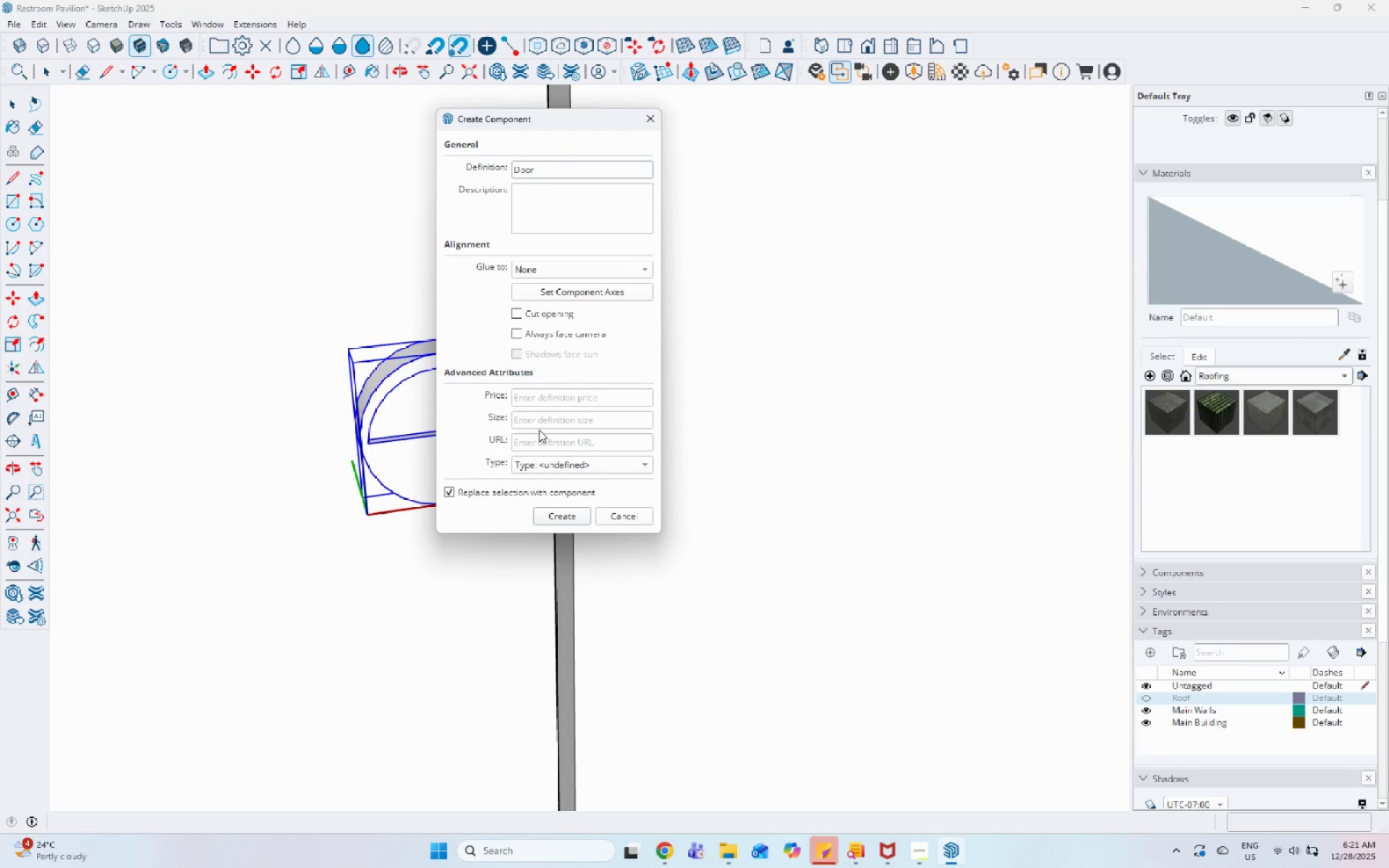 
type(Handle 1)
 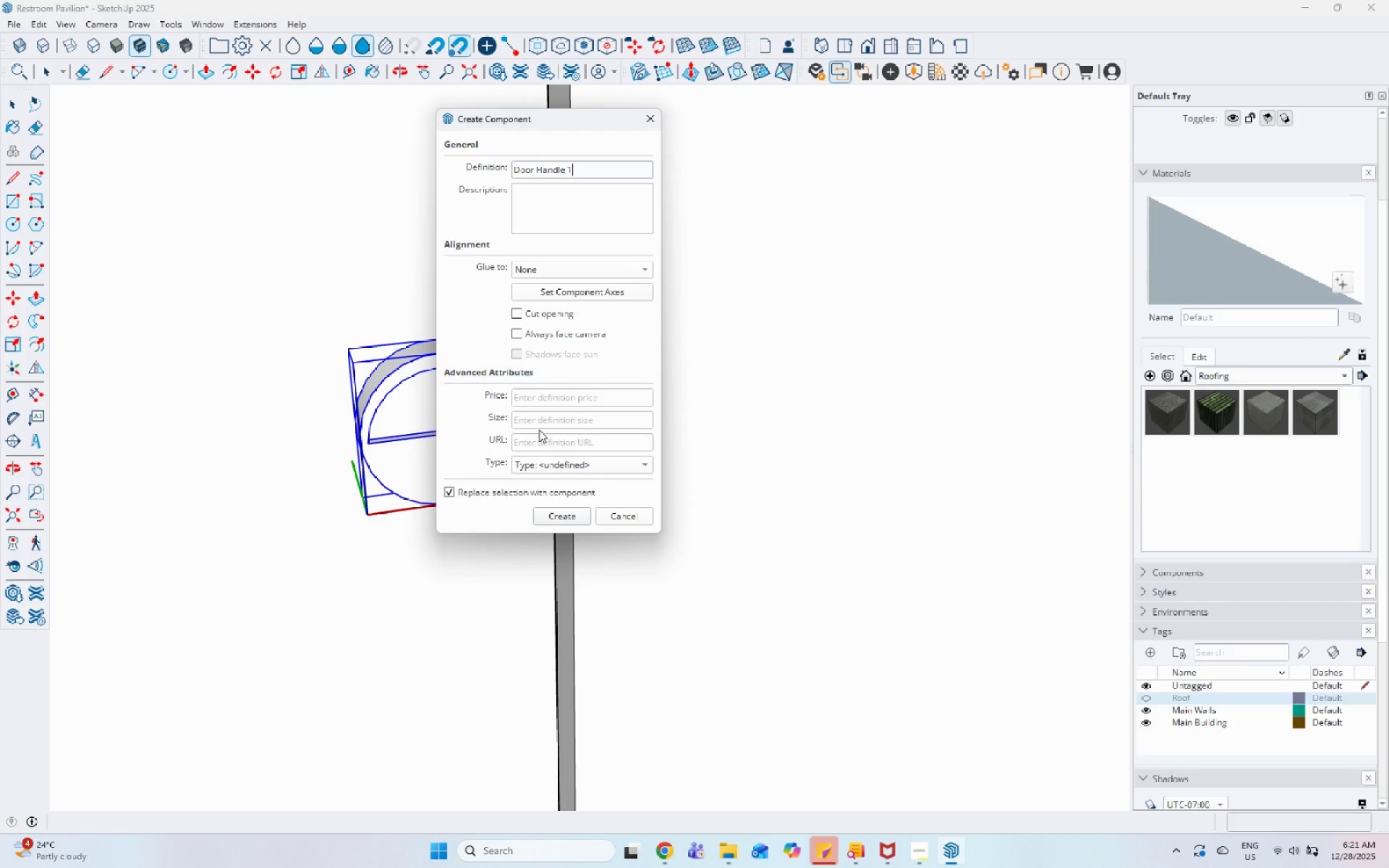 
key(Enter)
 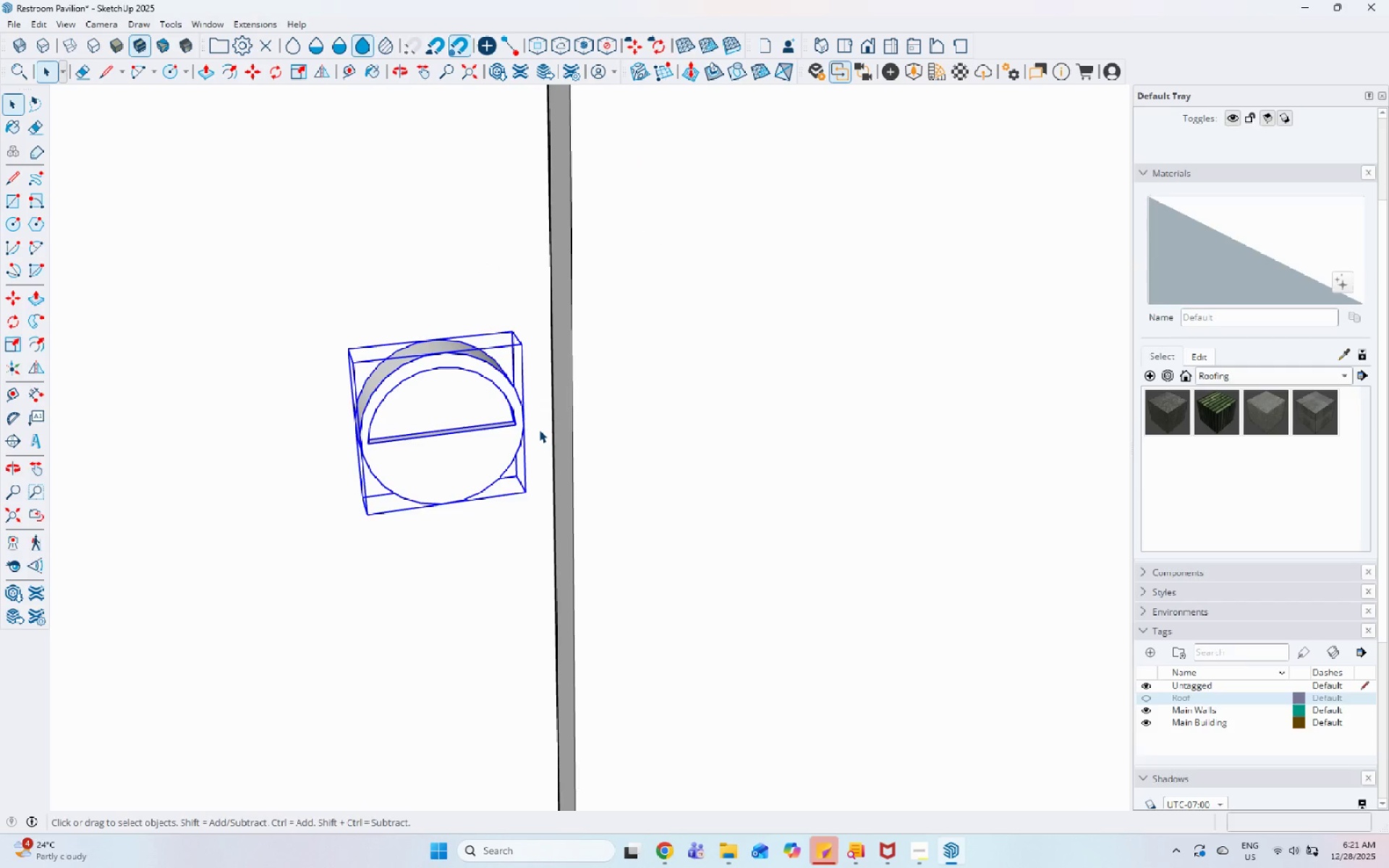 
scroll: coordinate [543, 451], scroll_direction: down, amount: 29.0
 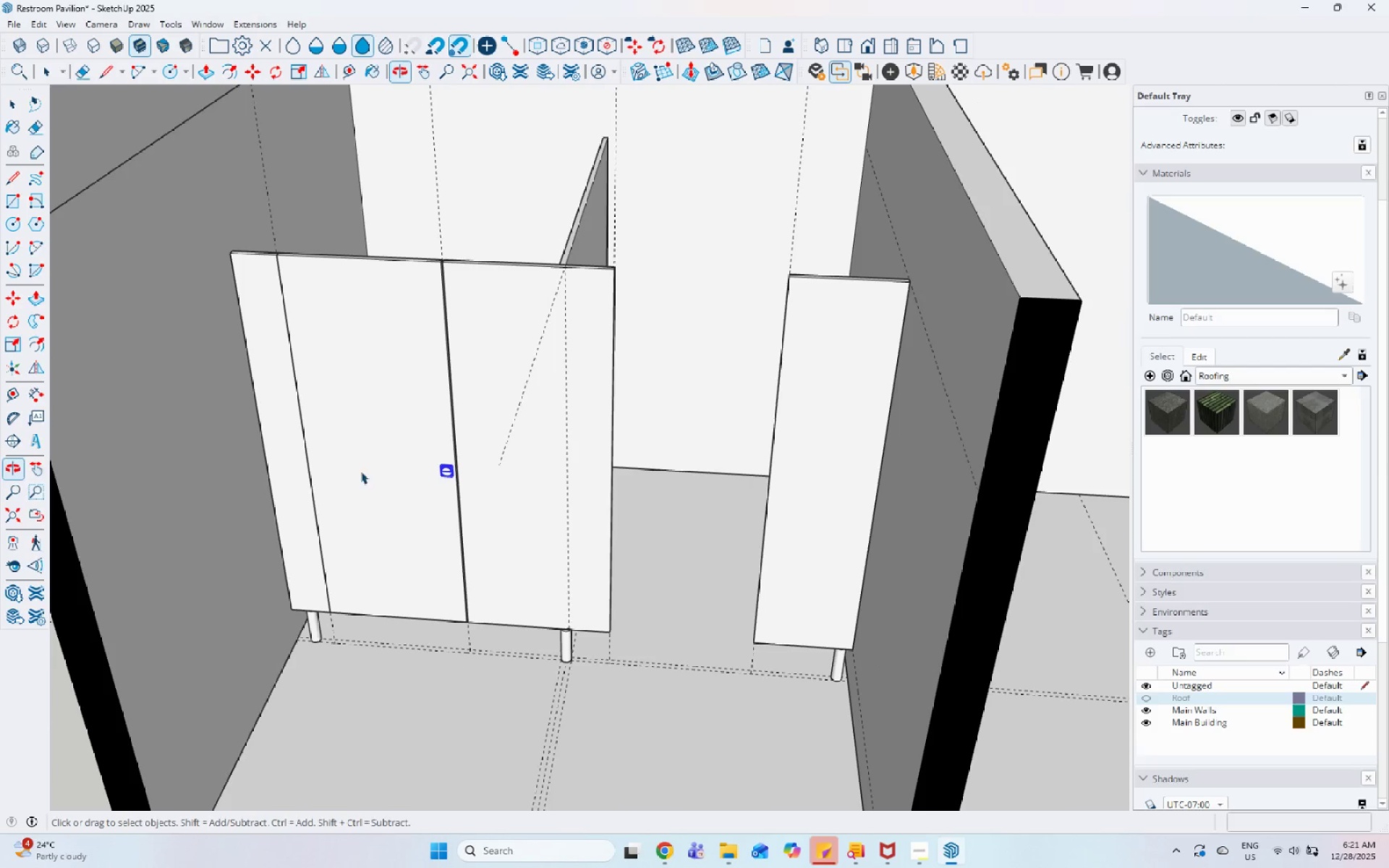 
left_click([380, 366])
 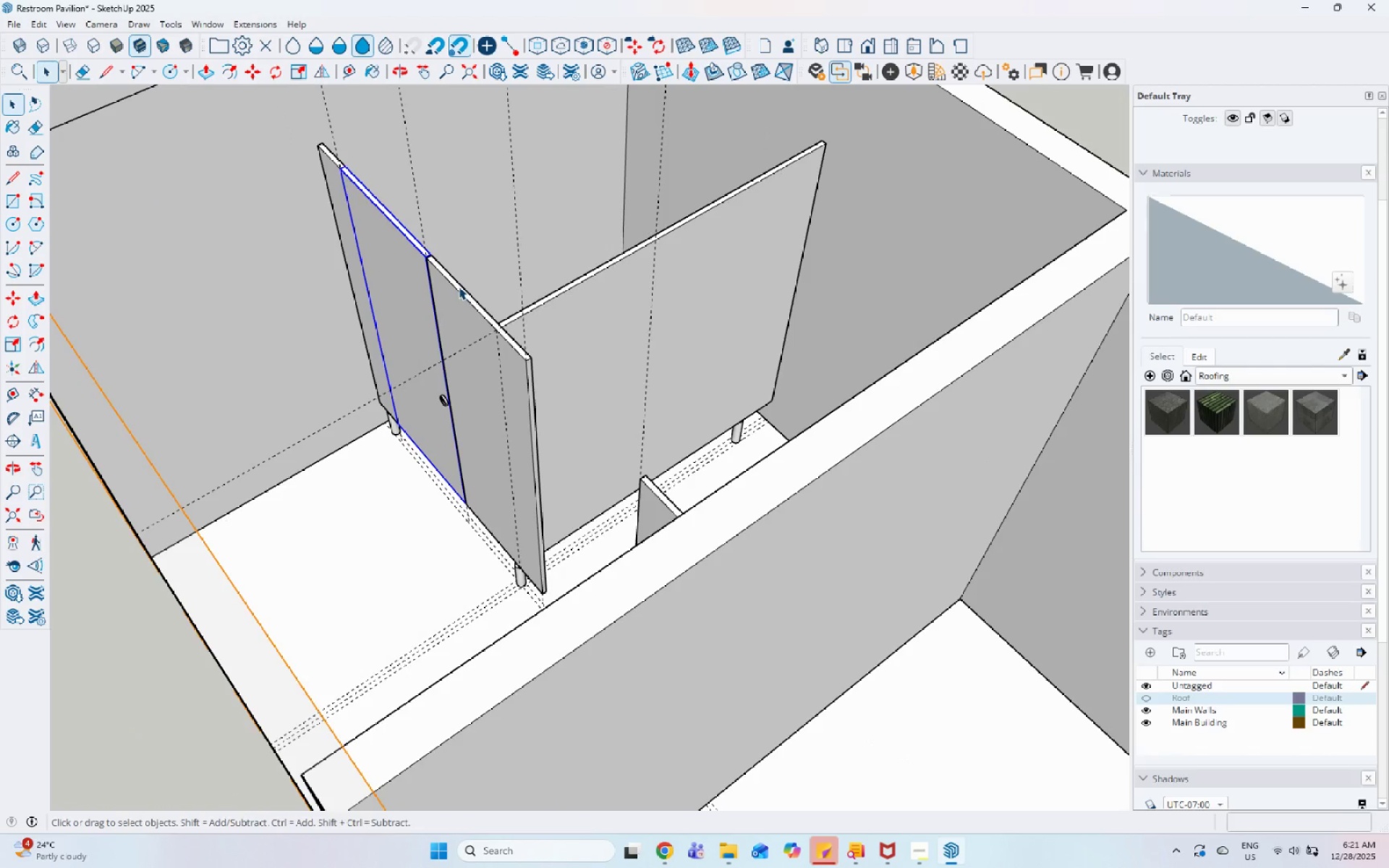 
scroll: coordinate [295, 265], scroll_direction: up, amount: 5.0
 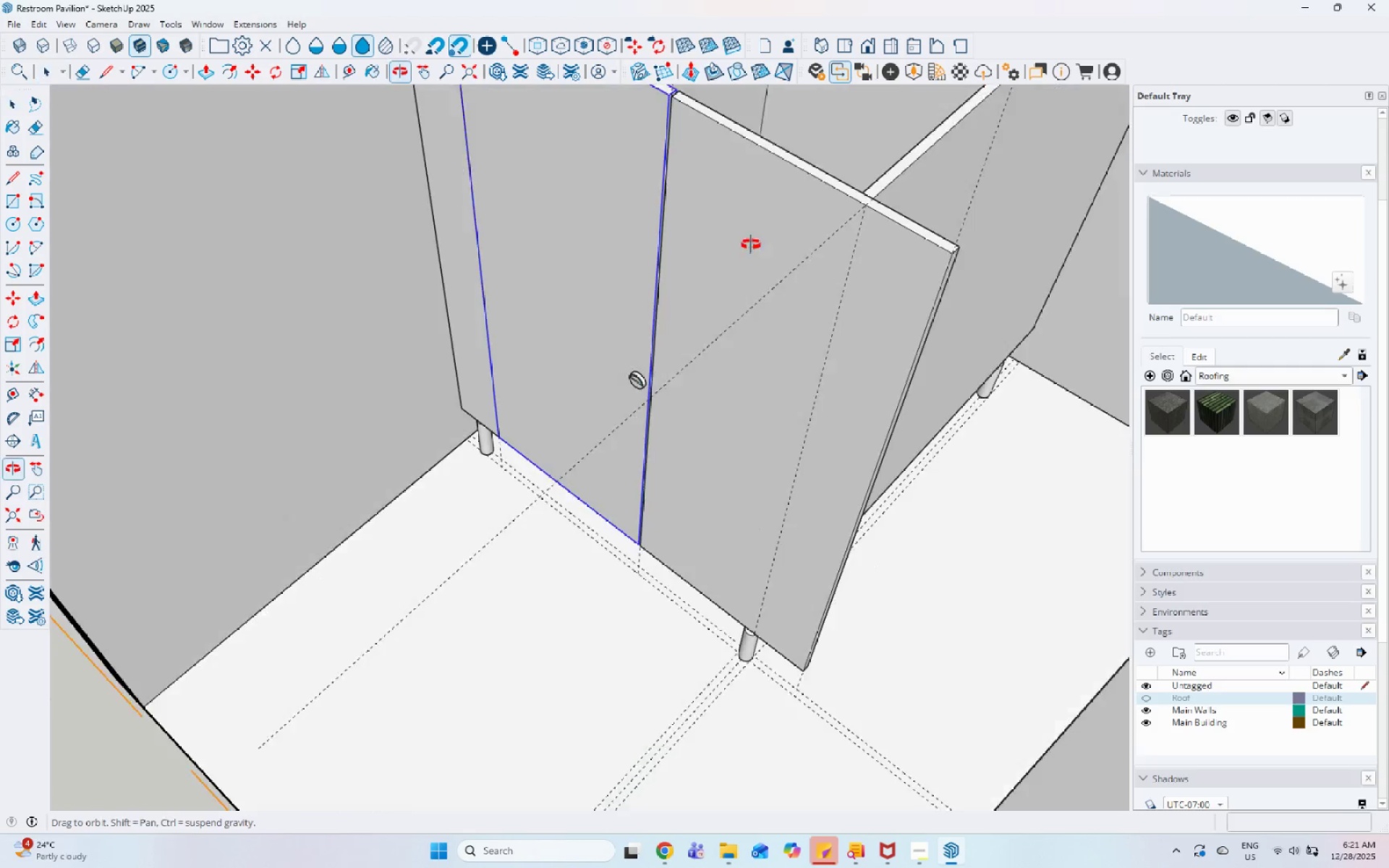 
hold_key(key=ControlLeft, duration=0.58)
left_click([631, 382])
 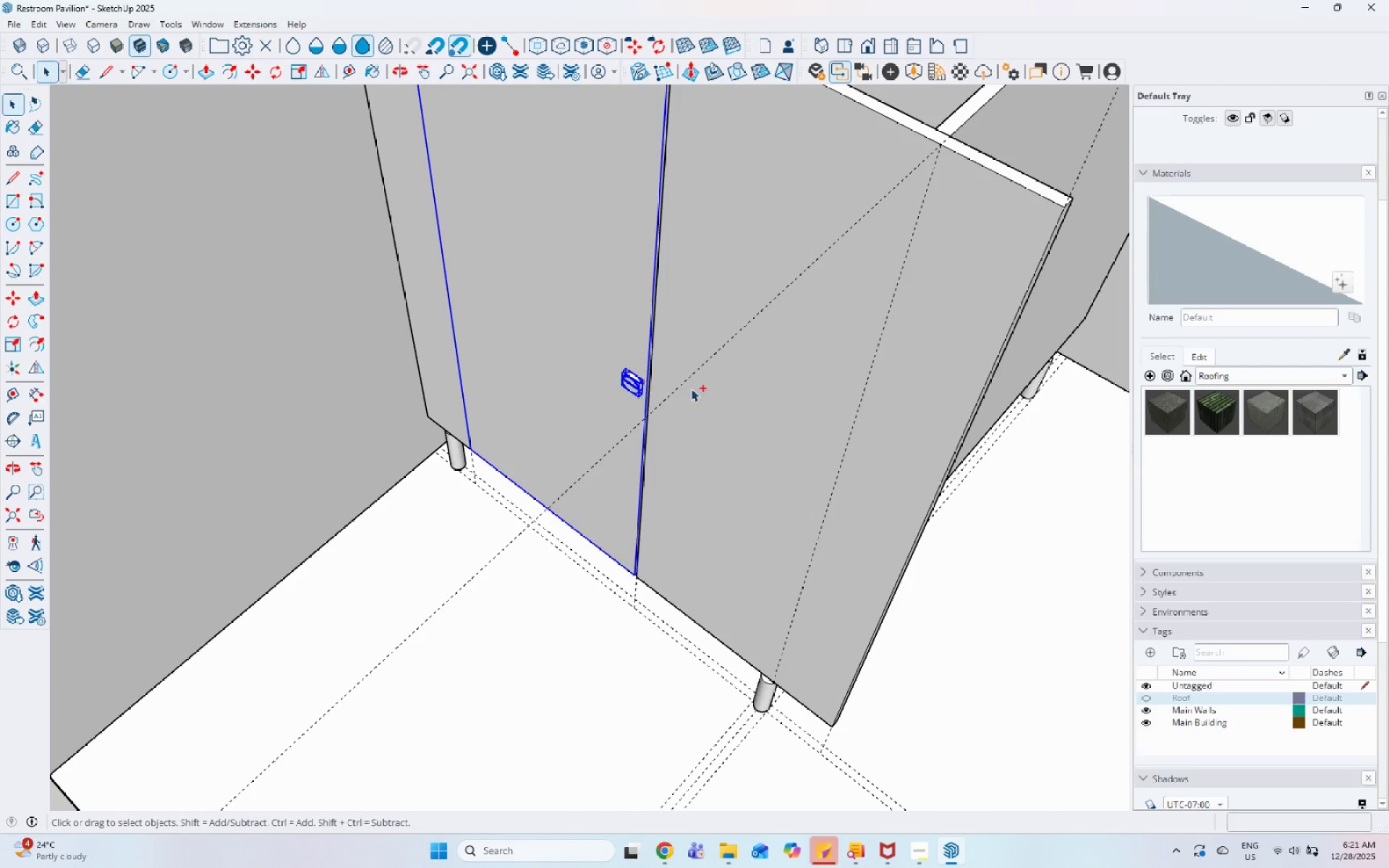 
scroll: coordinate [611, 380], scroll_direction: up, amount: 2.0
 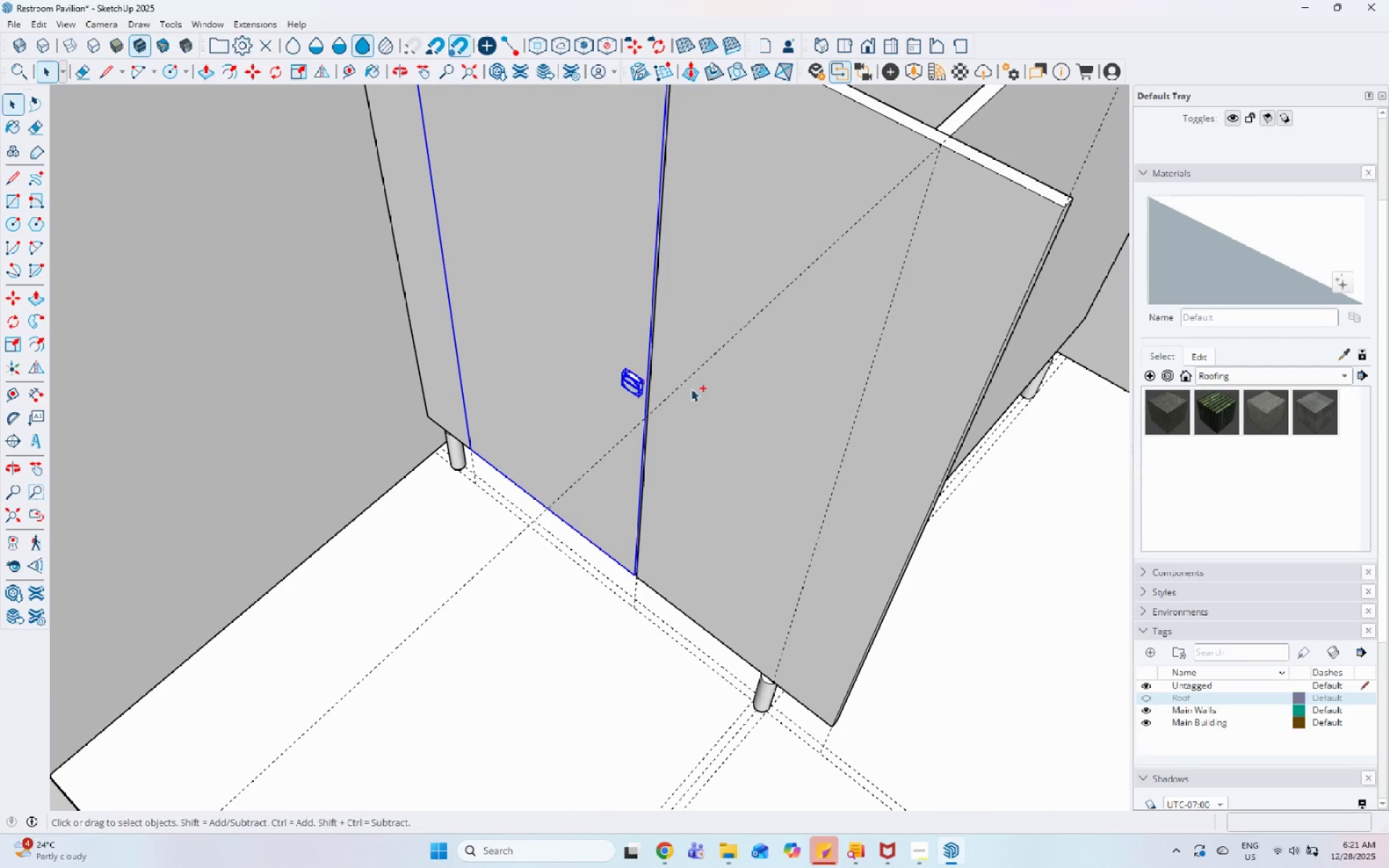 
hold_key(key=ControlLeft, duration=2.16)
 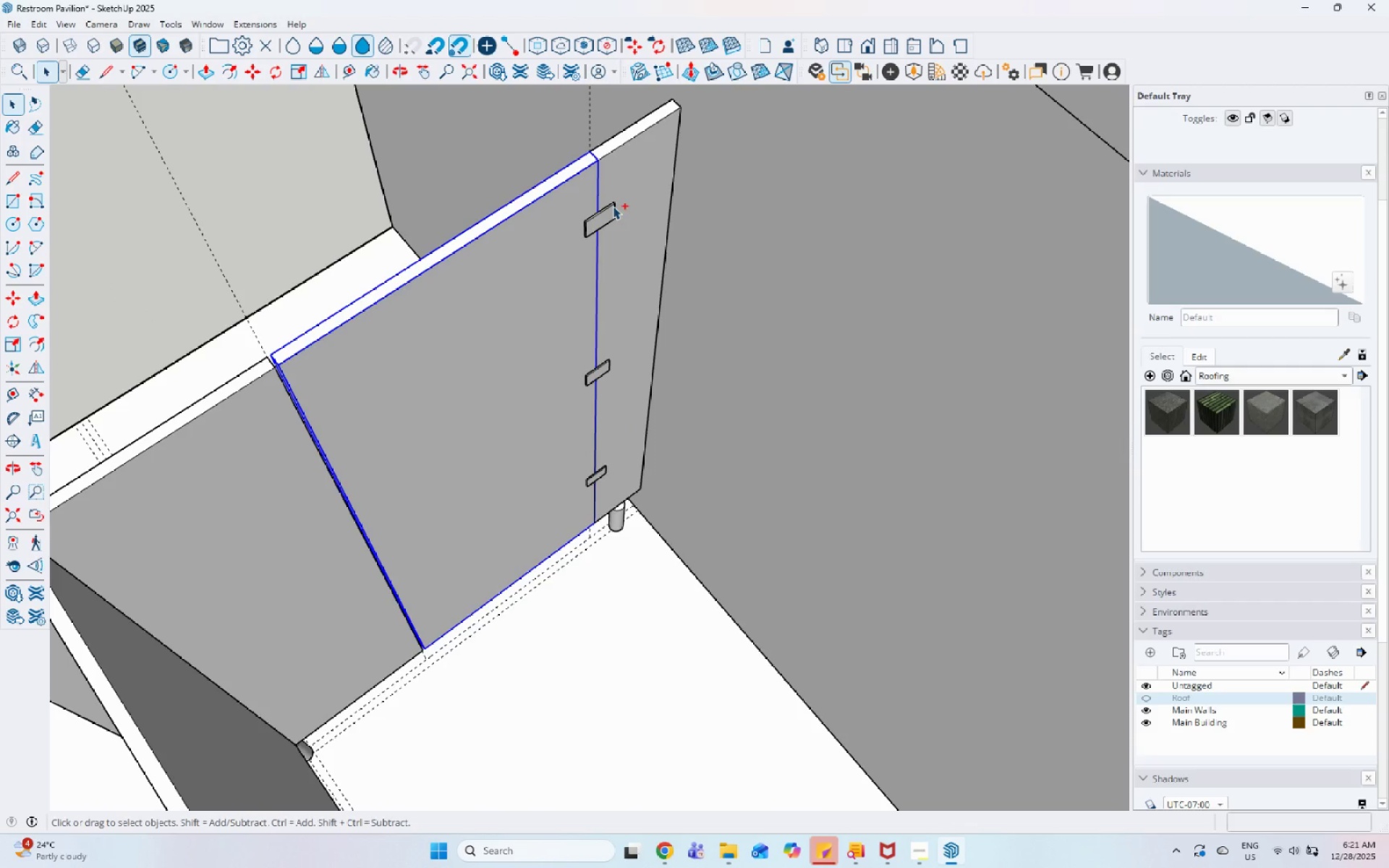 
hold_key(key=ControlLeft, duration=1.5)
 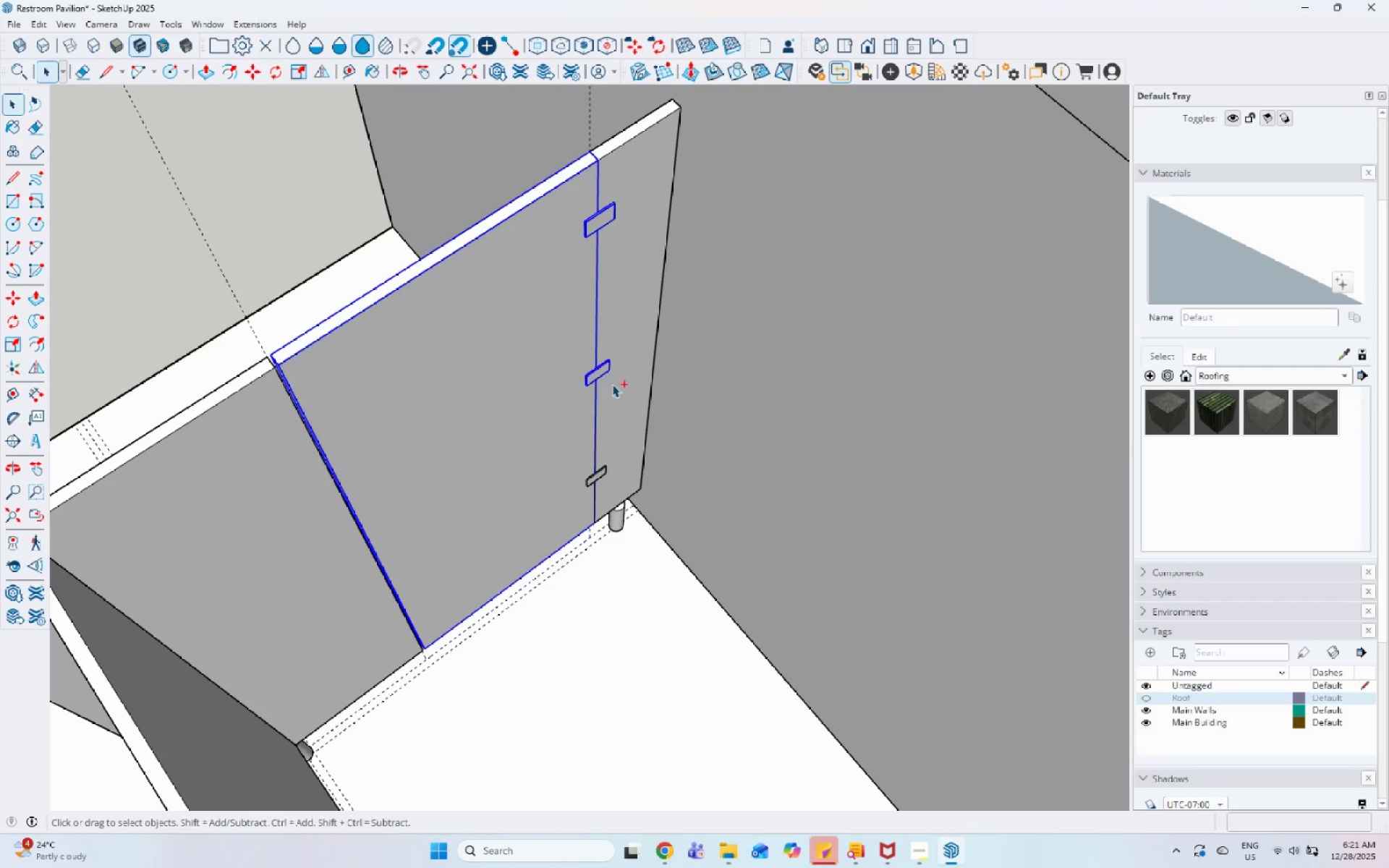 
scroll: coordinate [697, 188], scroll_direction: up, amount: 1.0
 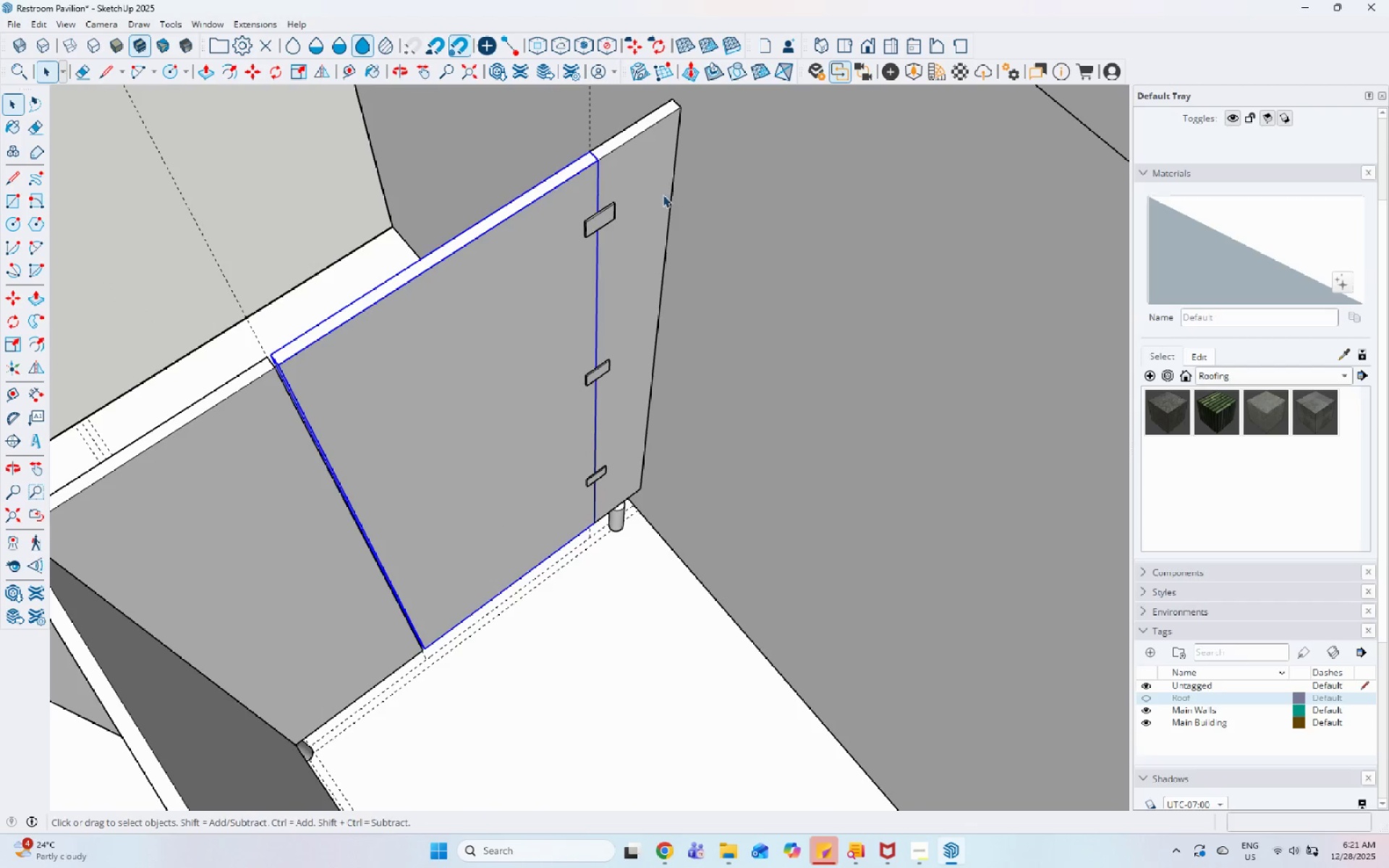 
hold_key(key=ControlLeft, duration=1.44)
left_click([609, 367])
 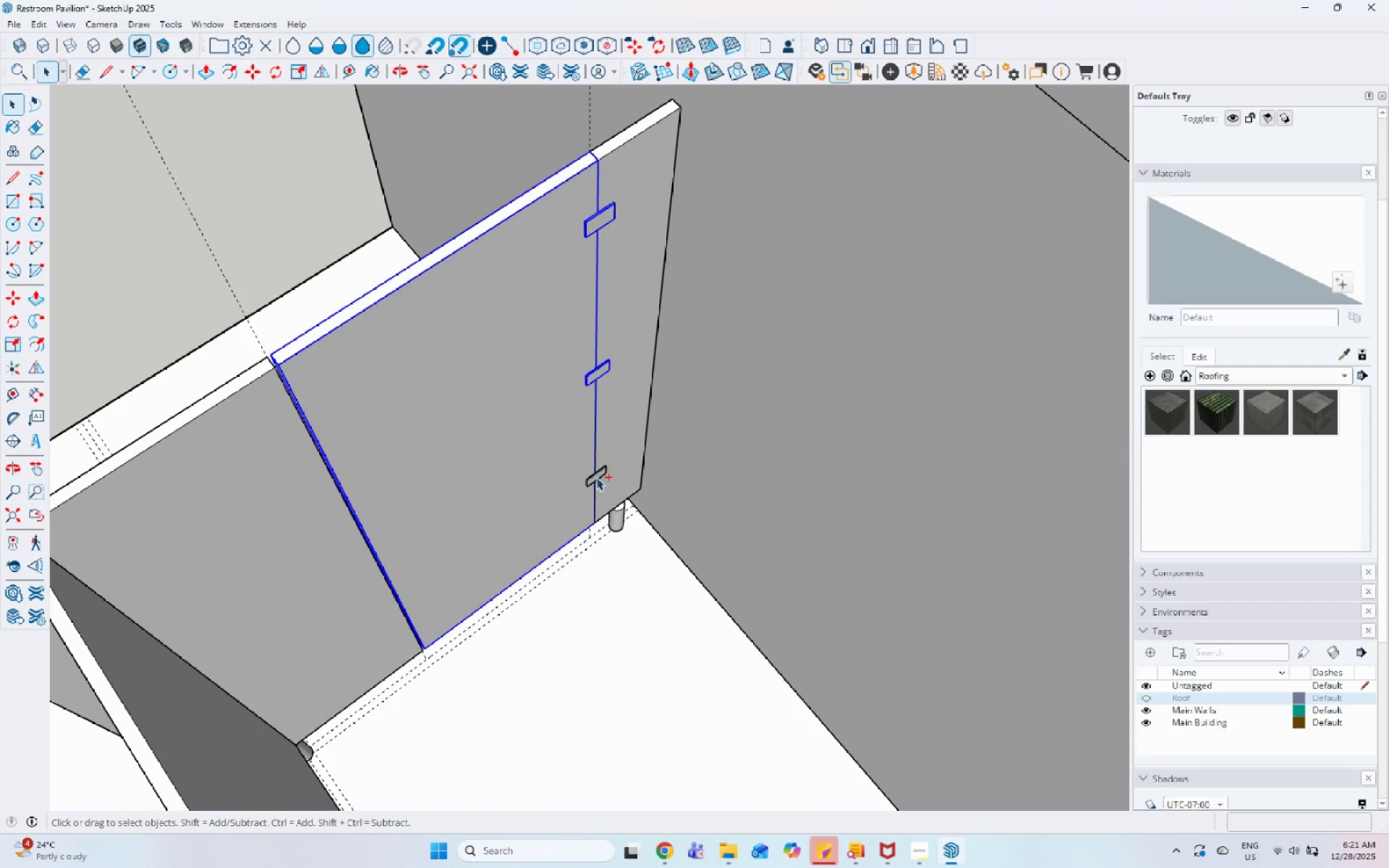 
left_click([596, 478])
 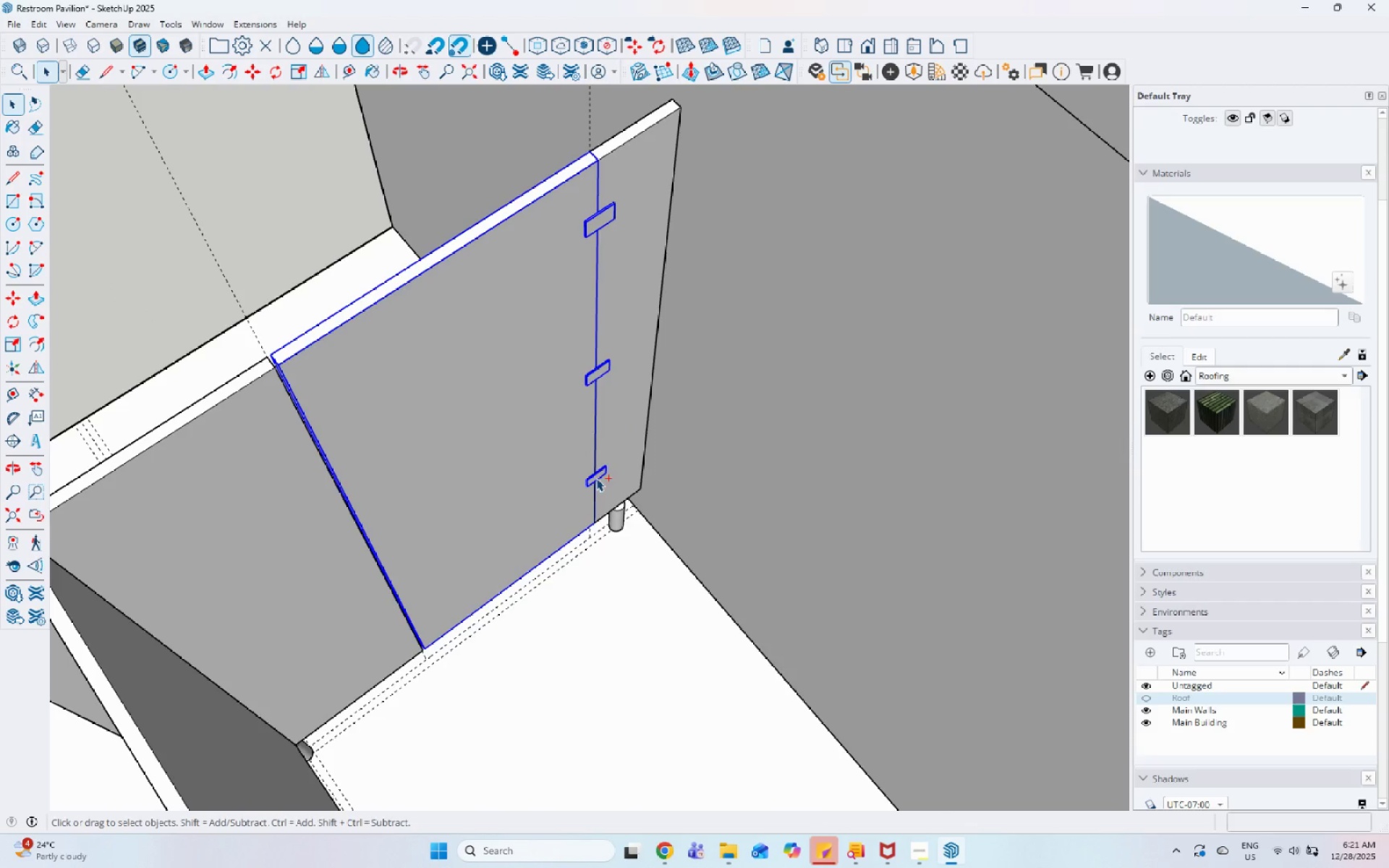 
right_click([596, 478])
 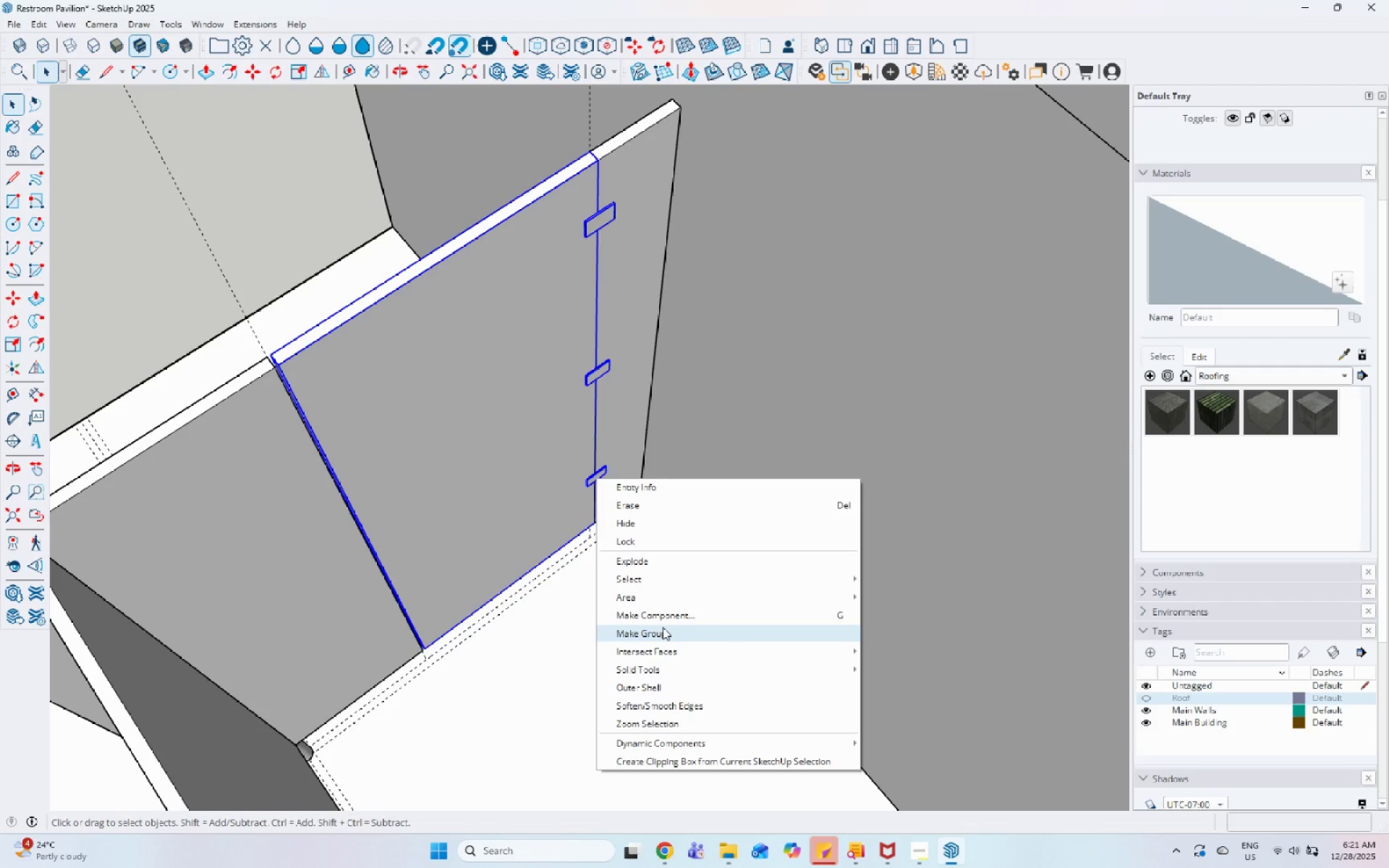 
left_click([663, 627])
 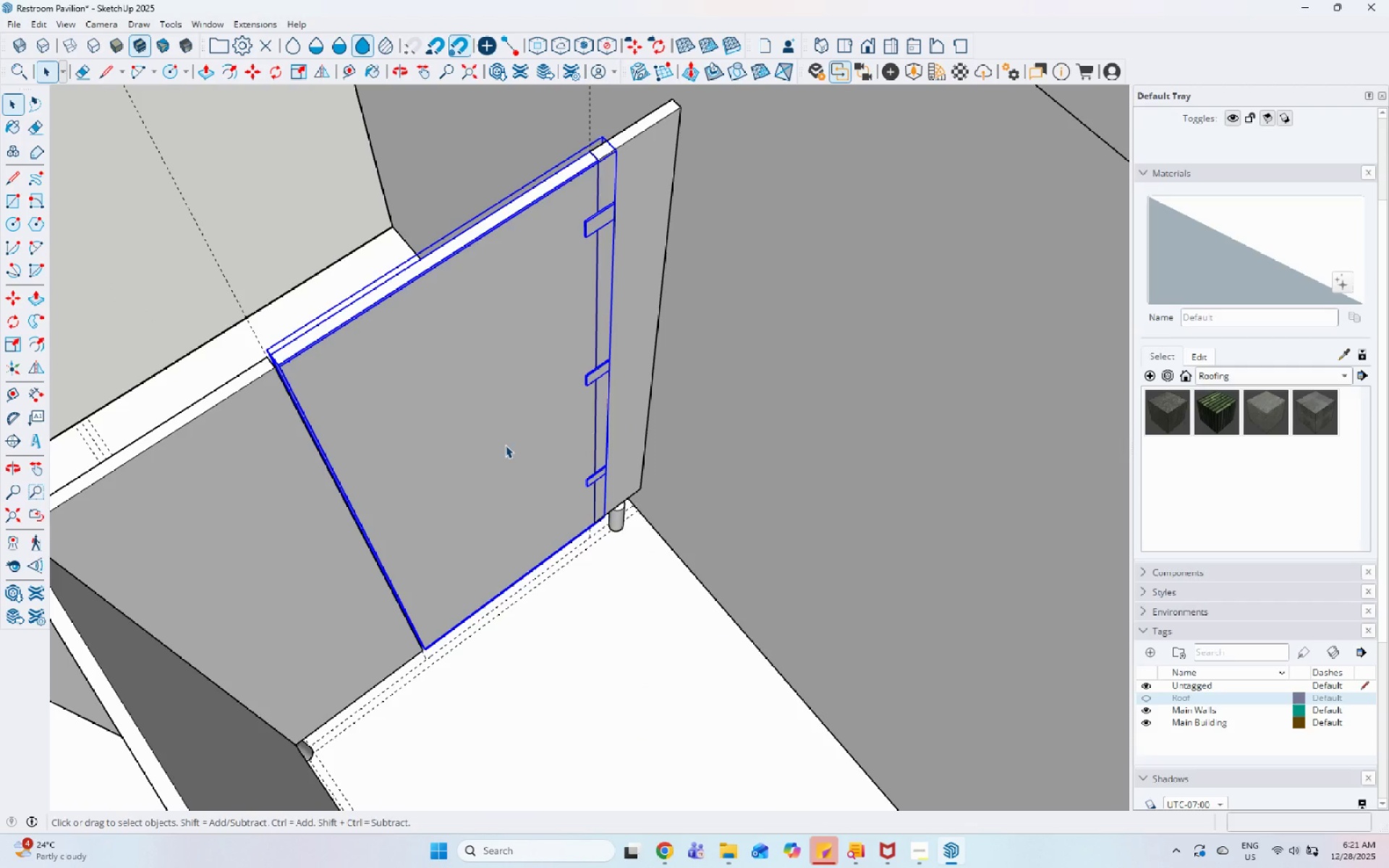 
right_click([503, 432])
 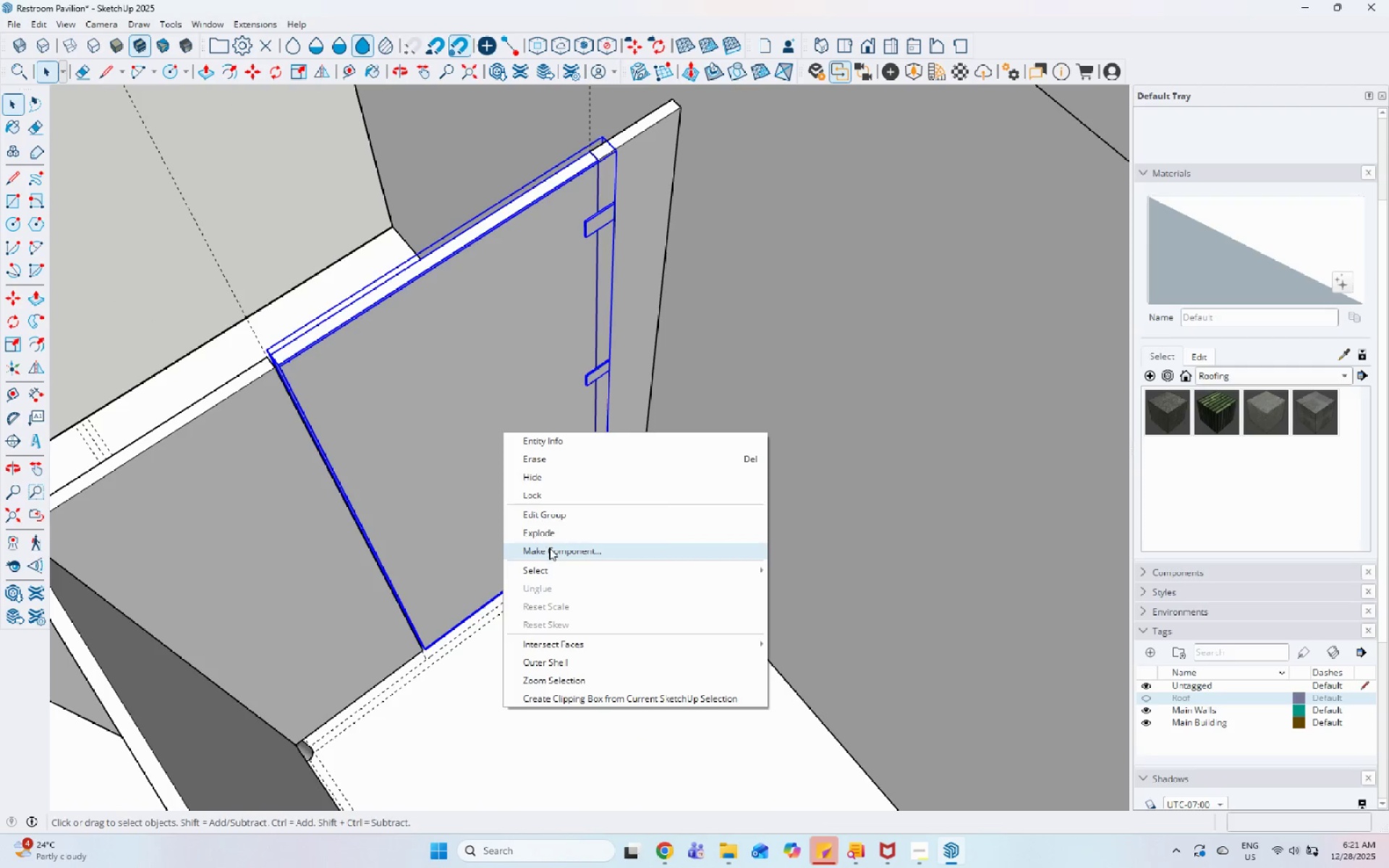 
left_click([549, 548])
 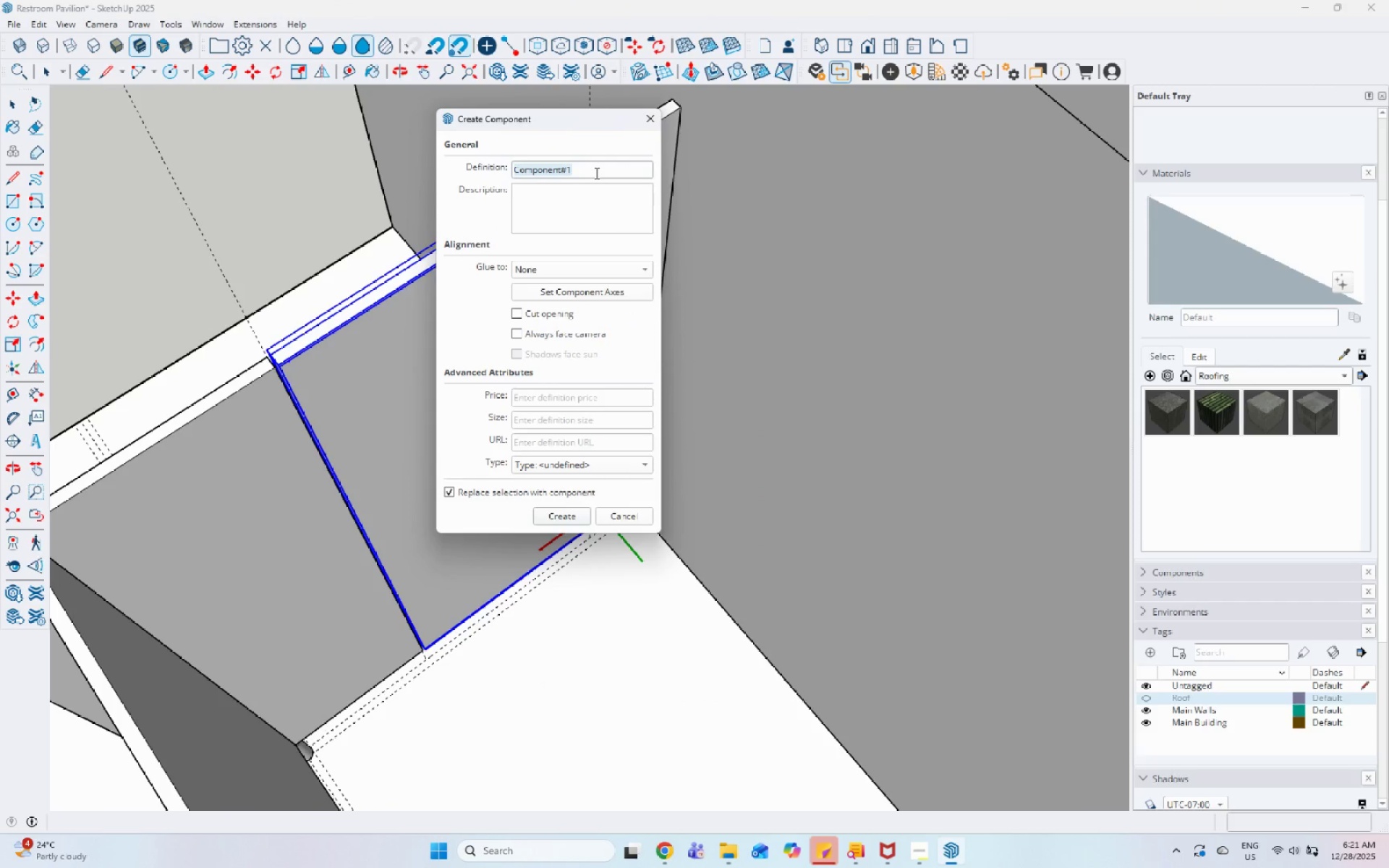 
type(Door 1)
 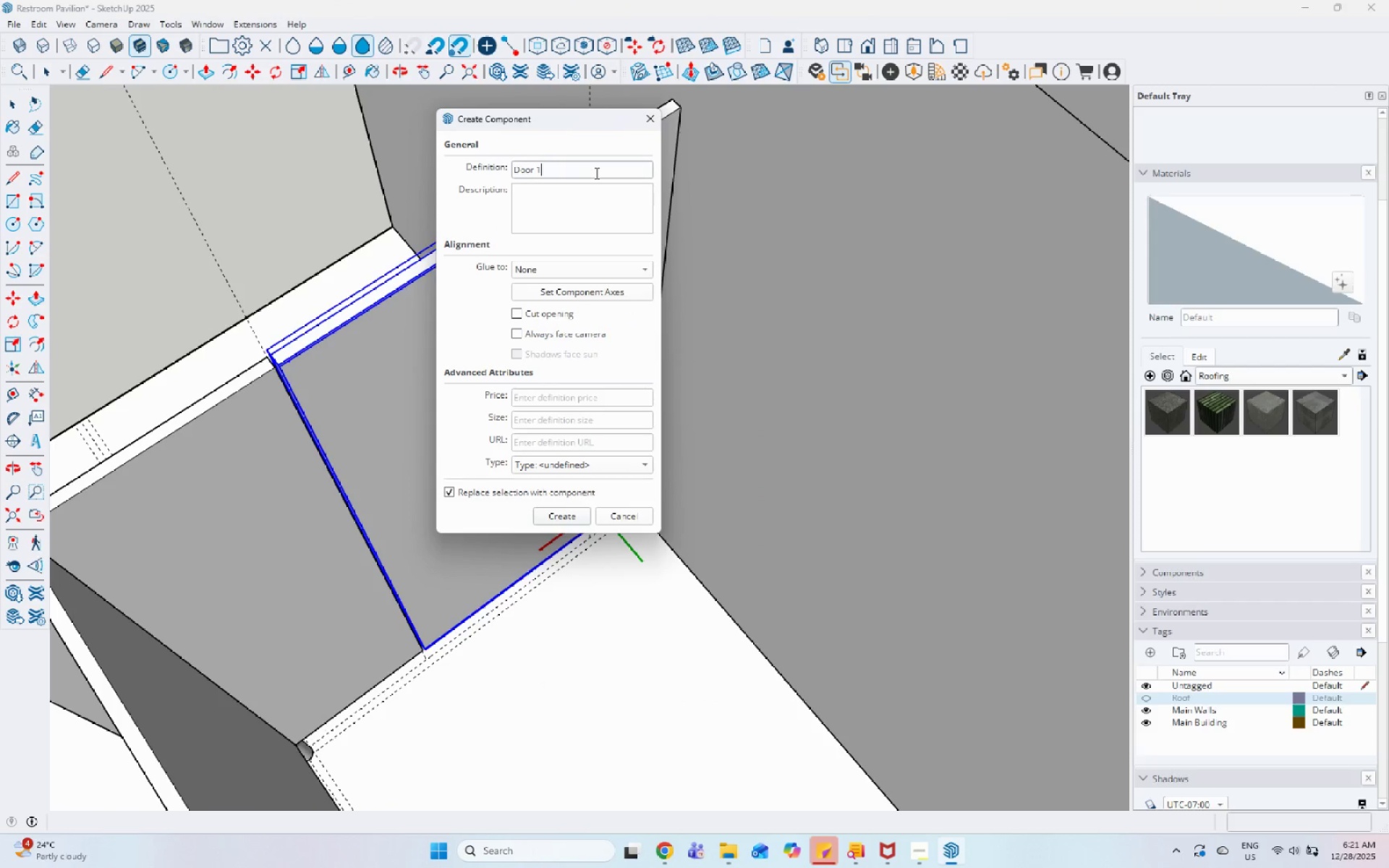 
key(Enter)
 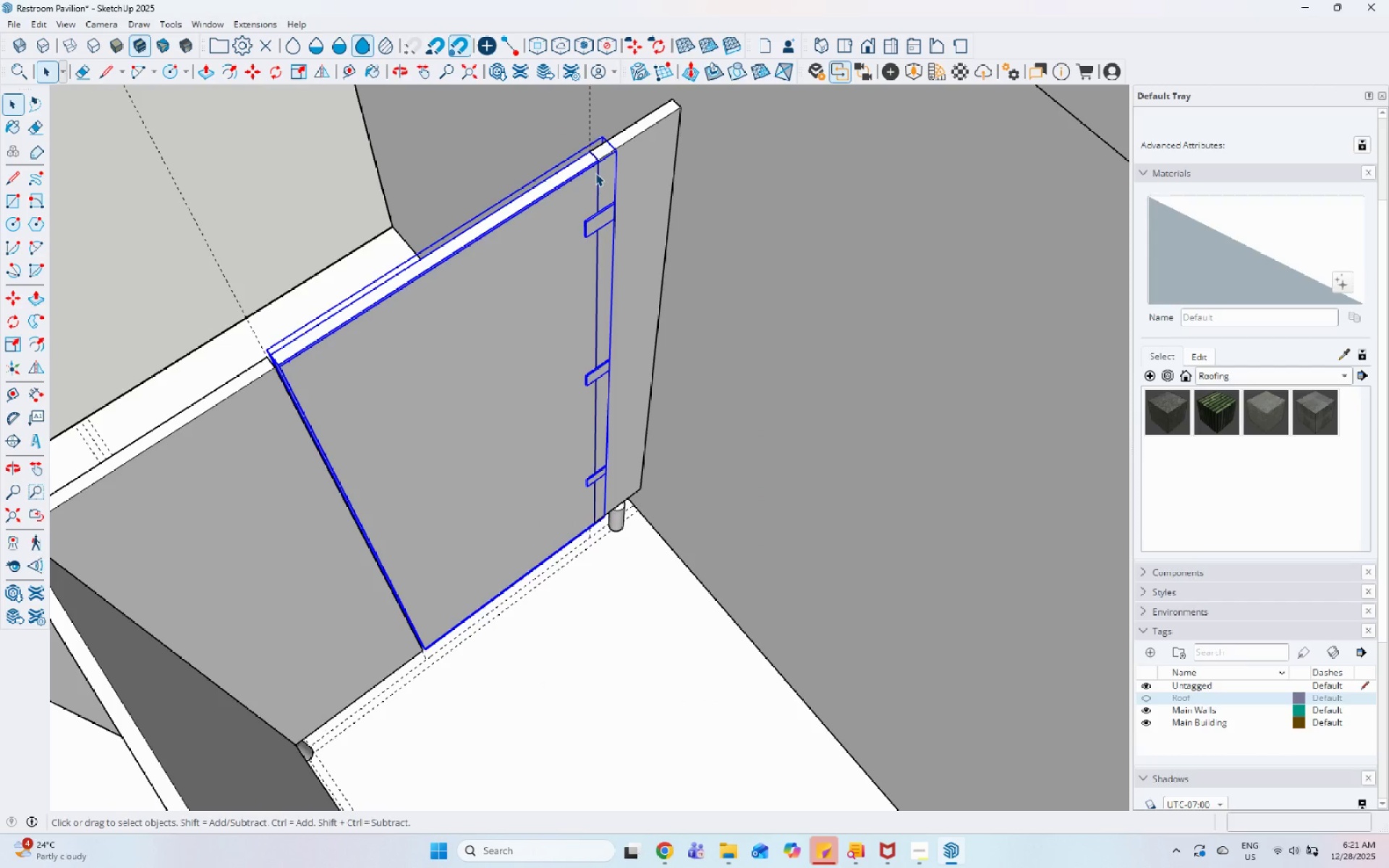 
key(M)
 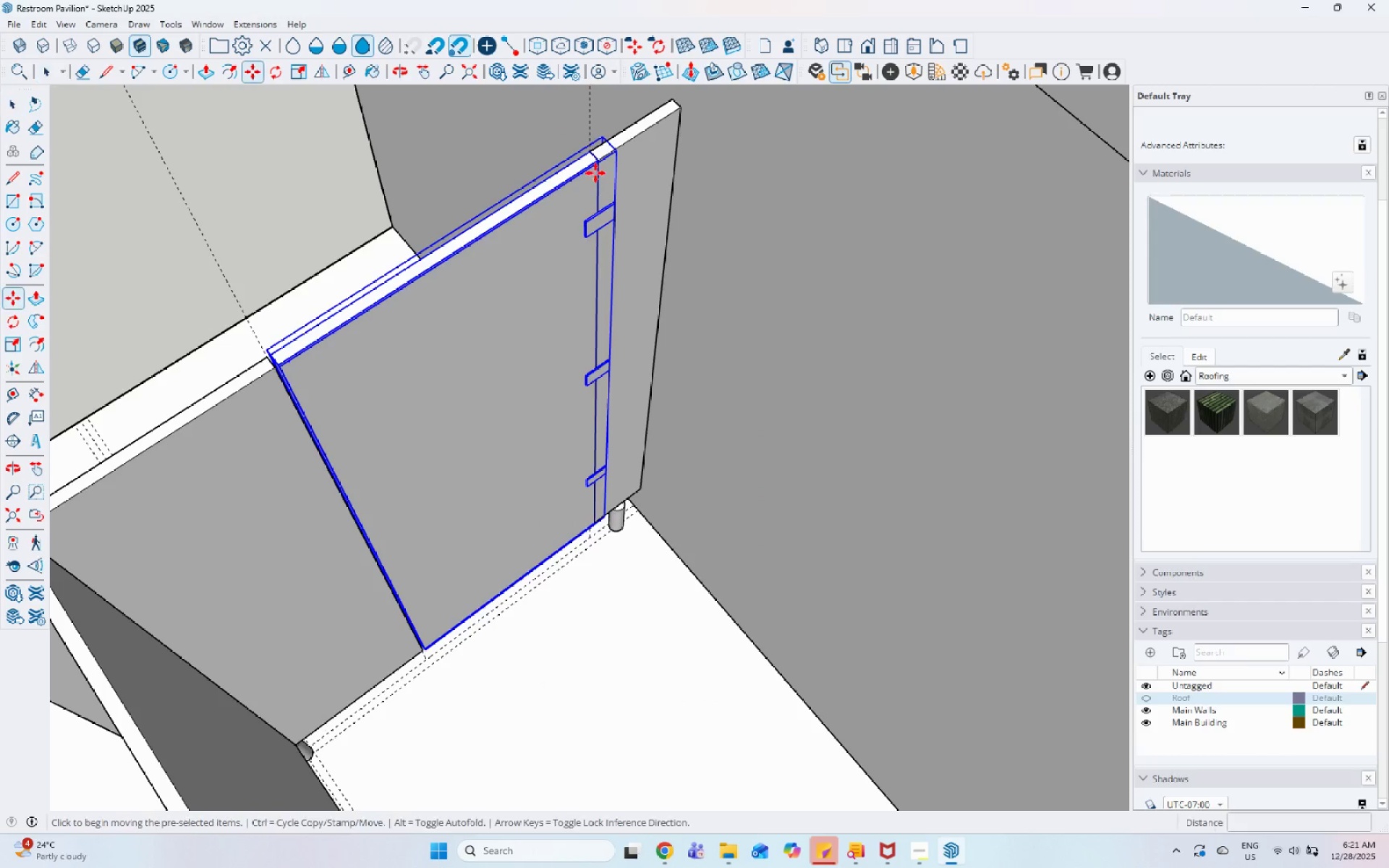 
scroll: coordinate [598, 153], scroll_direction: up, amount: 9.0
 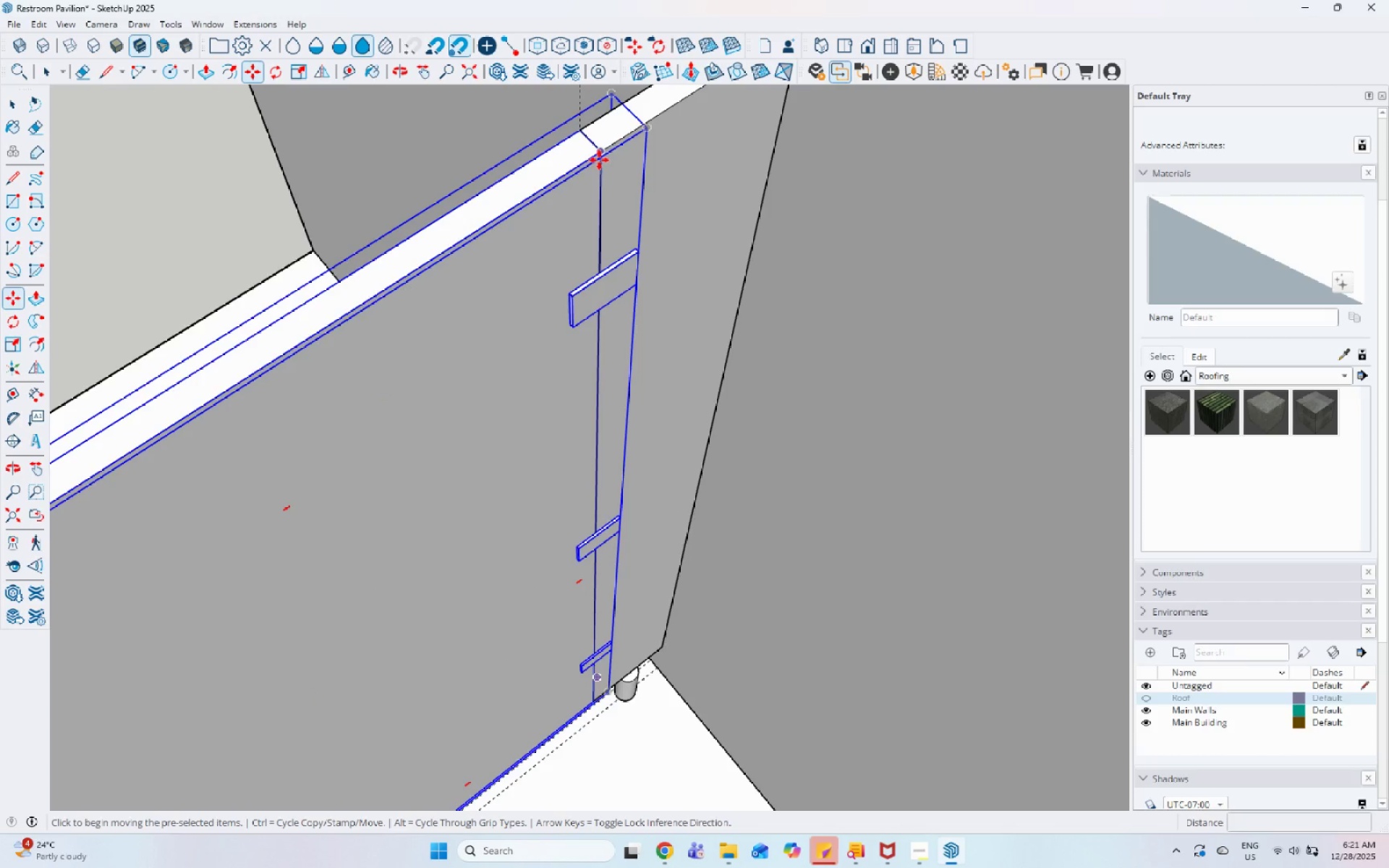 
left_click([598, 149])
 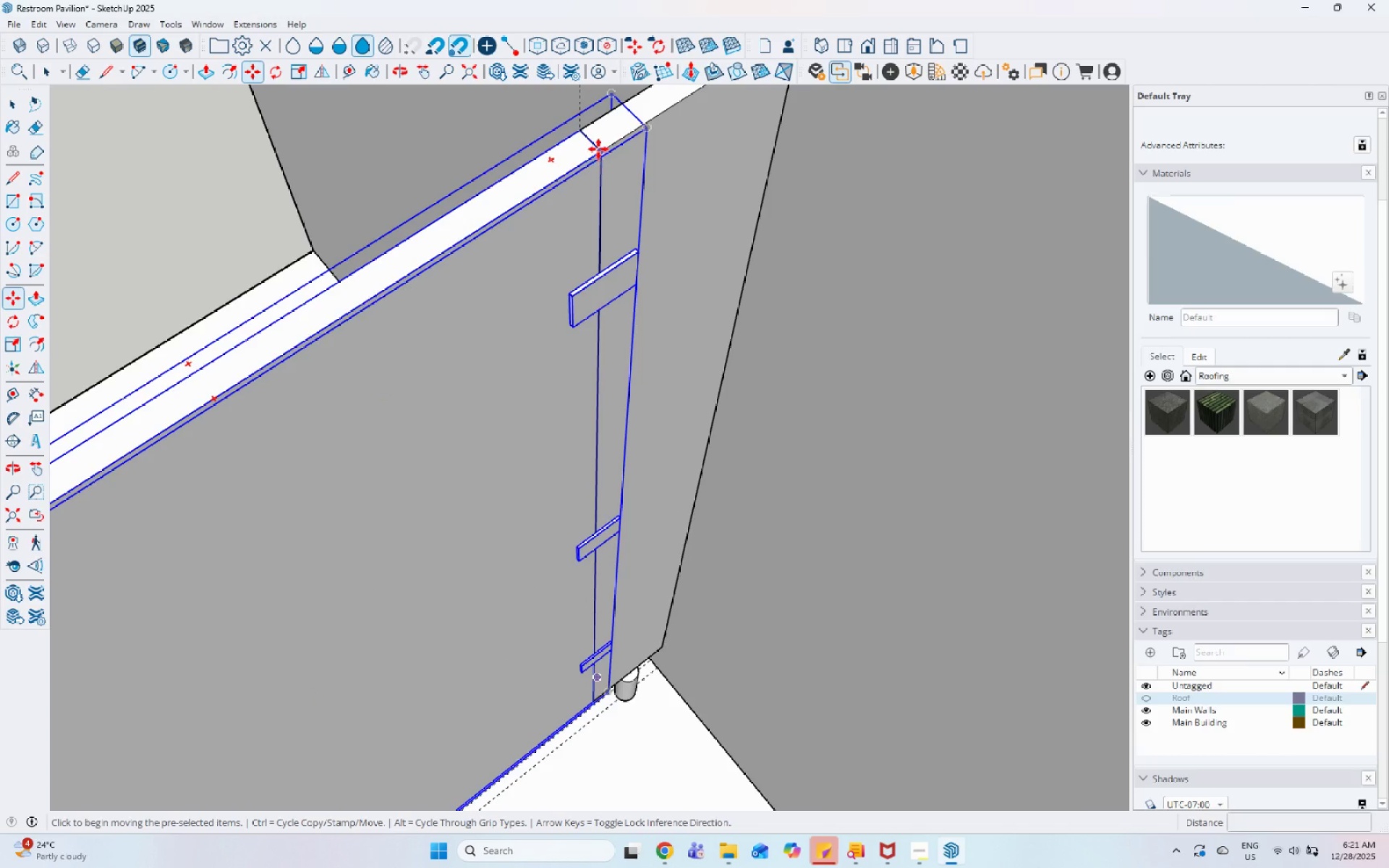 
key(Control+ControlLeft)
 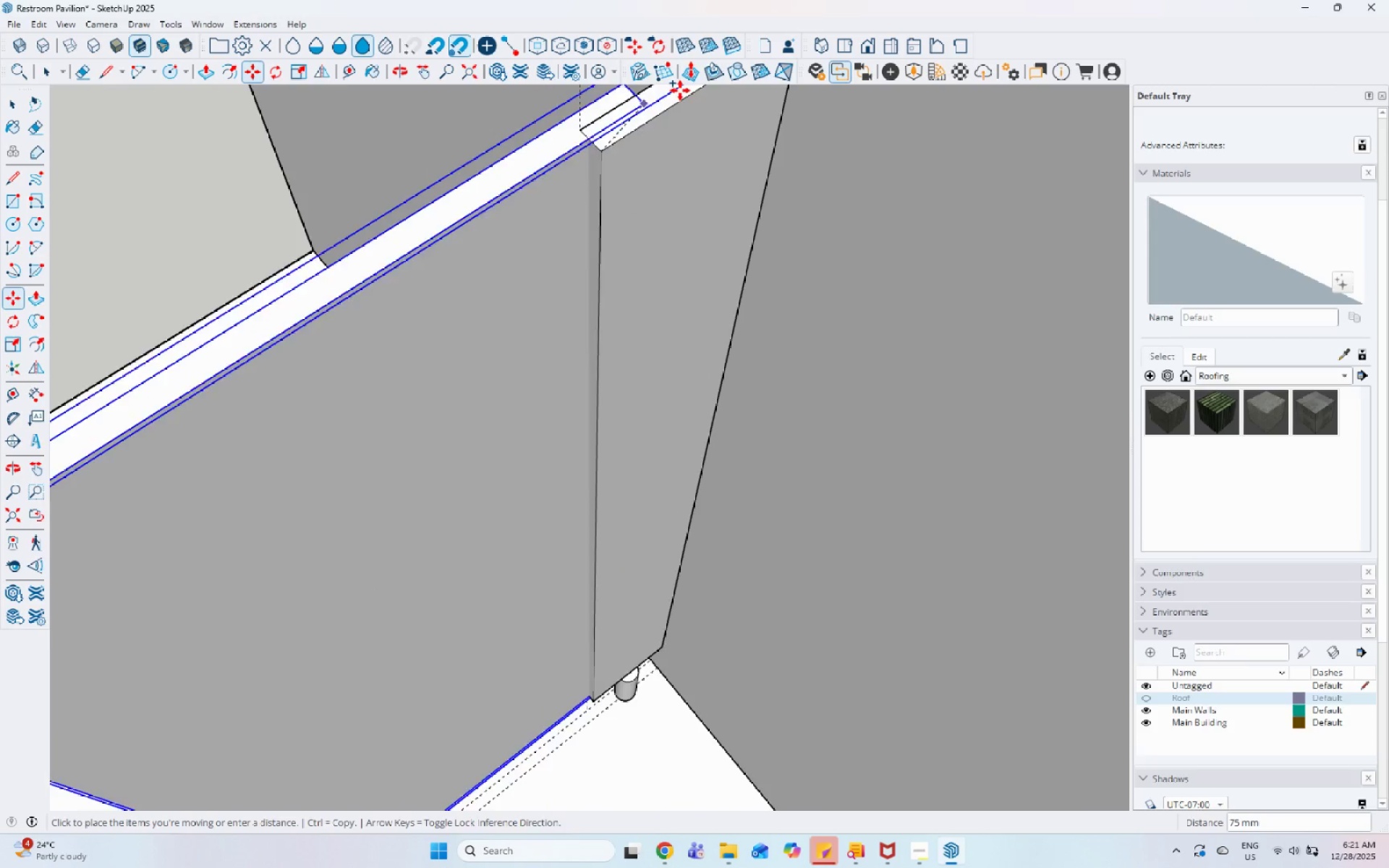 
scroll: coordinate [383, 297], scroll_direction: down, amount: 12.0
 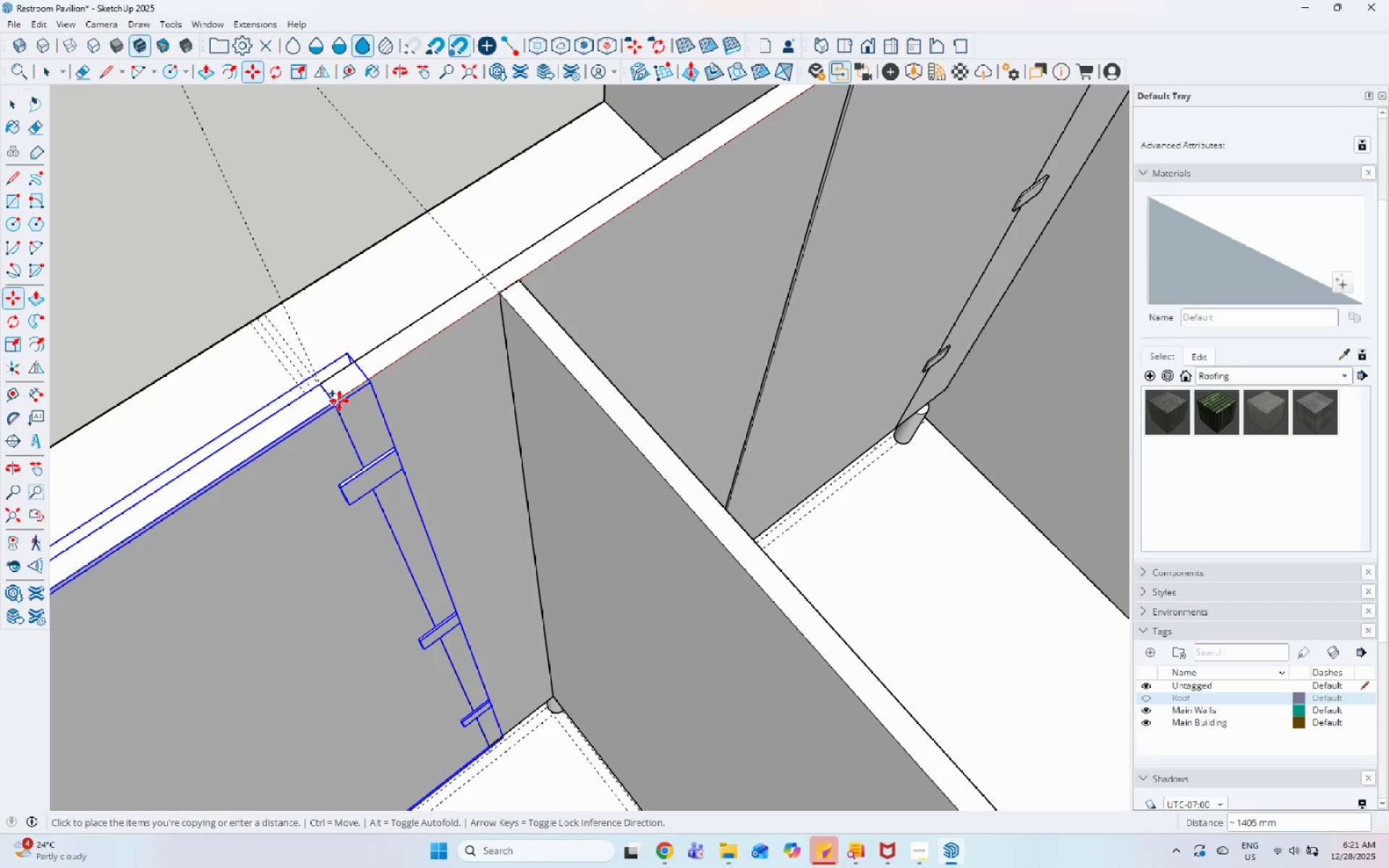 
left_click_drag(start_coordinate=[338, 403], to_coordinate=[344, 404])
 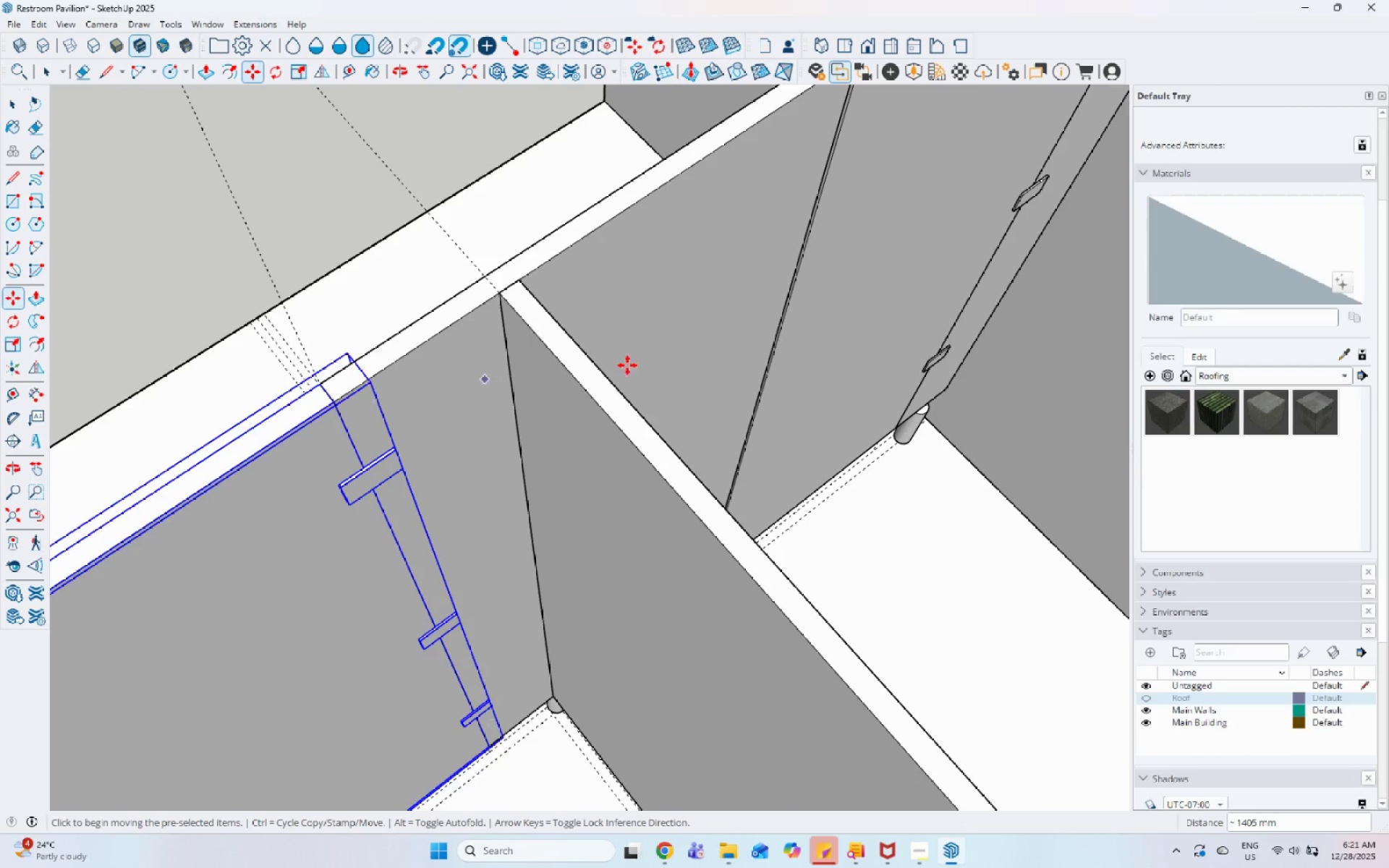 
scroll: coordinate [605, 409], scroll_direction: down, amount: 13.0
 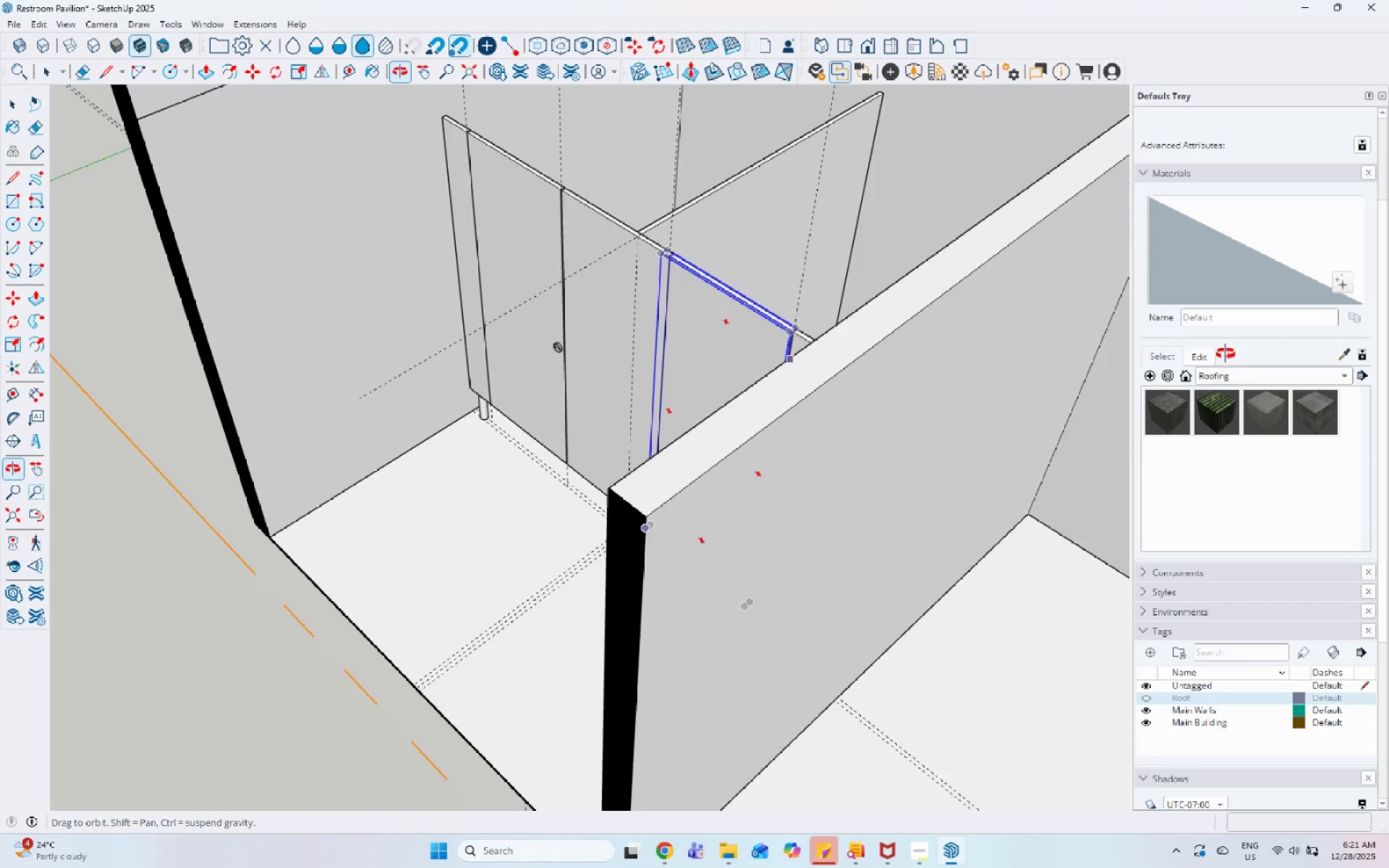 
key(Space)
 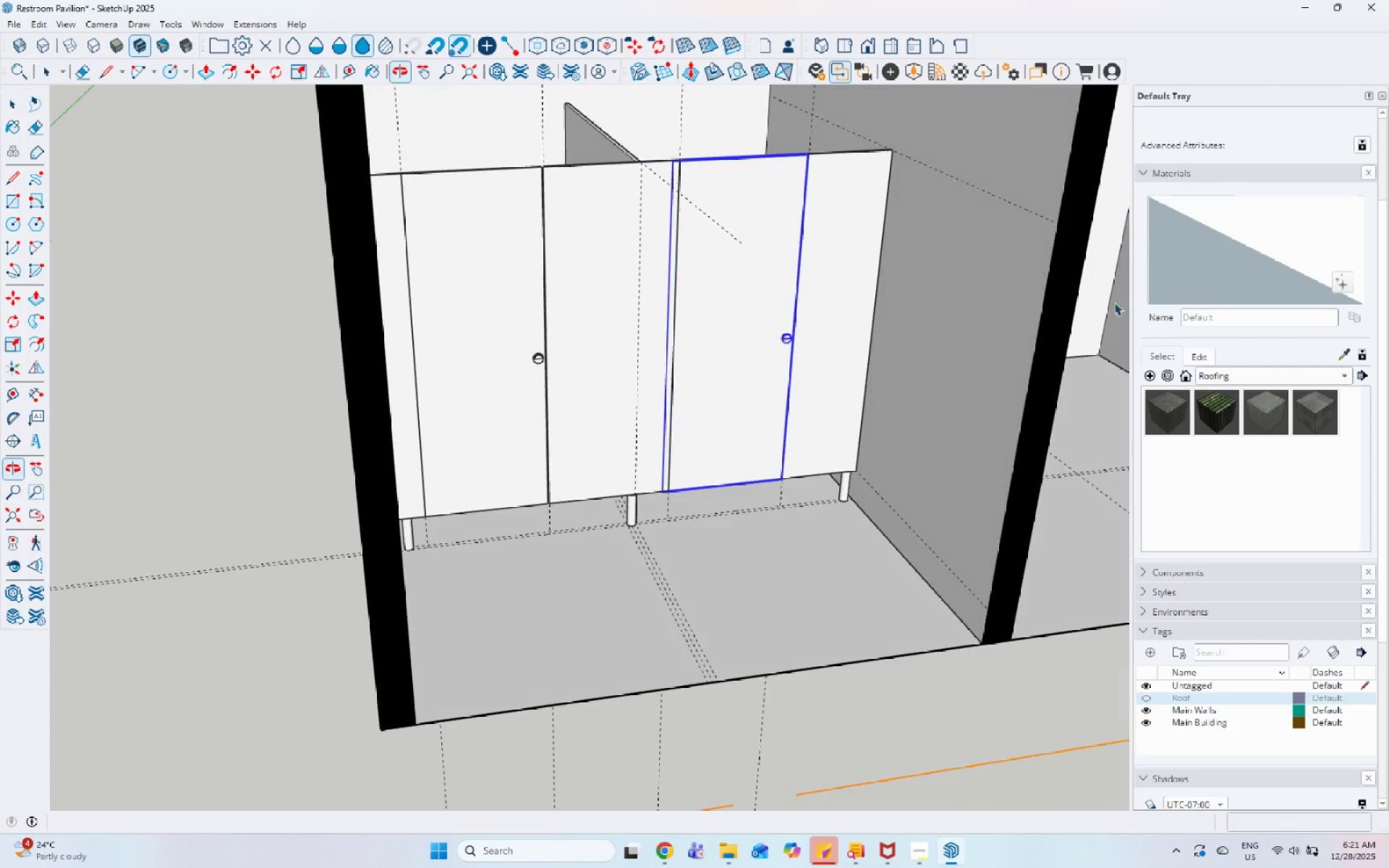 
key(Space)
 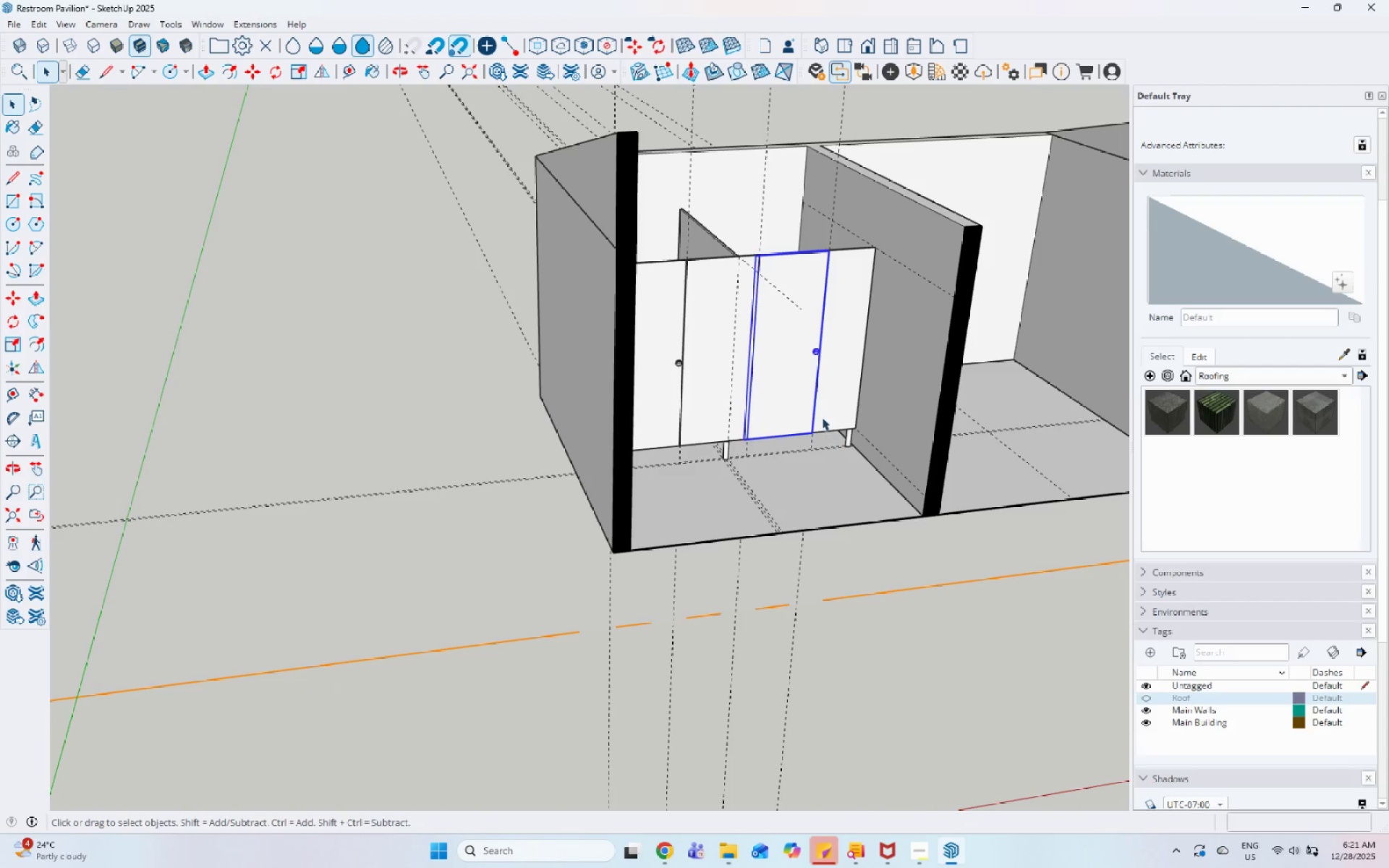 
scroll: coordinate [844, 374], scroll_direction: down, amount: 6.0
 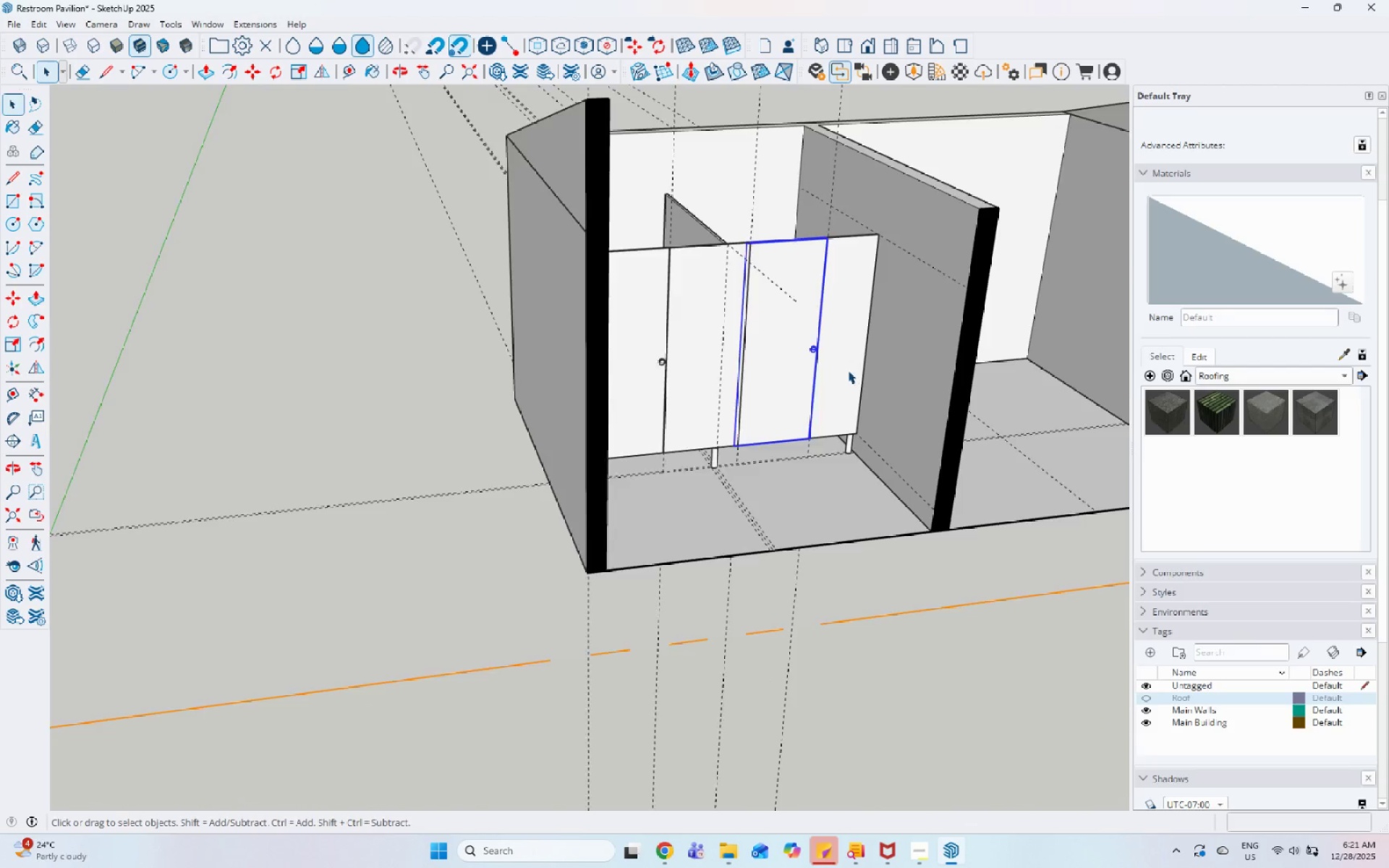 
left_click([769, 734])
 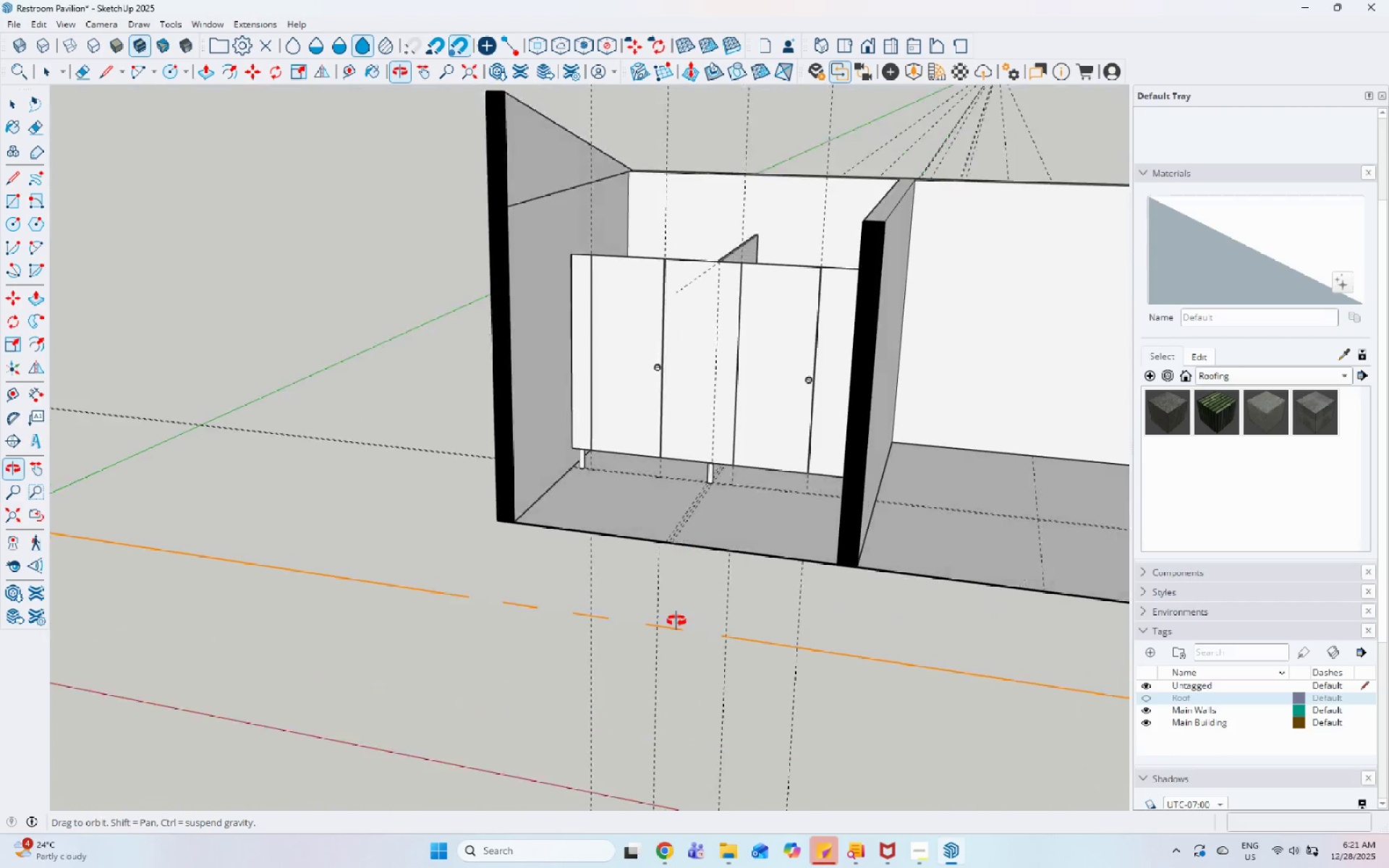 
scroll: coordinate [744, 372], scroll_direction: up, amount: 5.0
 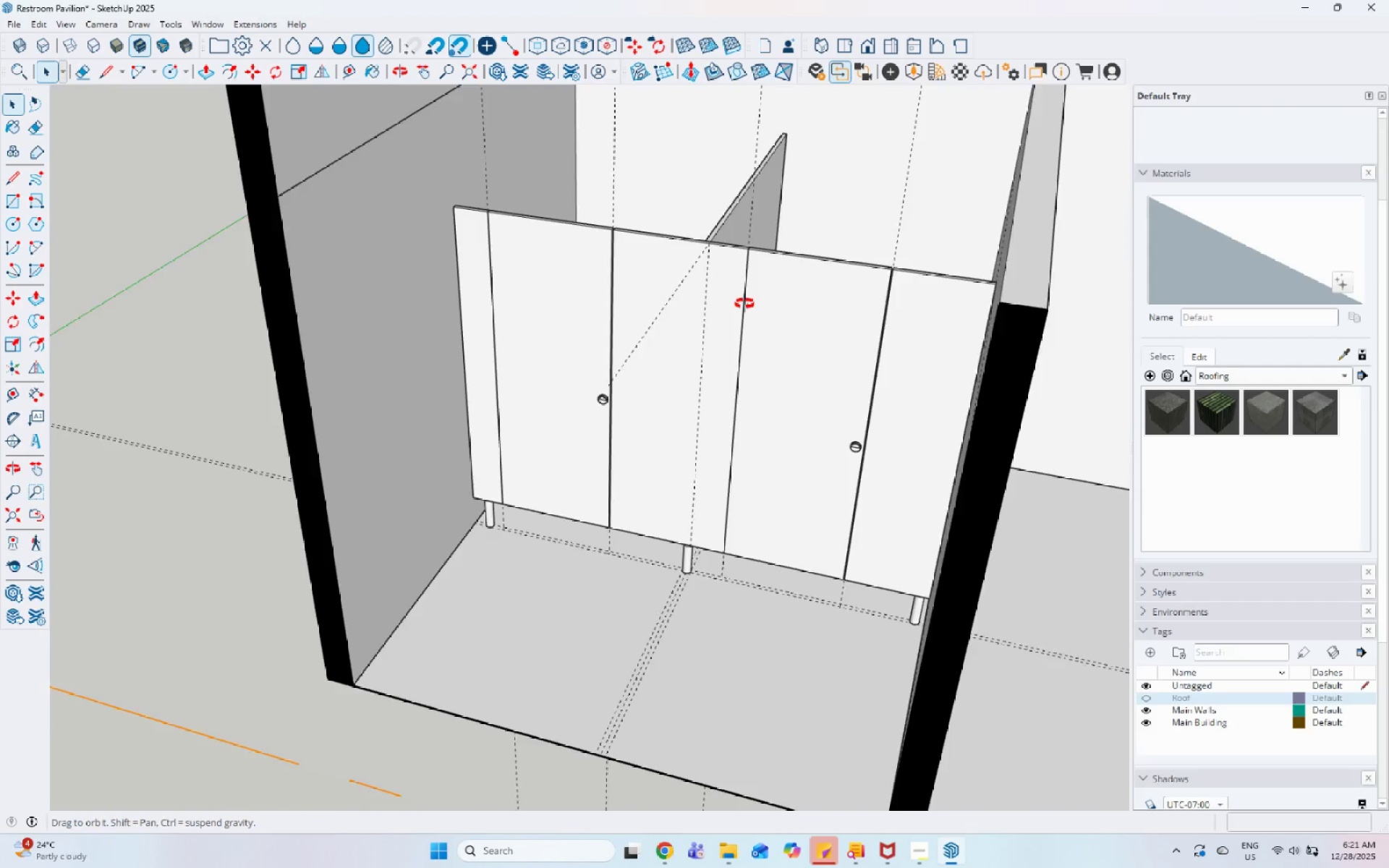 
scroll: coordinate [425, 540], scroll_direction: down, amount: 5.0
 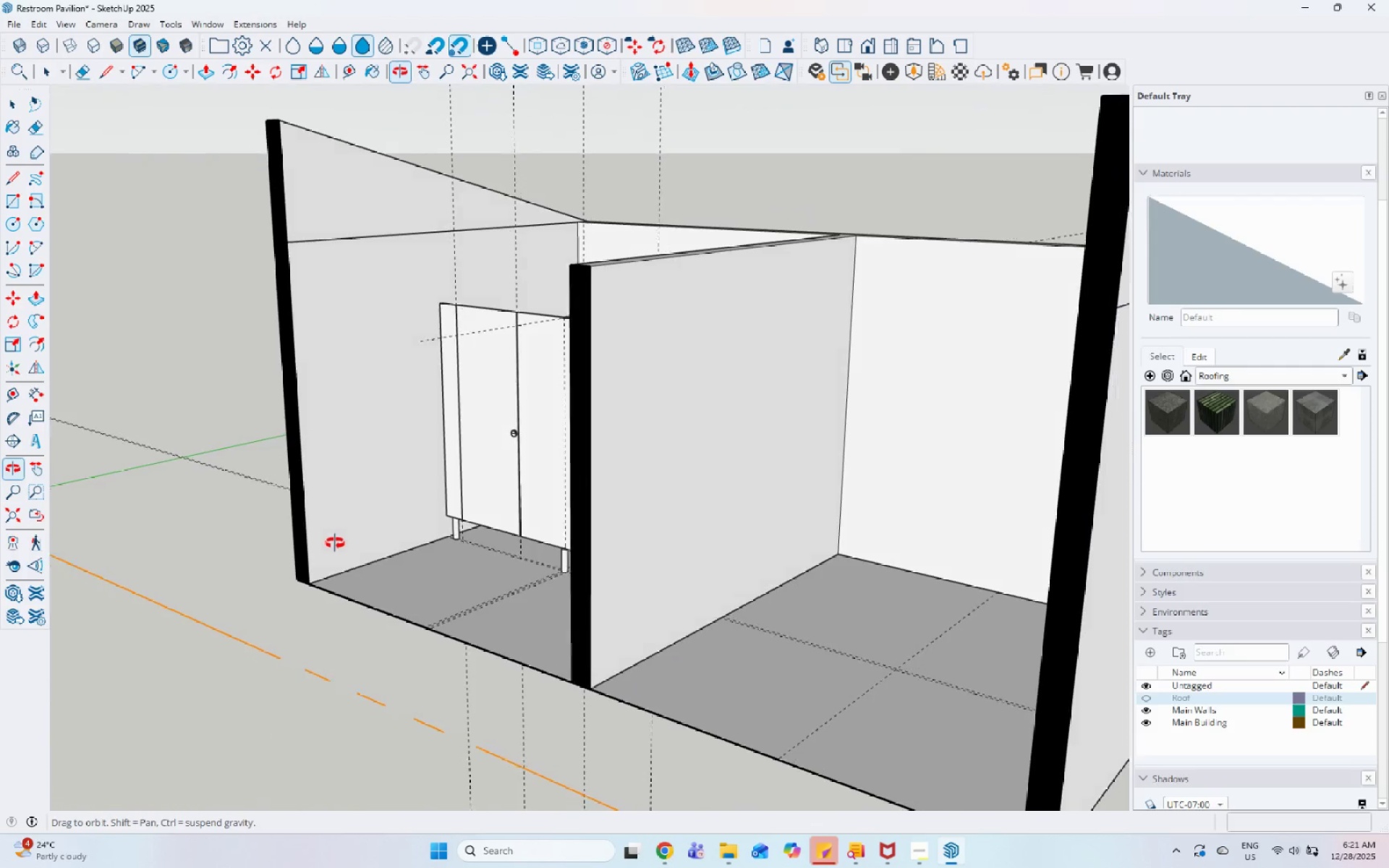 
wait(5.49)
 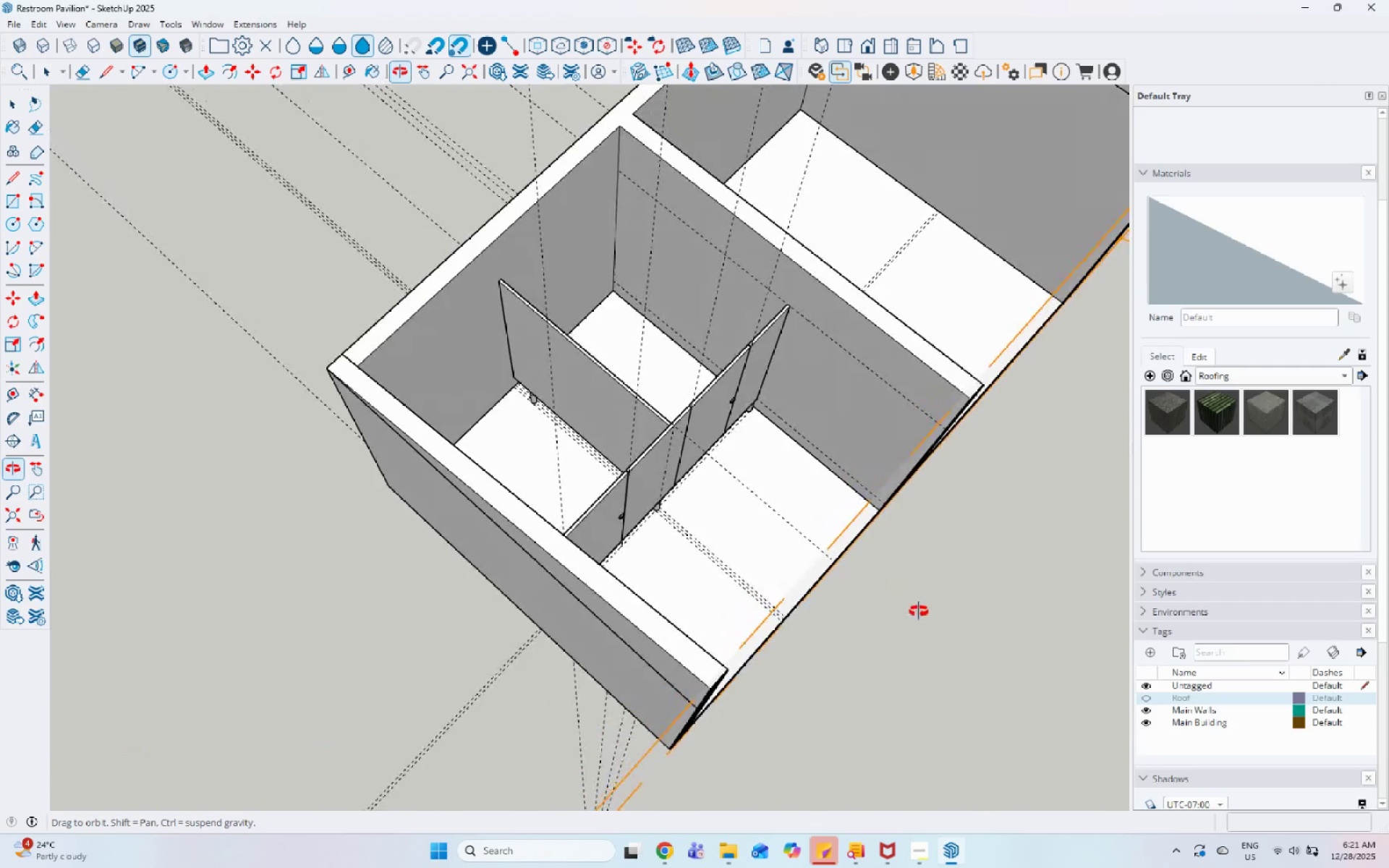 
scroll: coordinate [982, 695], scroll_direction: up, amount: 1.0
 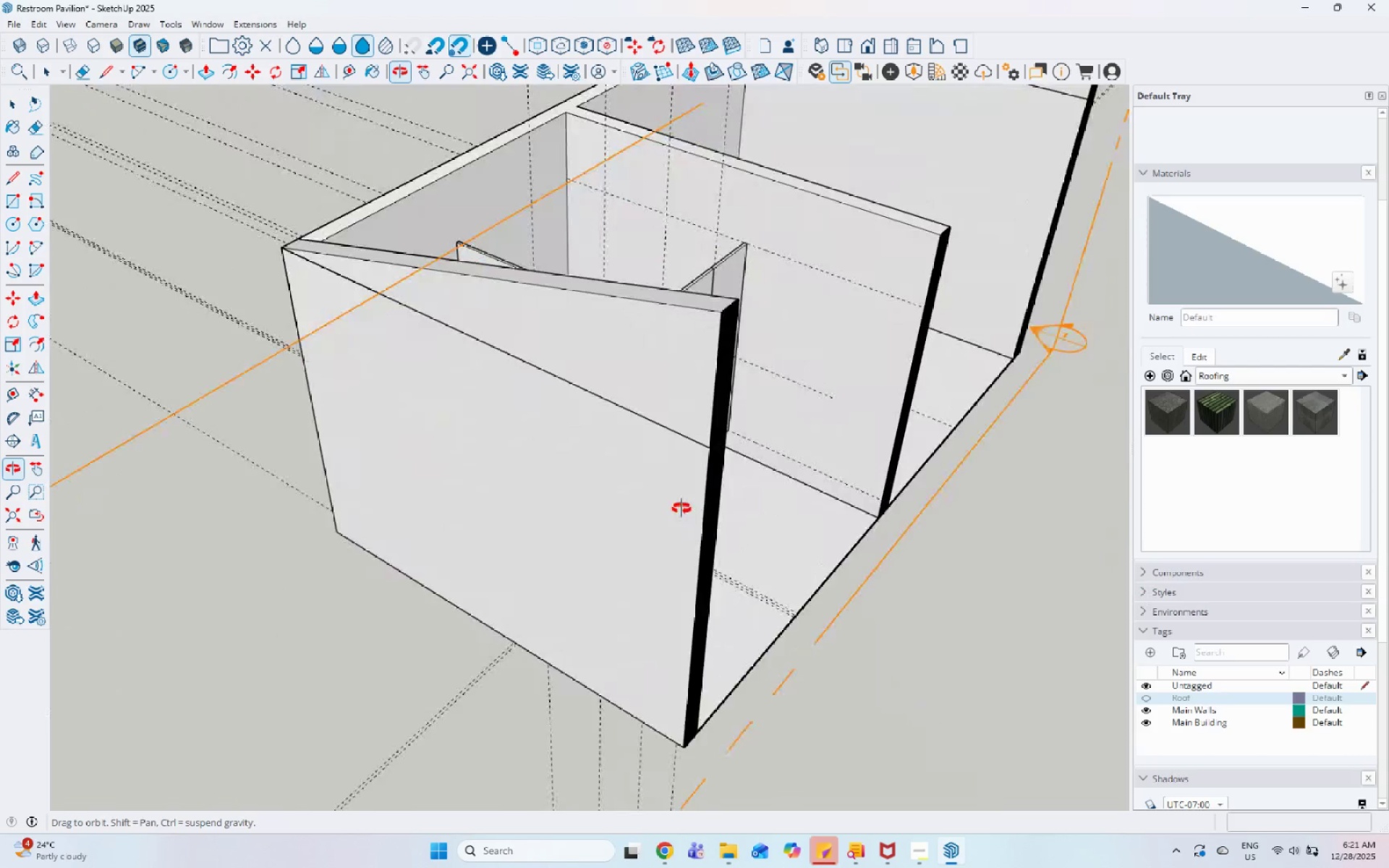 
scroll: coordinate [490, 509], scroll_direction: down, amount: 5.0
 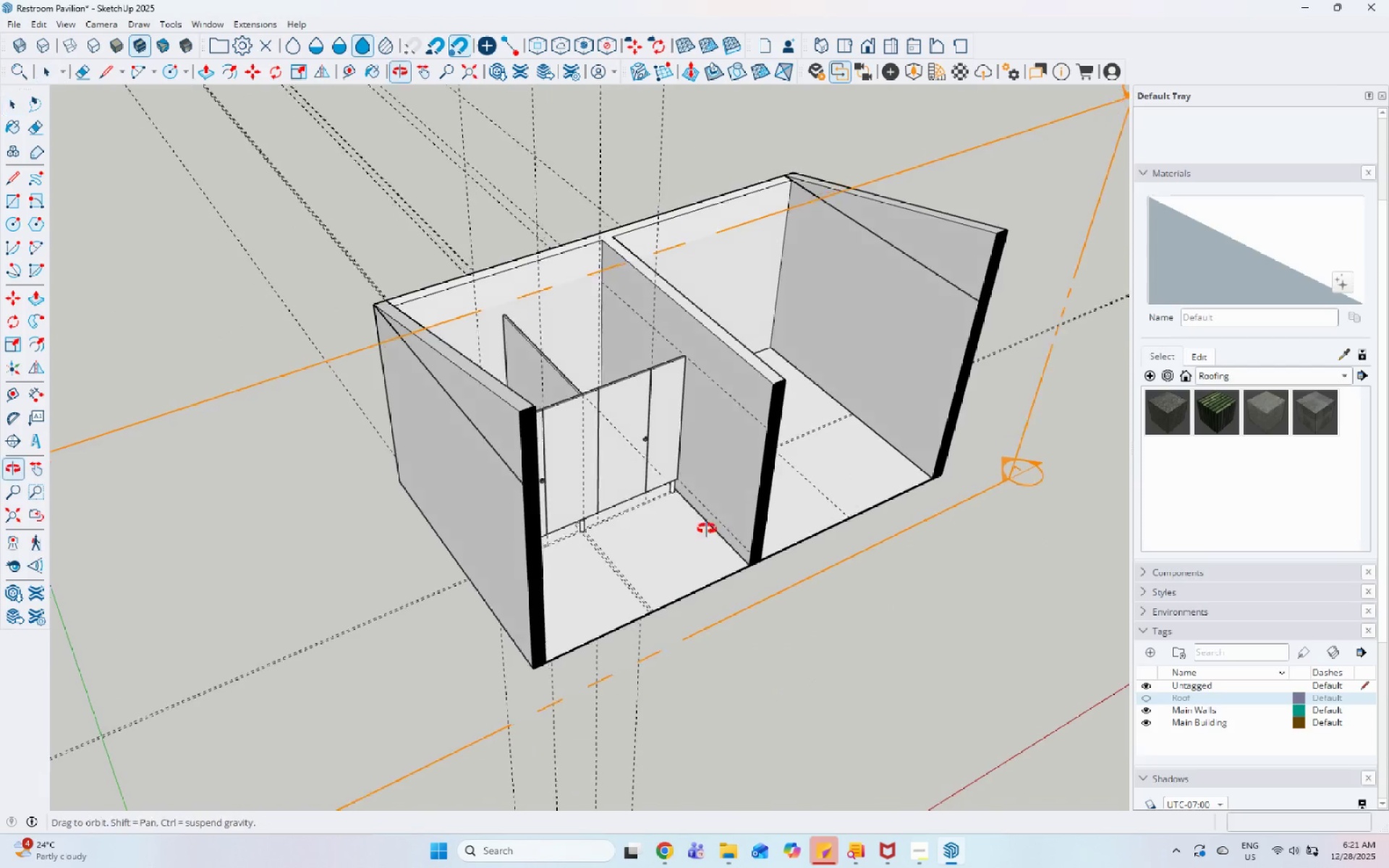 
left_click([562, 390])
 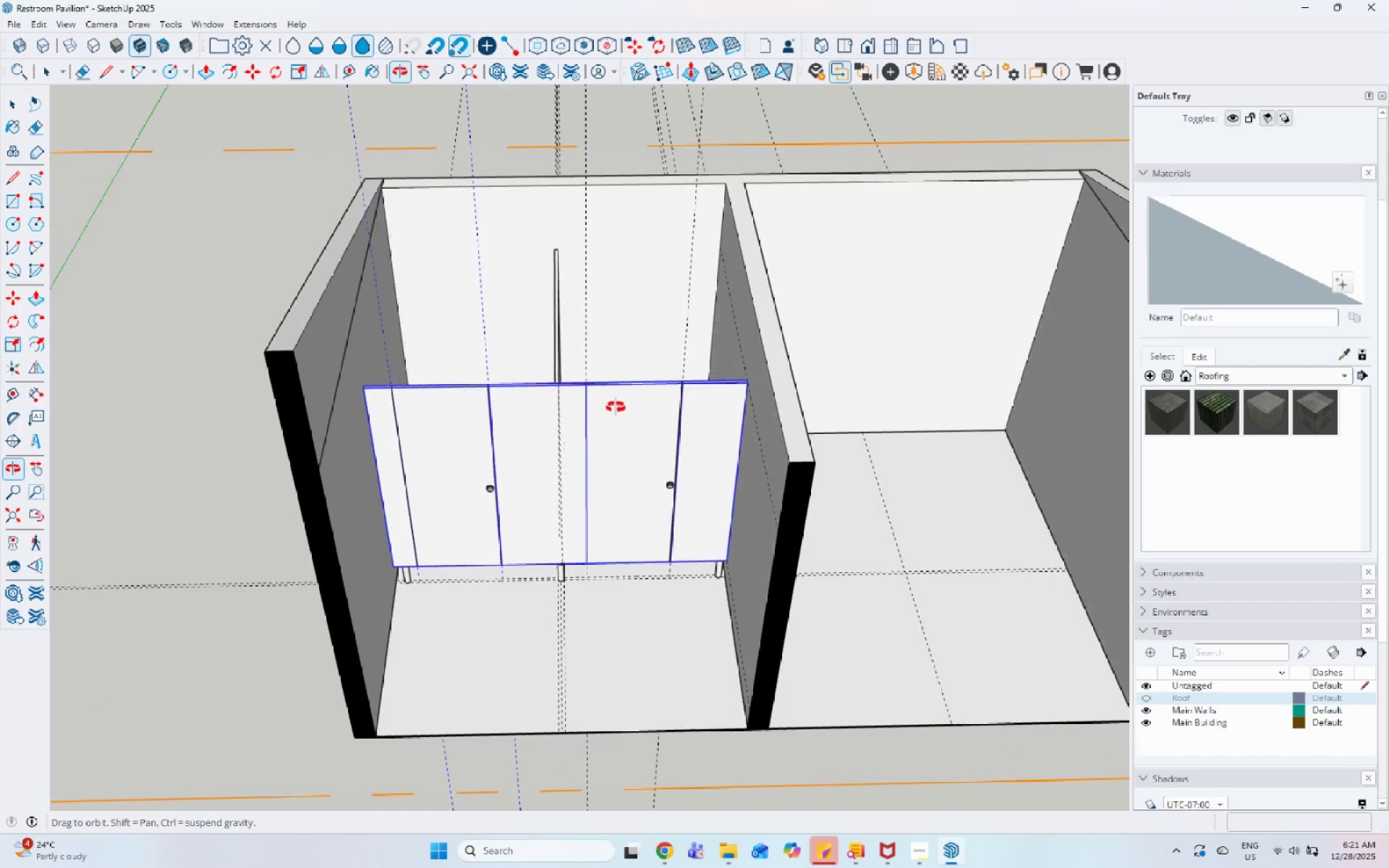 
scroll: coordinate [562, 394], scroll_direction: up, amount: 4.0
 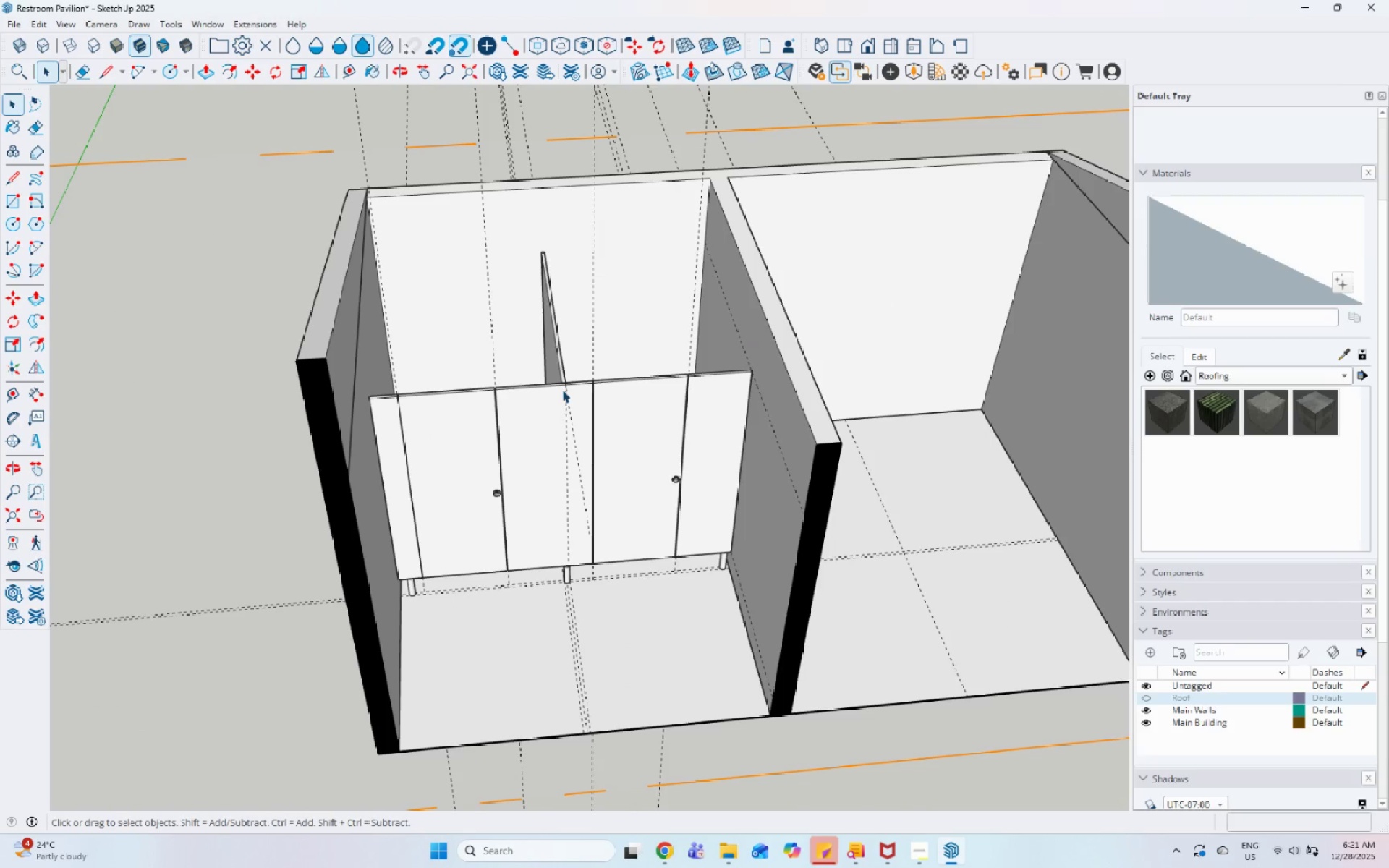 
hold_key(key=ControlLeft, duration=0.78)
left_click([439, 487])
 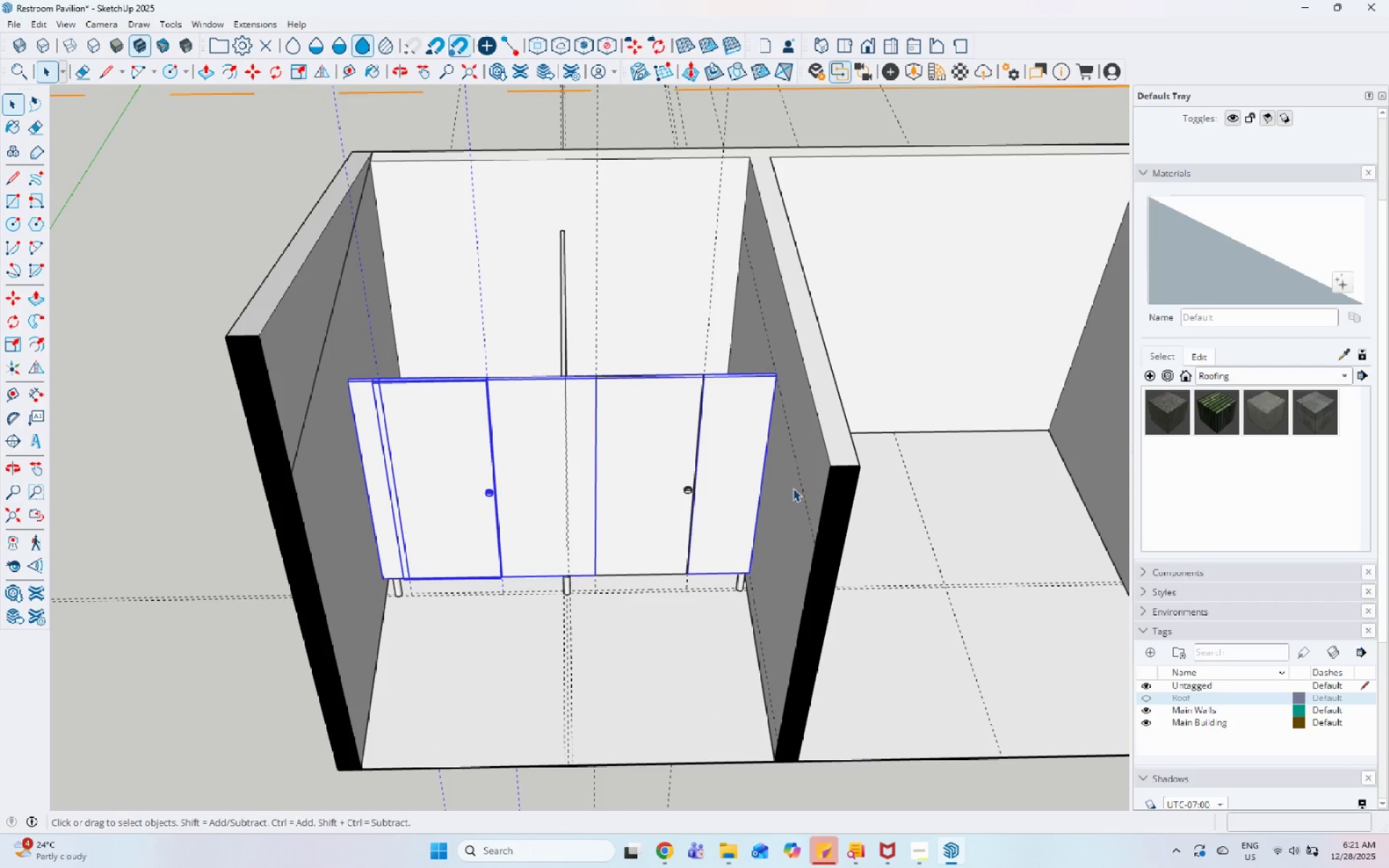 
scroll: coordinate [497, 441], scroll_direction: up, amount: 1.0
 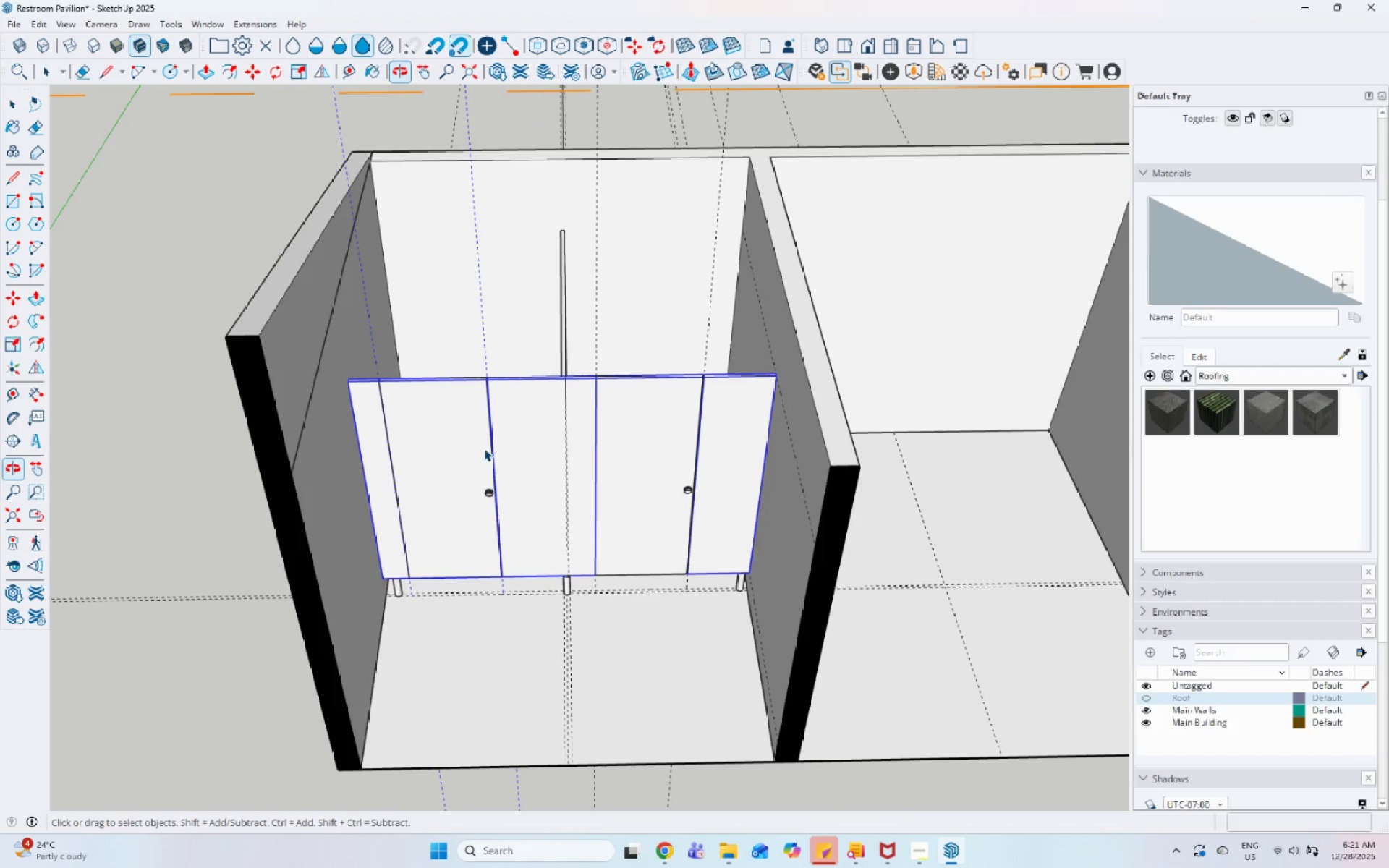 
hold_key(key=ControlLeft, duration=1.0)
left_click([689, 494])
 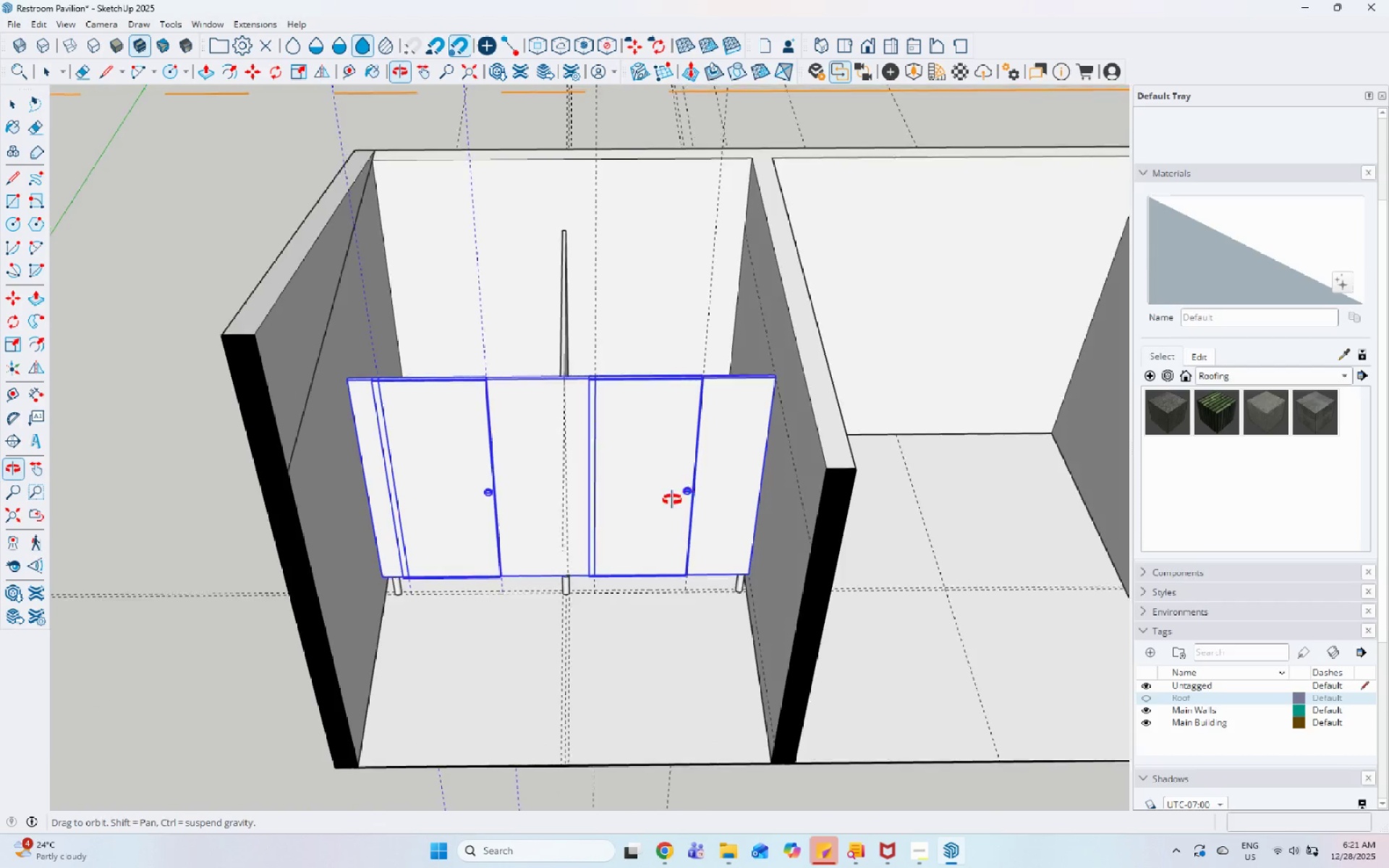 
hold_key(key=ControlLeft, duration=0.5)
 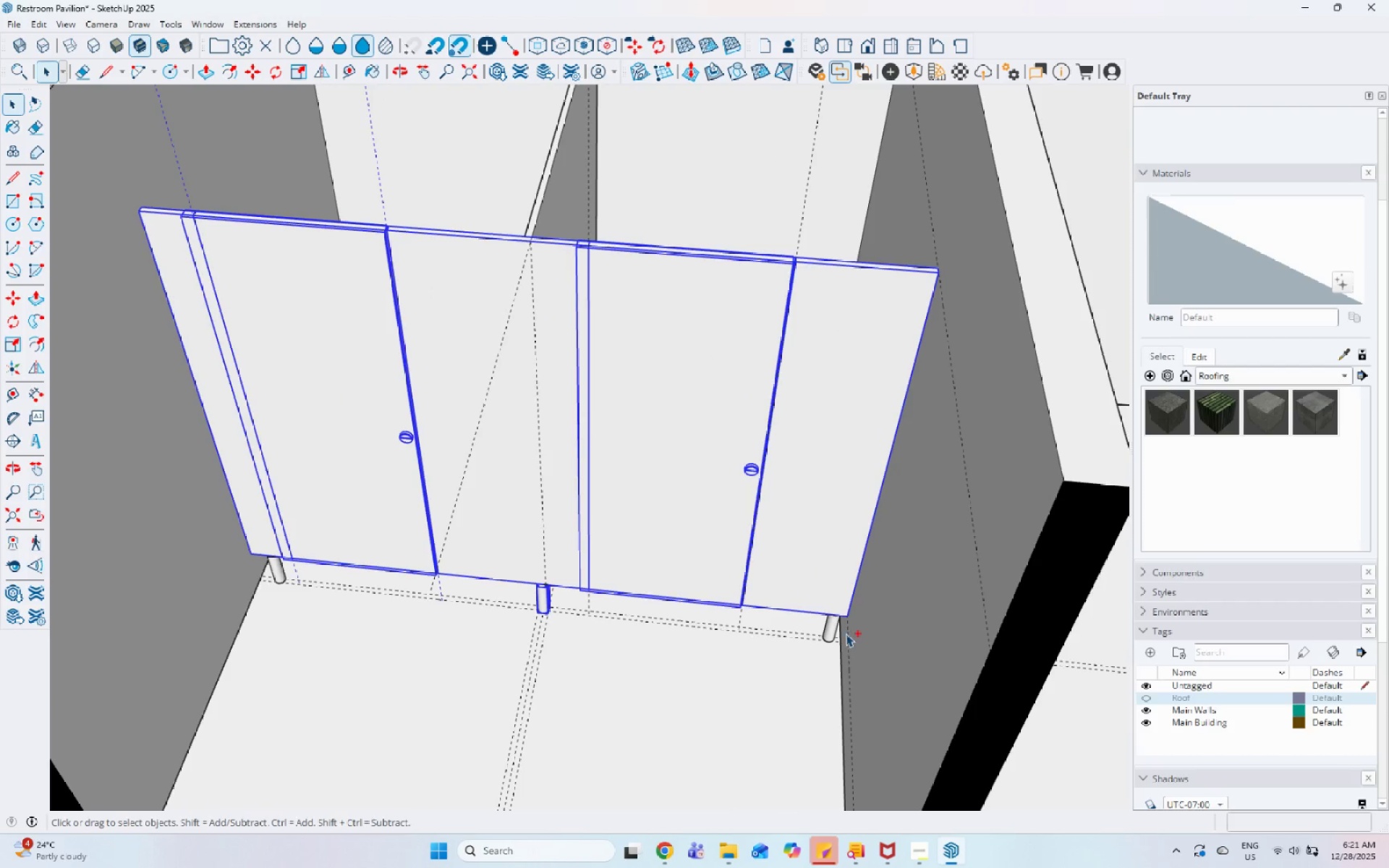 
scroll: coordinate [569, 556], scroll_direction: up, amount: 5.0
 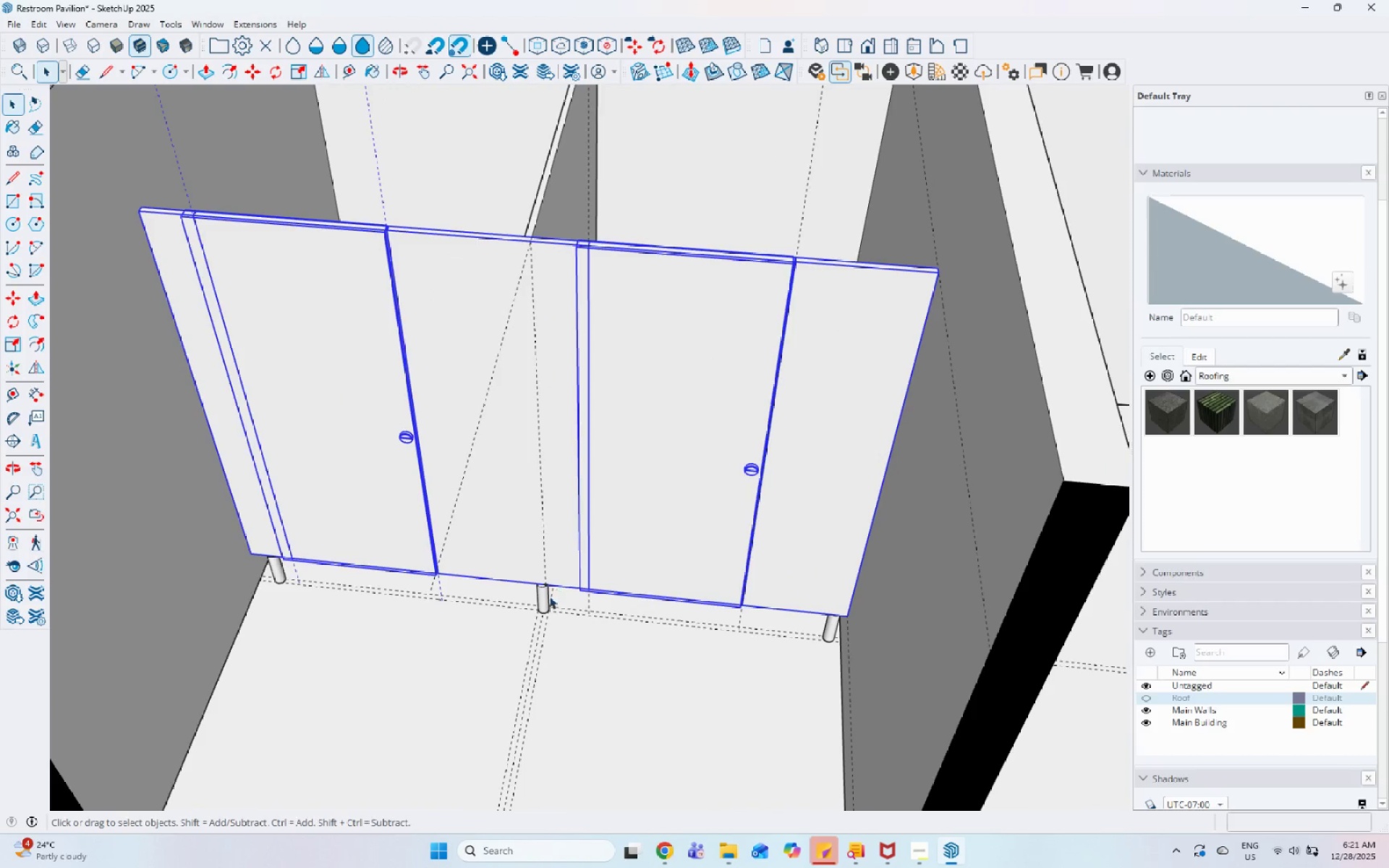 
left_click([541, 599])
 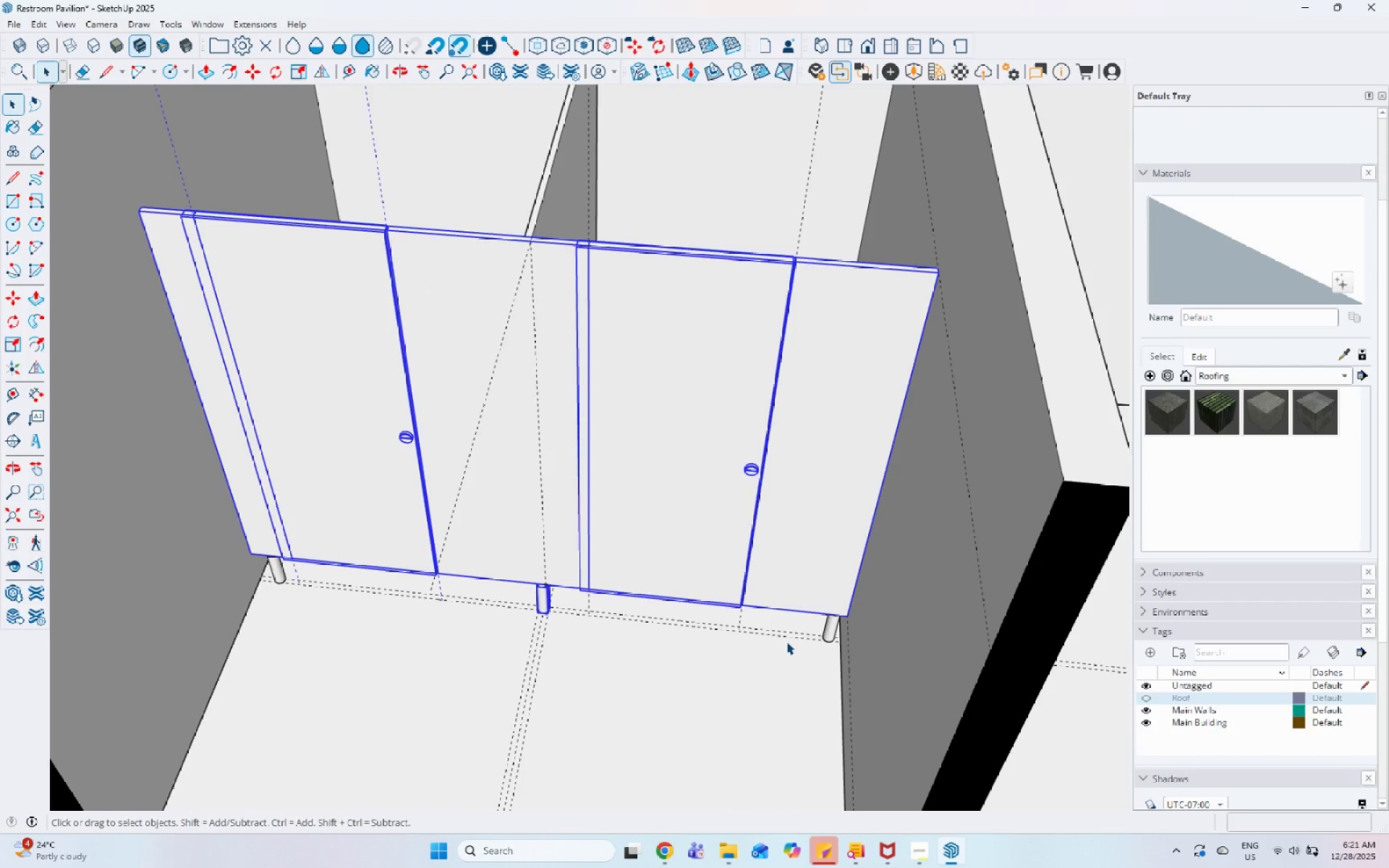 
hold_key(key=ControlLeft, duration=1.0)
left_click([837, 629])
 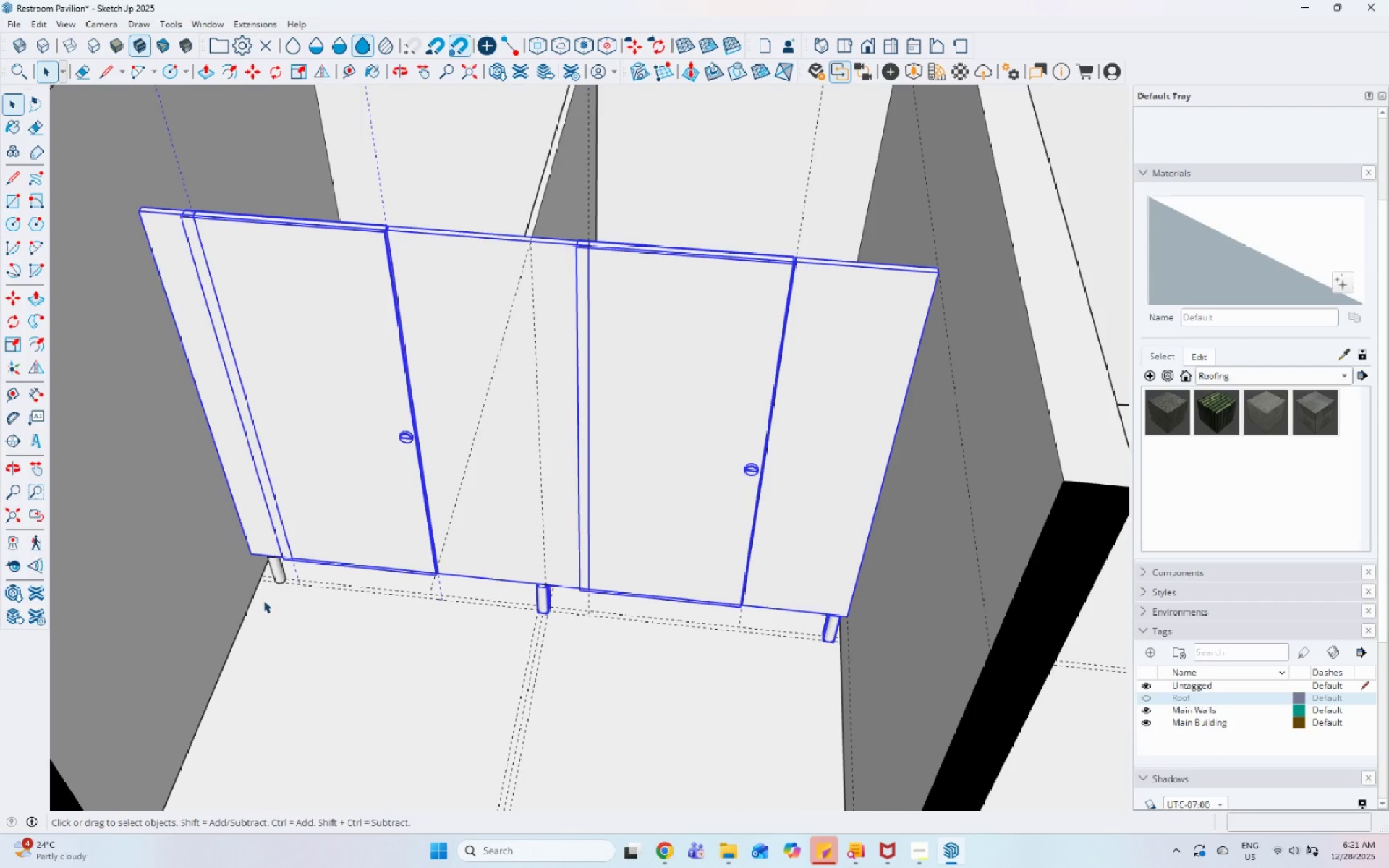 
hold_key(key=ControlLeft, duration=0.61)
left_click([273, 570])
 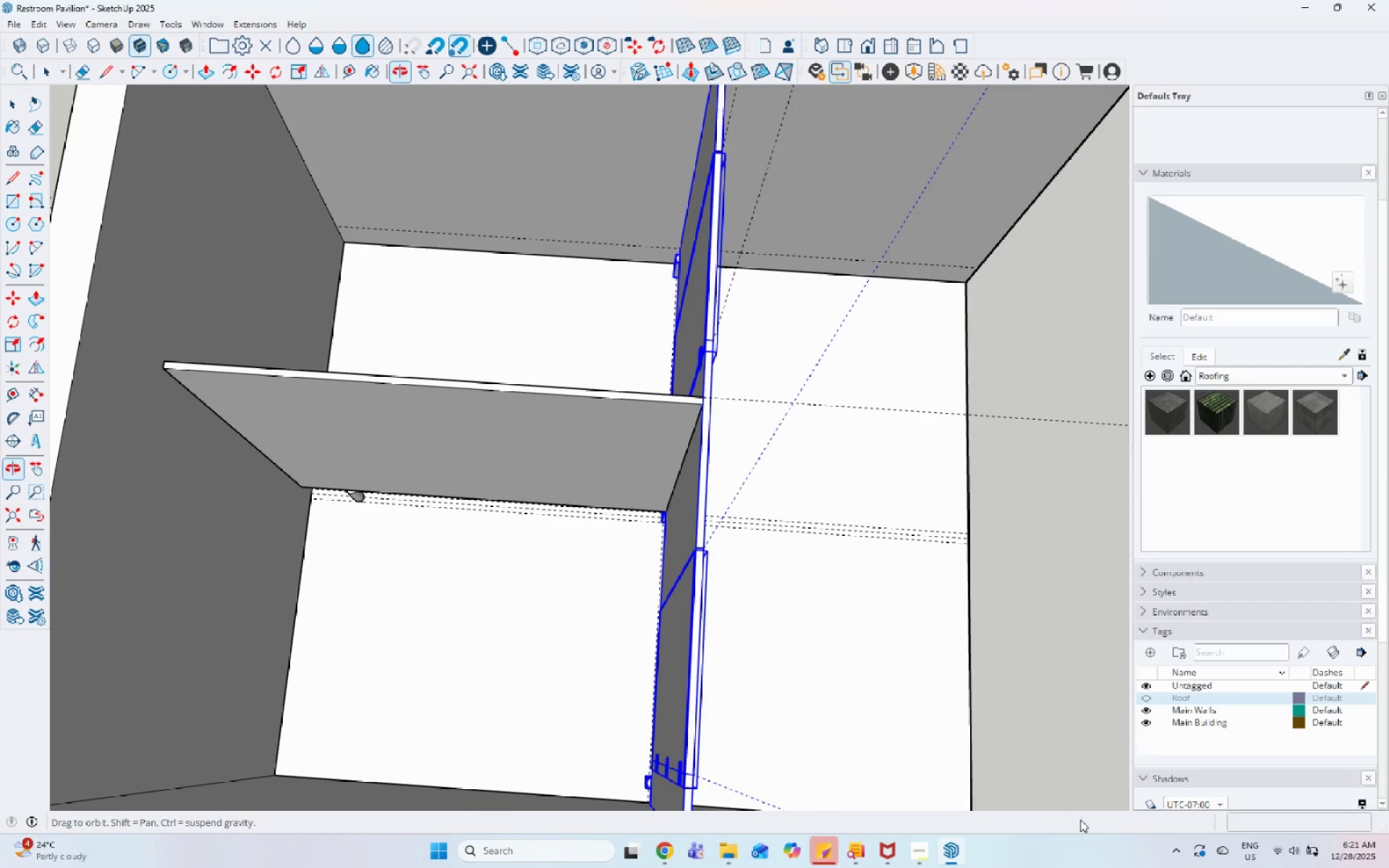 
hold_key(key=ControlLeft, duration=0.41)
left_click([580, 396])
 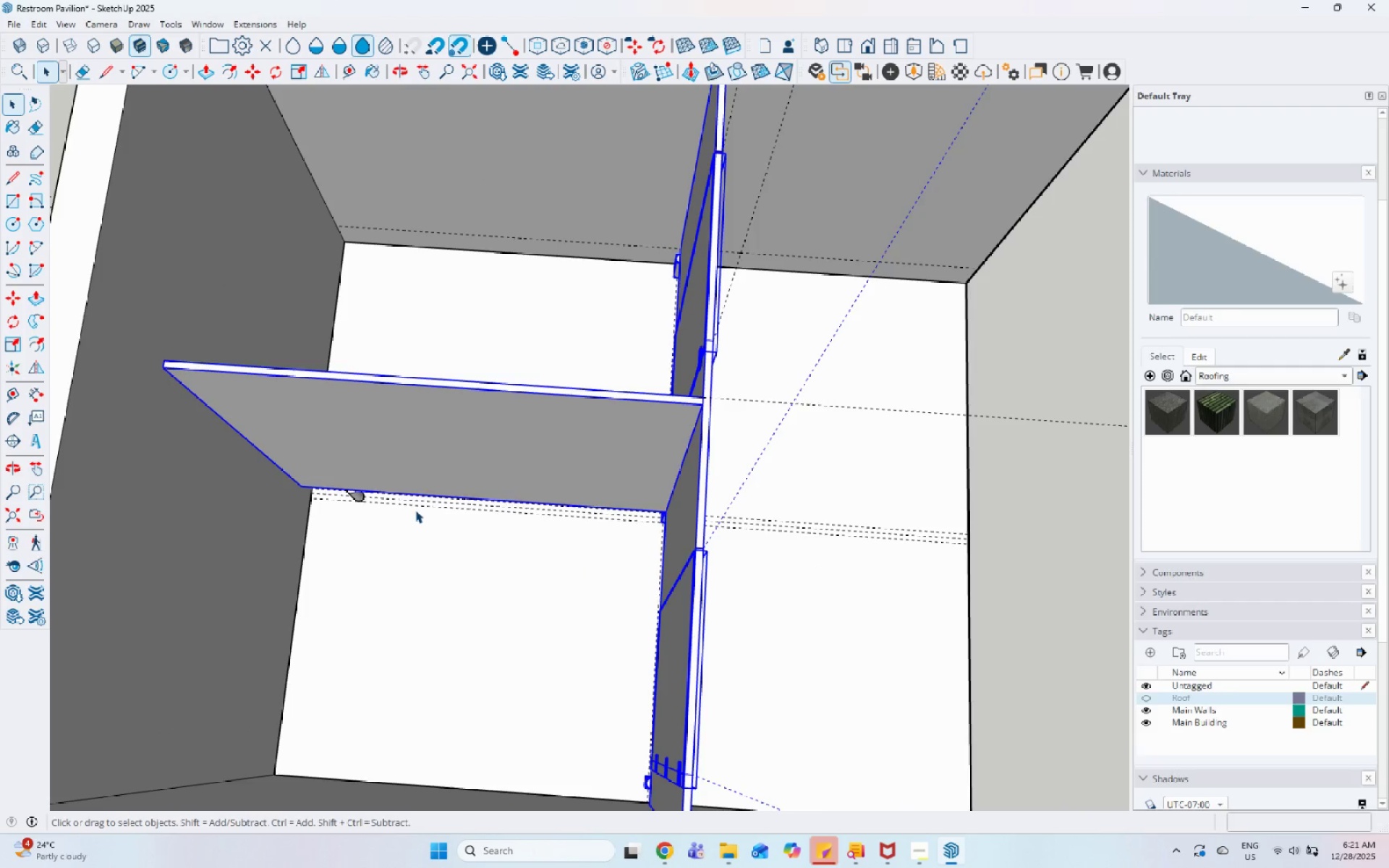 
hold_key(key=ControlLeft, duration=1.2)
left_click([356, 495])
 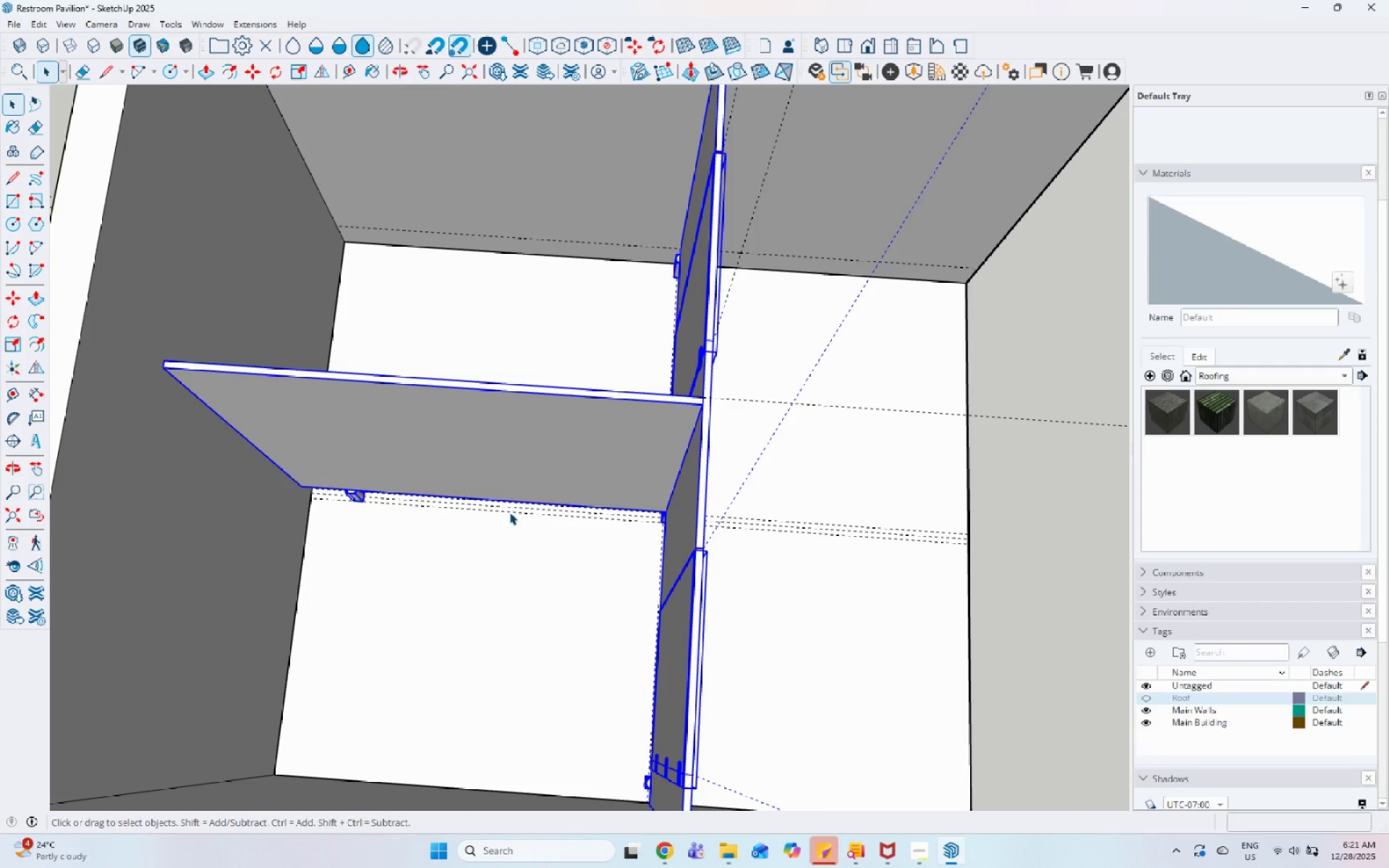 
scroll: coordinate [518, 523], scroll_direction: down, amount: 4.0
 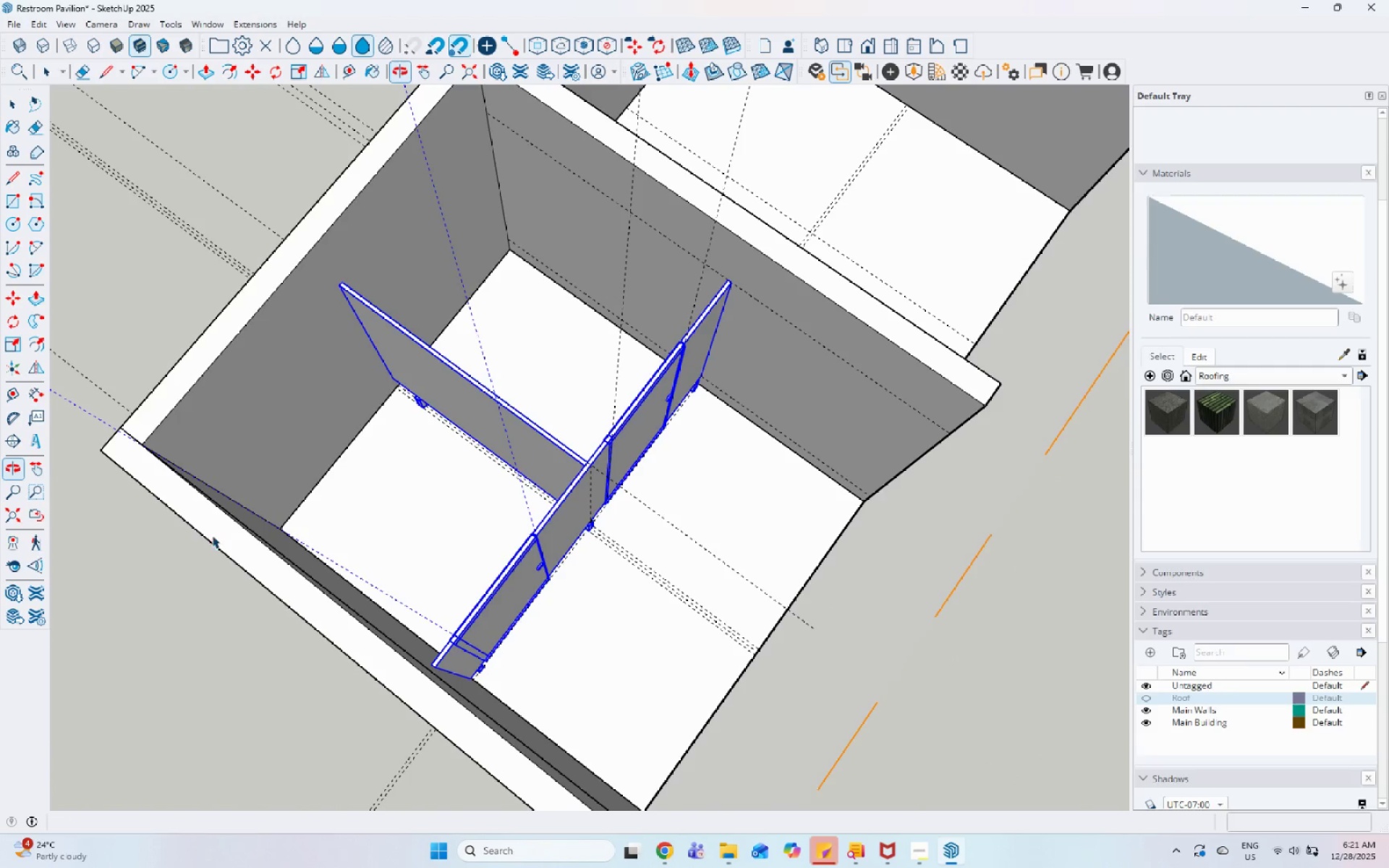 
key(M)
 